 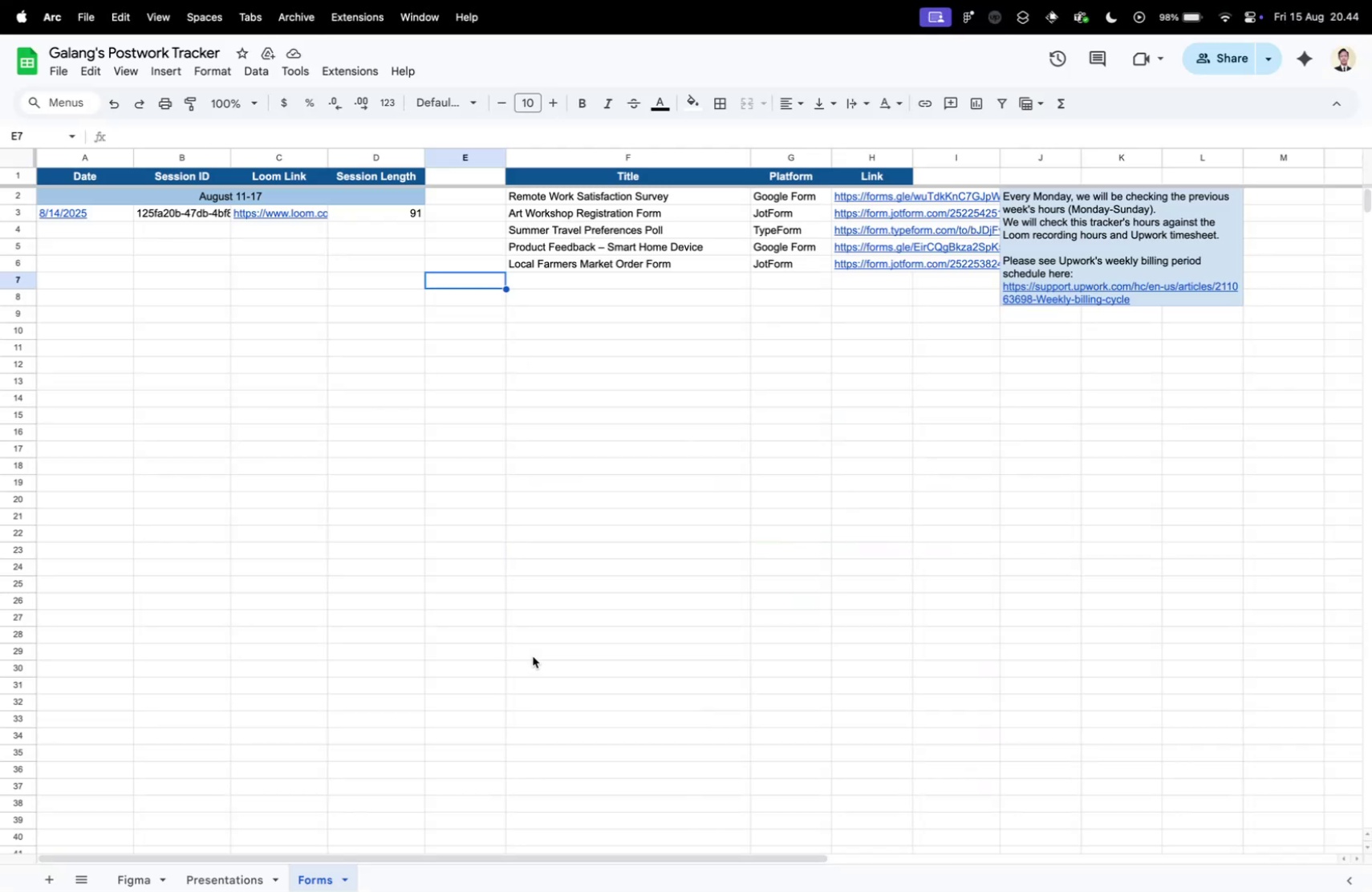 
key(Control+ControlLeft)
 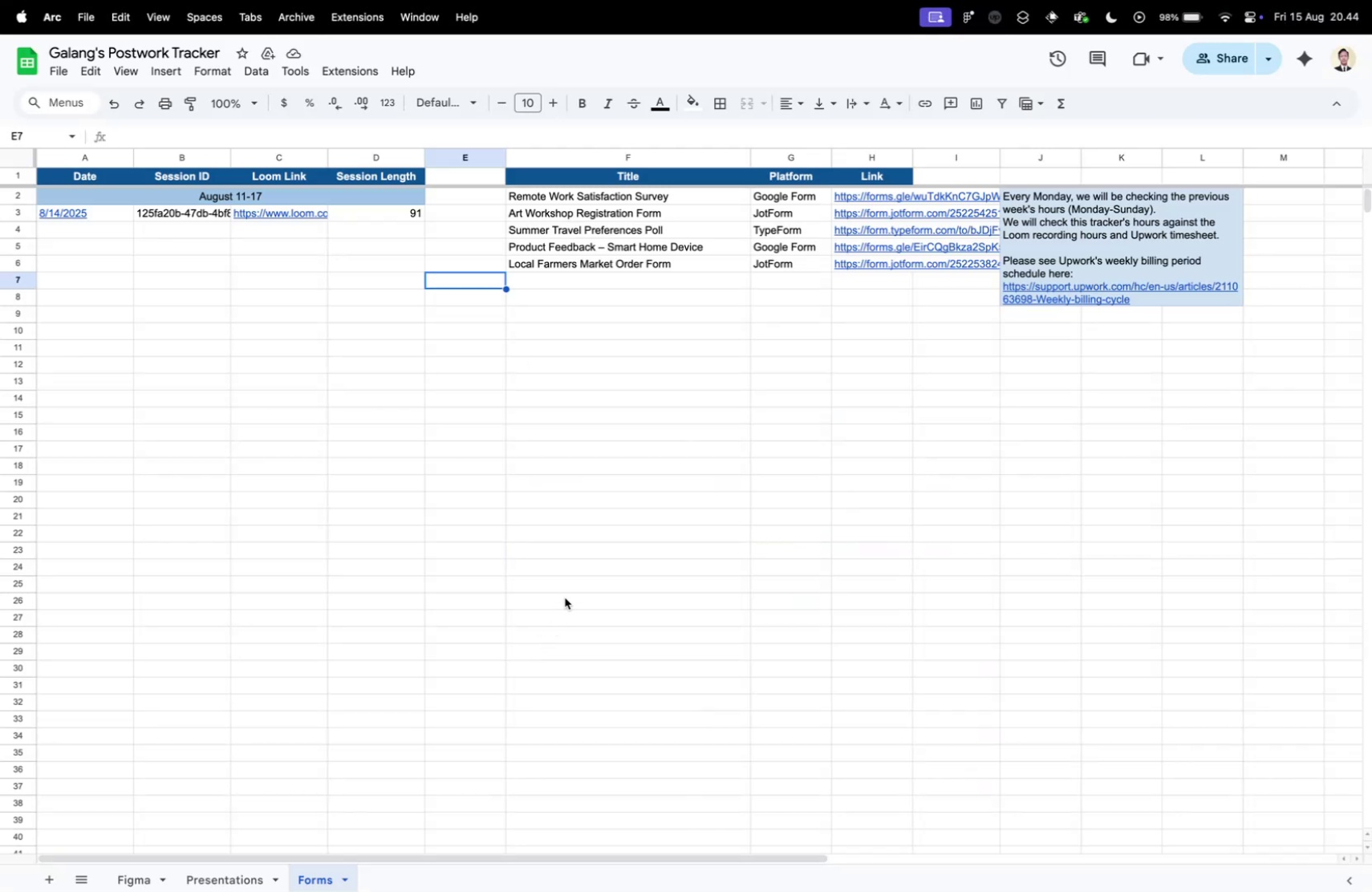 
key(Control+Tab)
 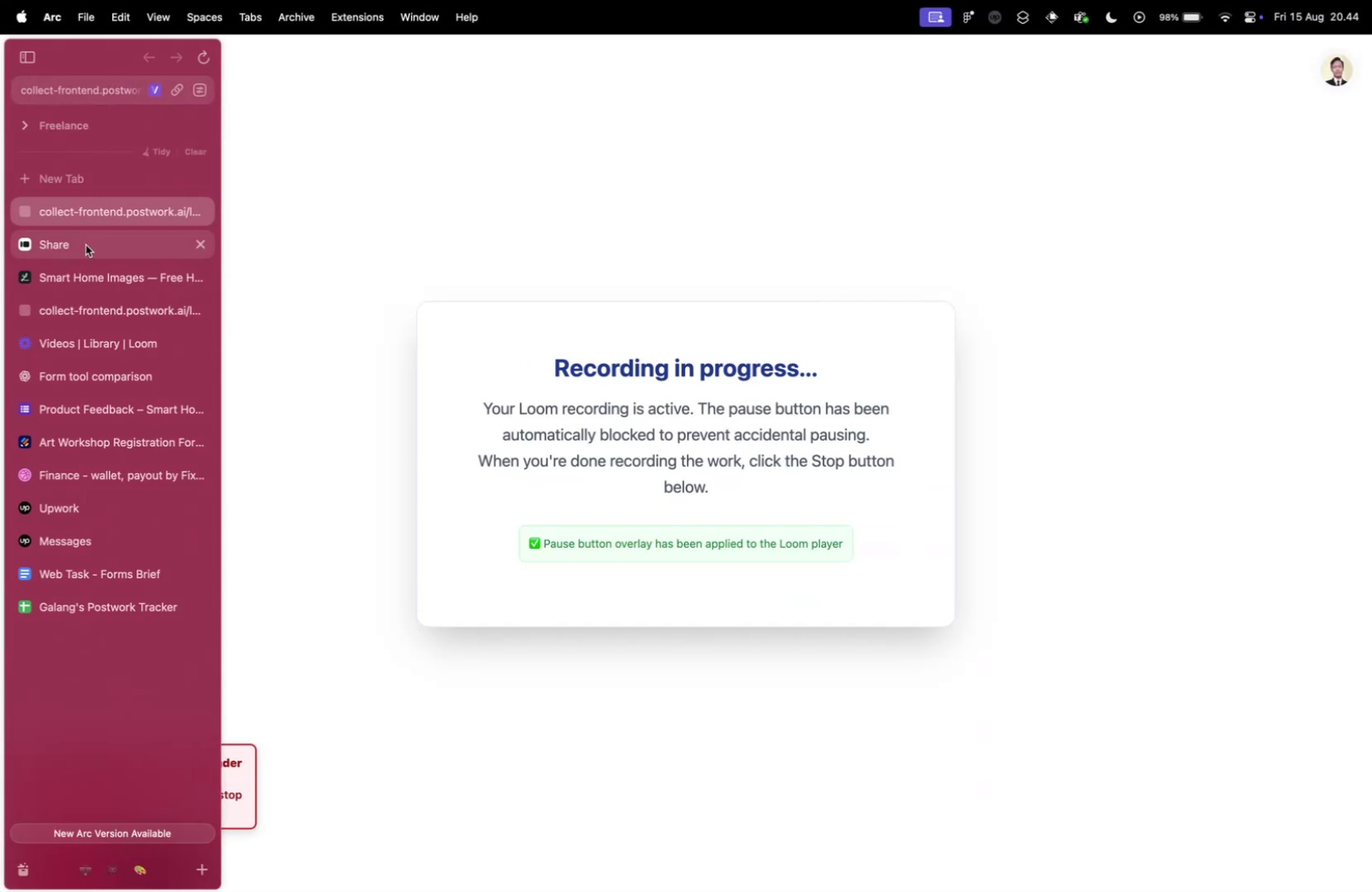 
mouse_move([138, 379])
 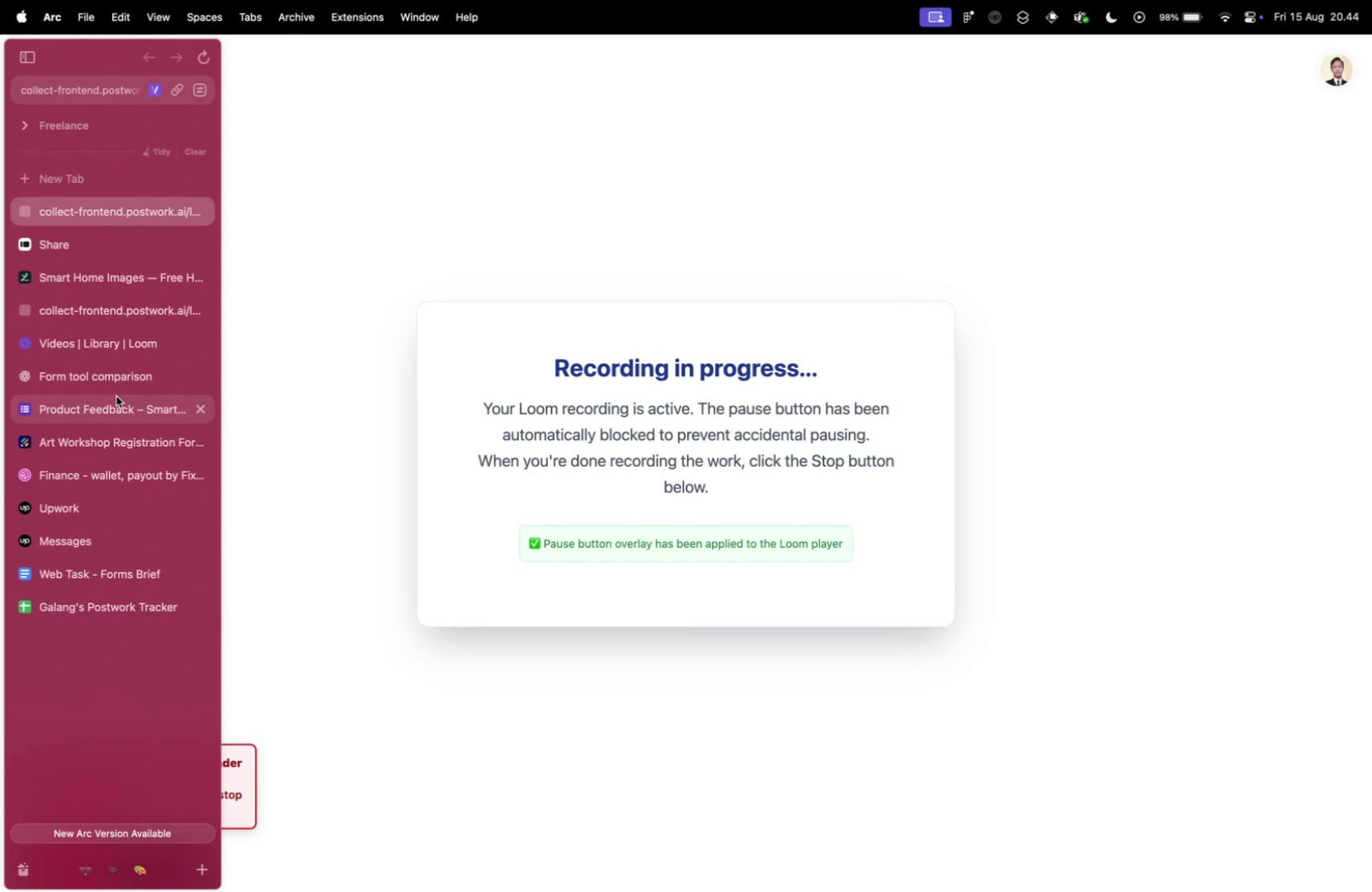 
left_click([115, 409])
 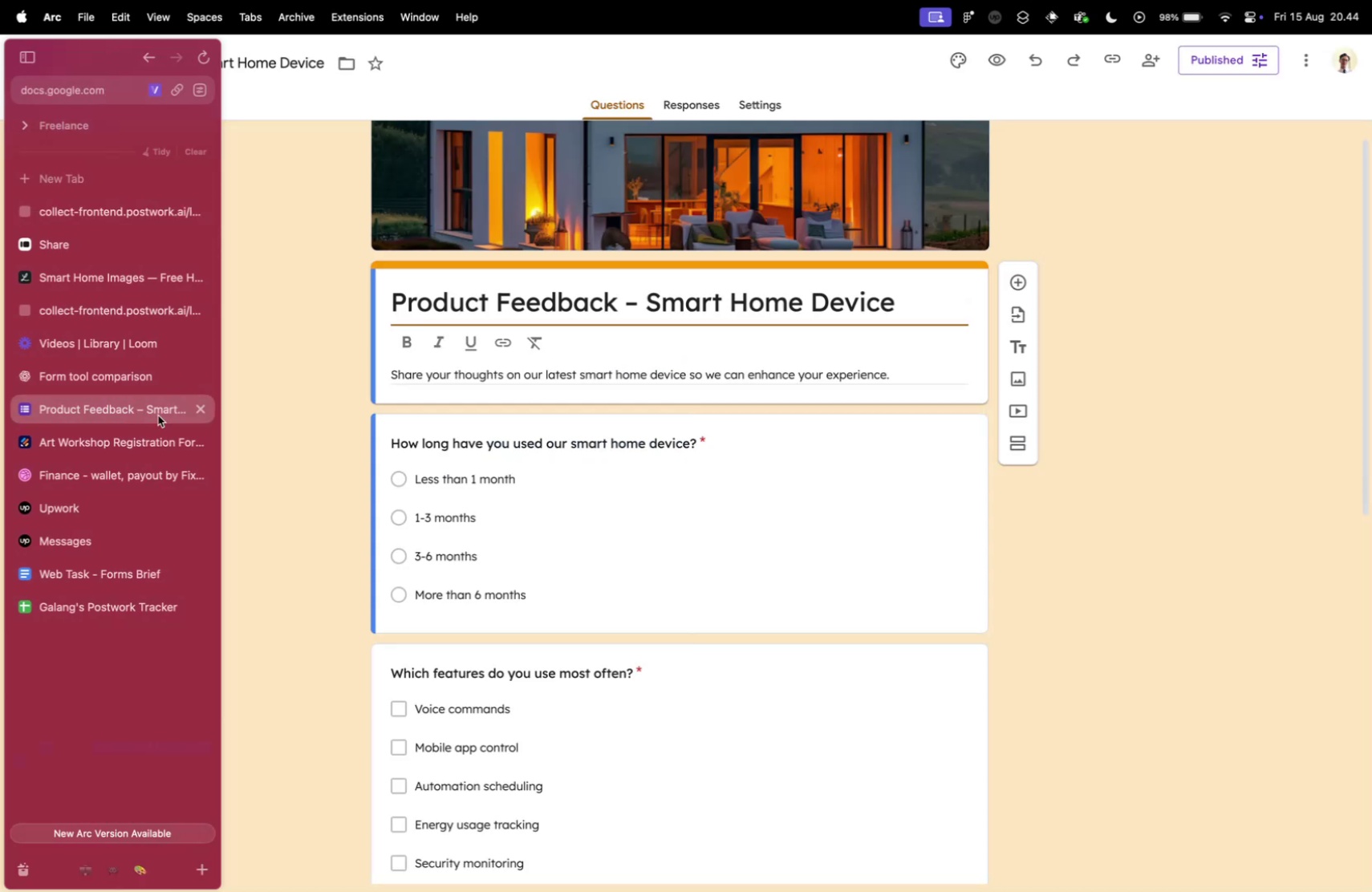 
scroll: coordinate [336, 459], scroll_direction: up, amount: 11.0
 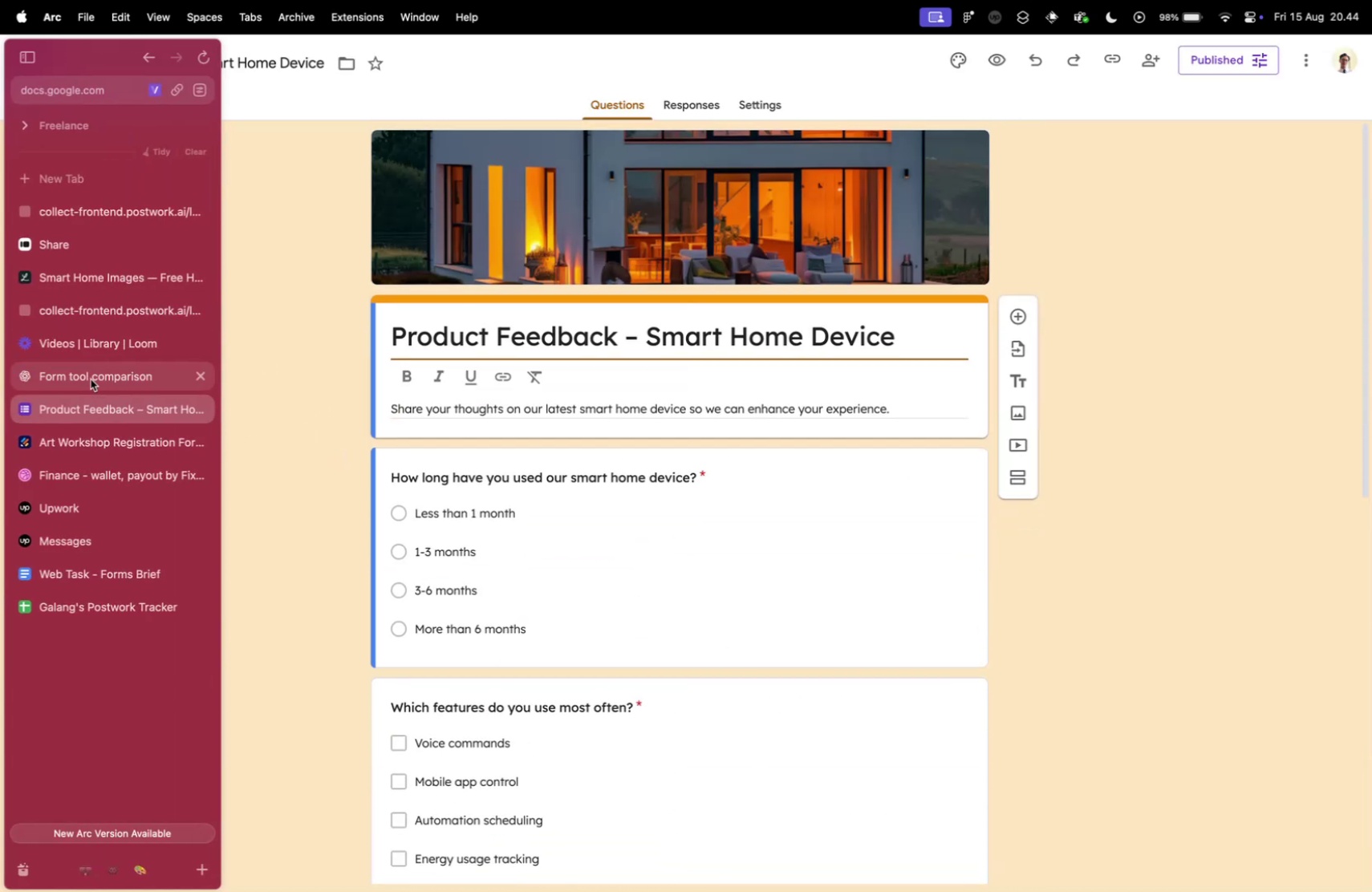 
left_click([91, 379])
 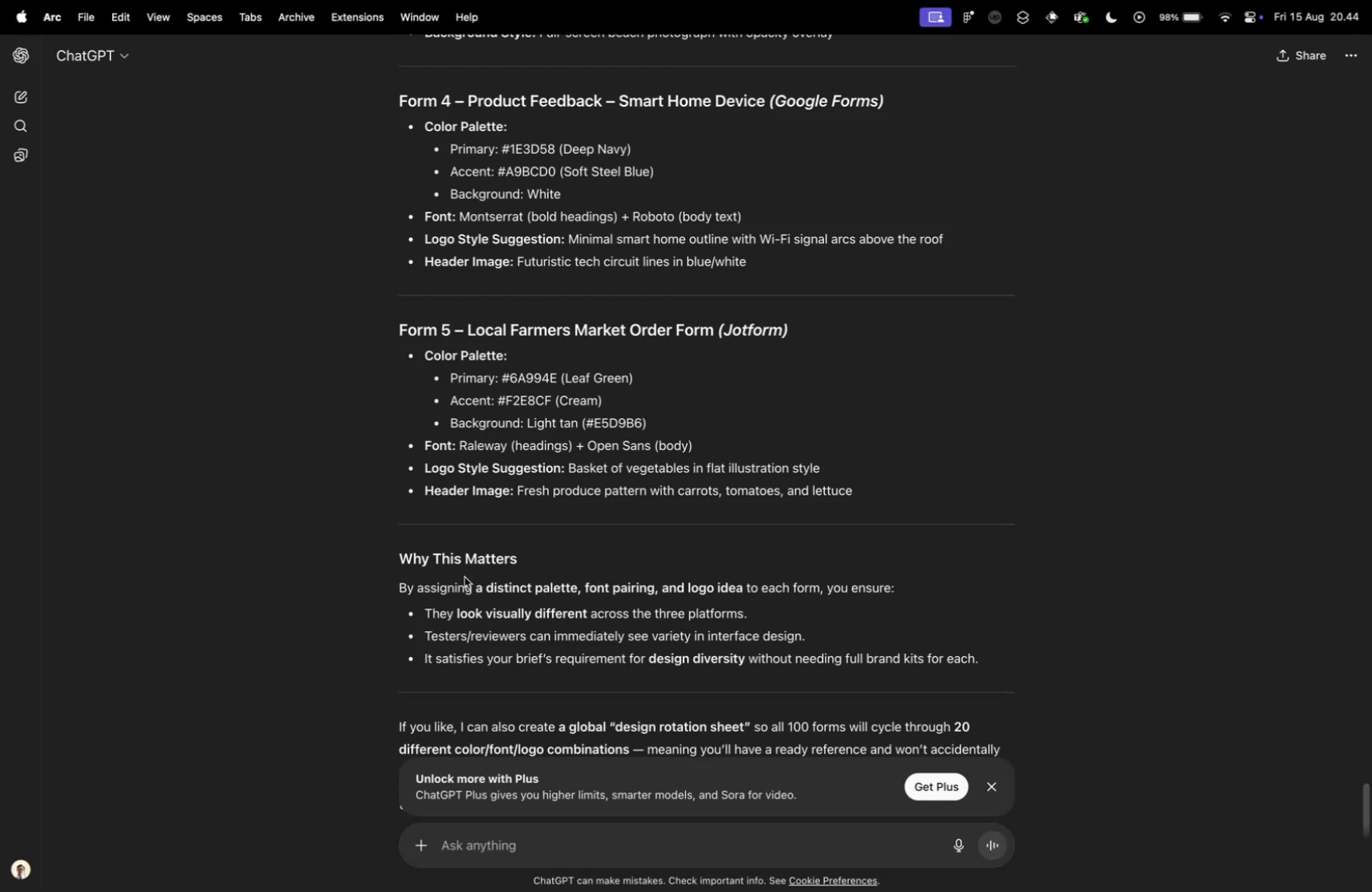 
scroll: coordinate [524, 586], scroll_direction: up, amount: 49.0
 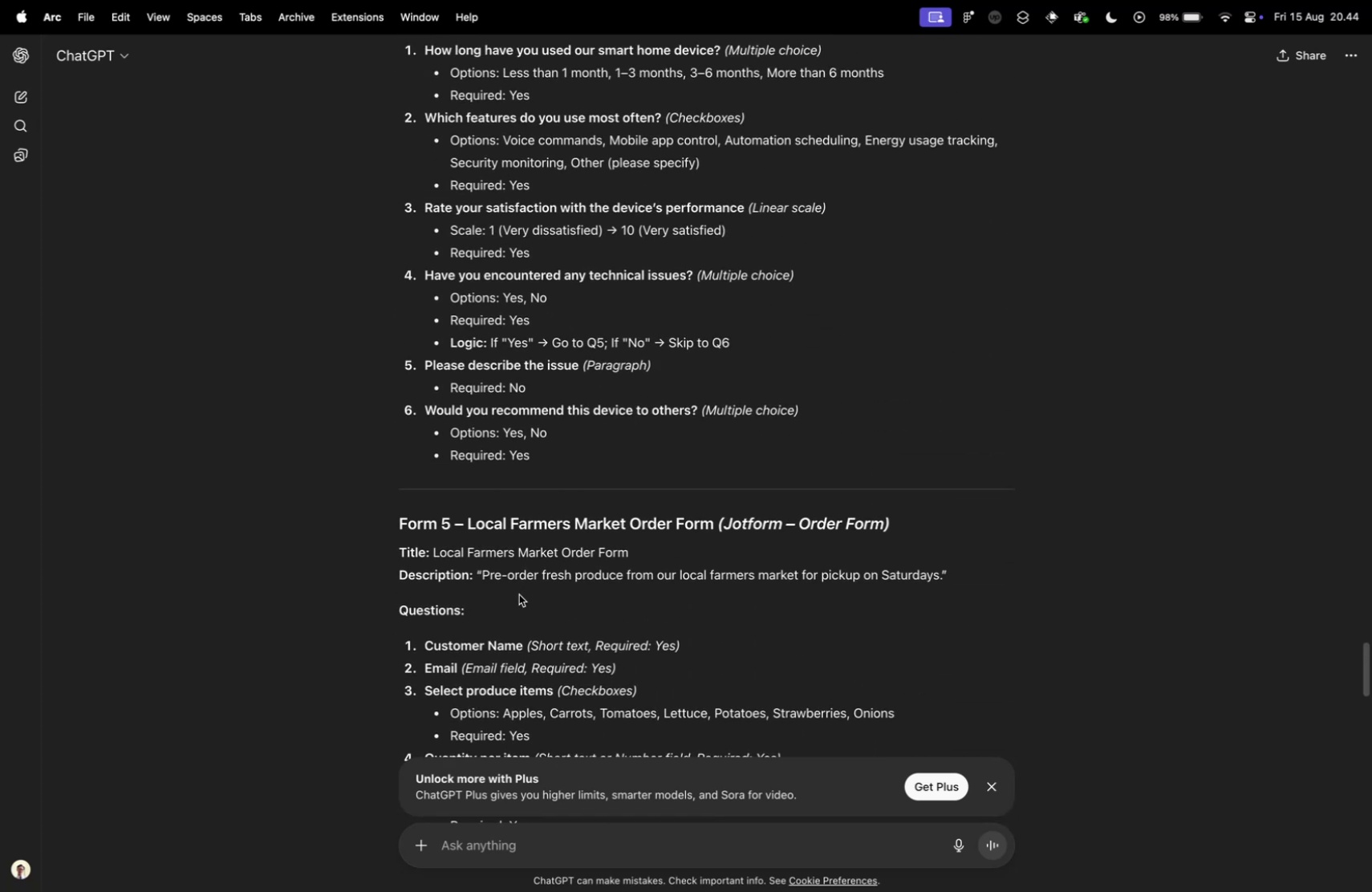 
scroll: coordinate [449, 483], scroll_direction: down, amount: 10.0
 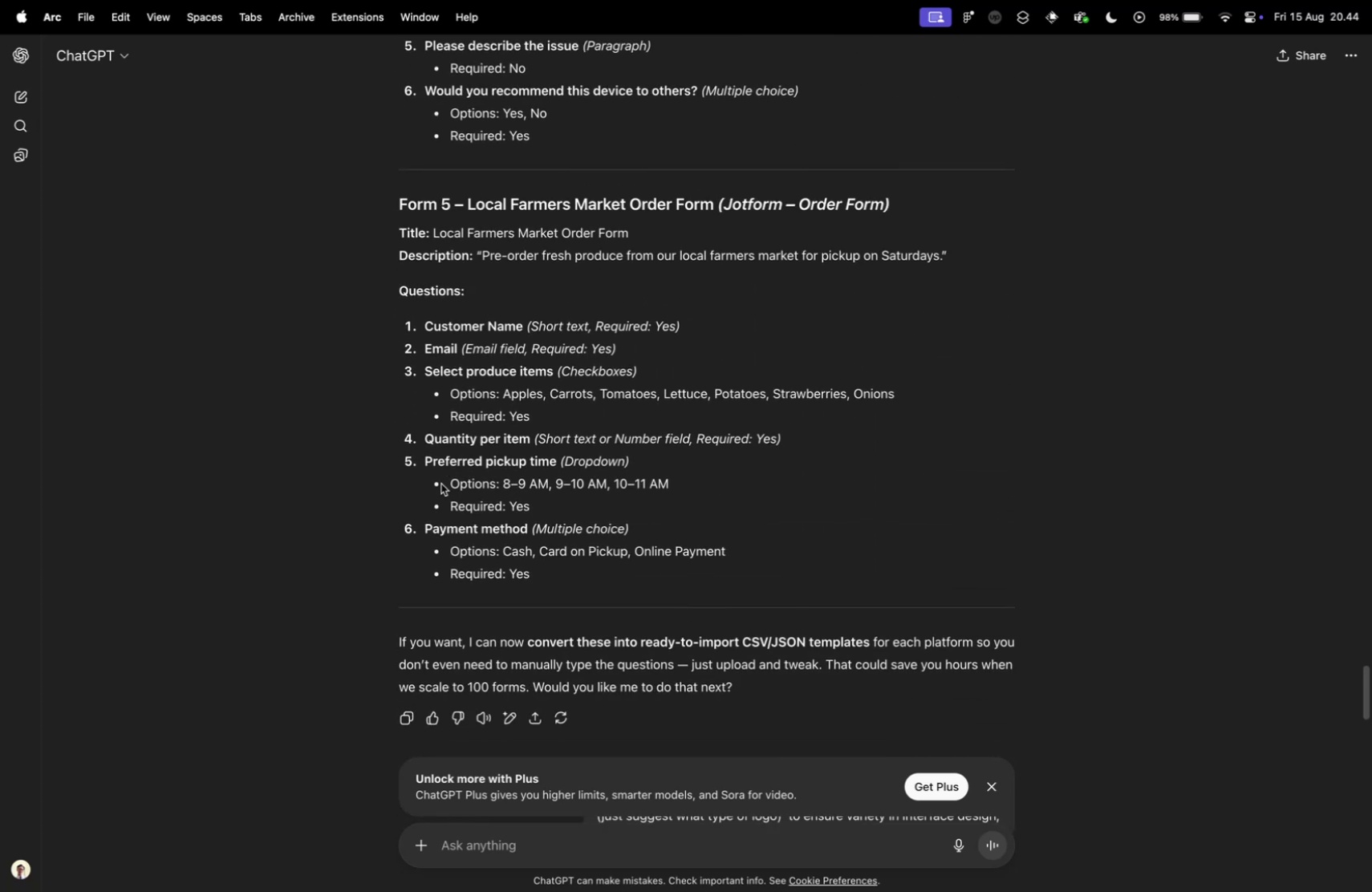 
mouse_move([2, 334])
 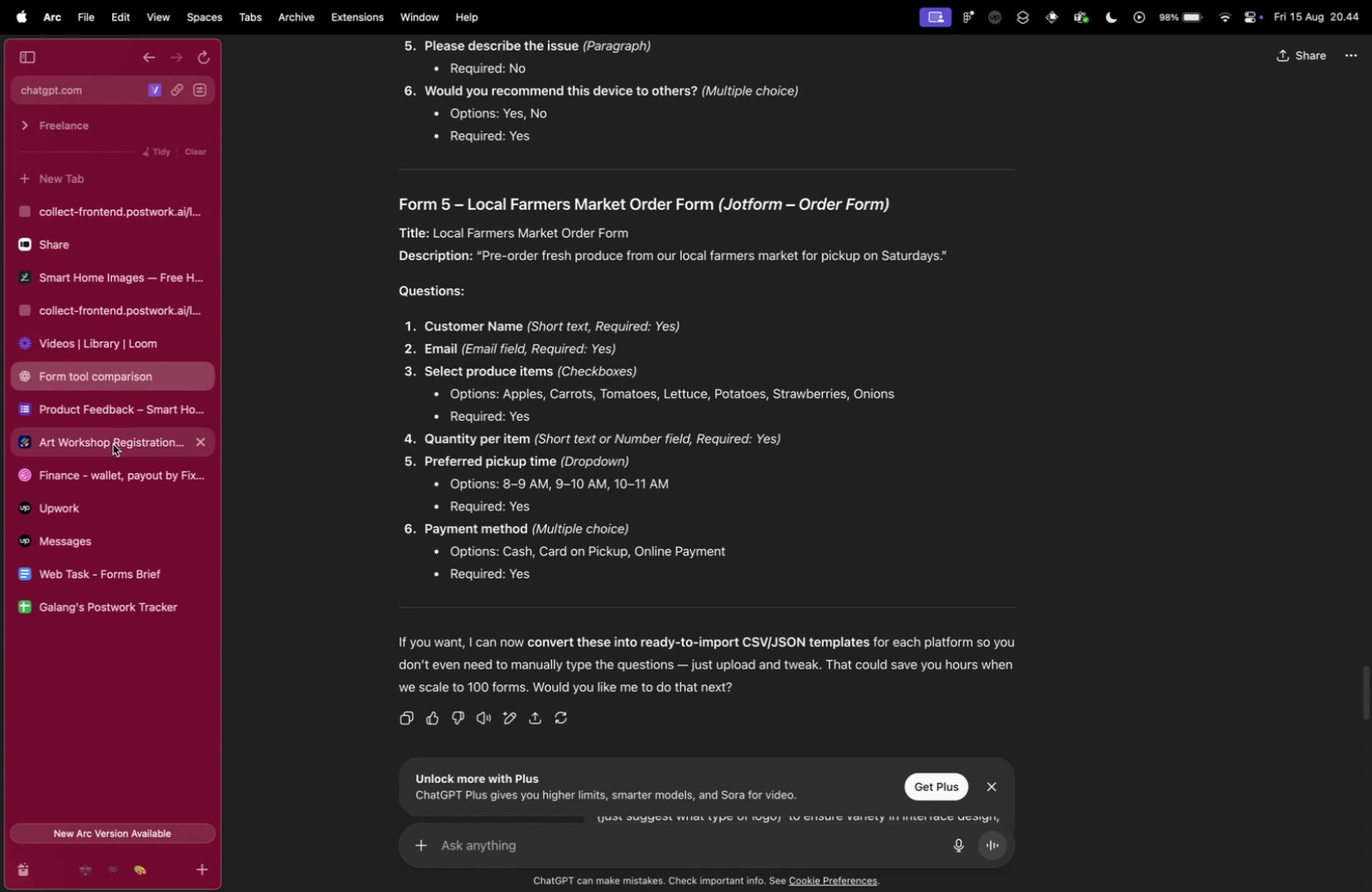 
left_click([114, 444])
 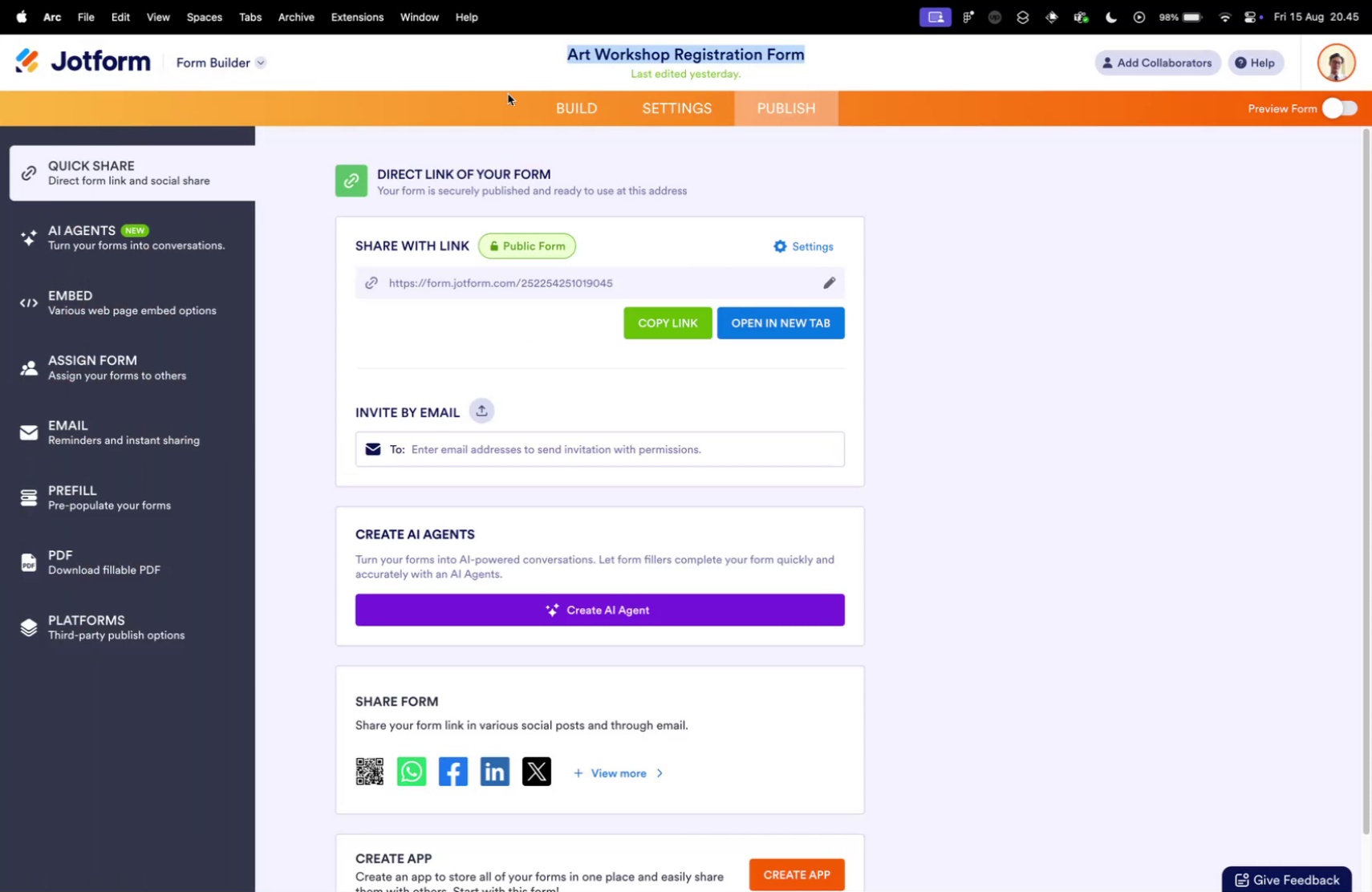 
left_click([77, 61])
 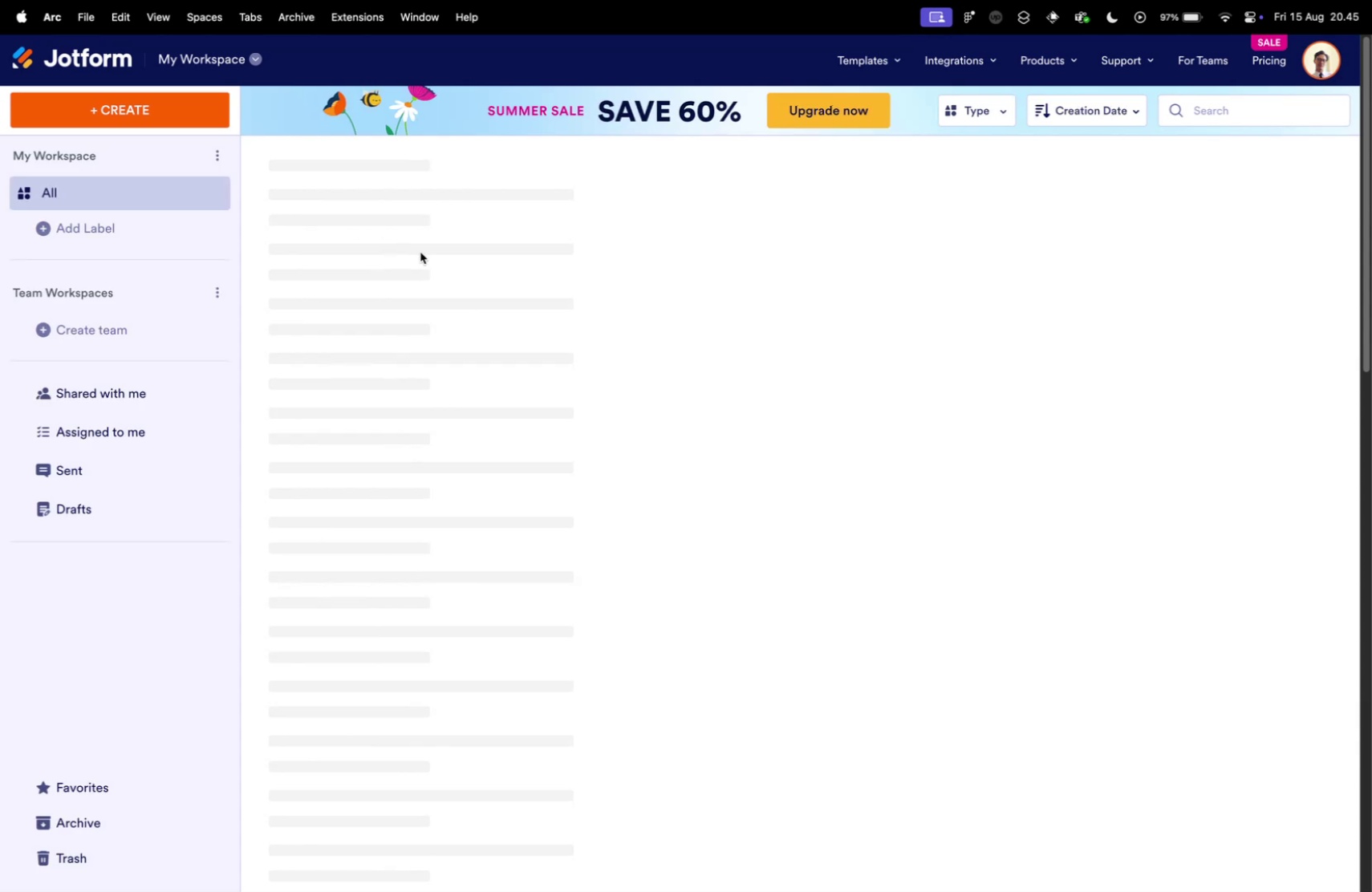 
wait(6.5)
 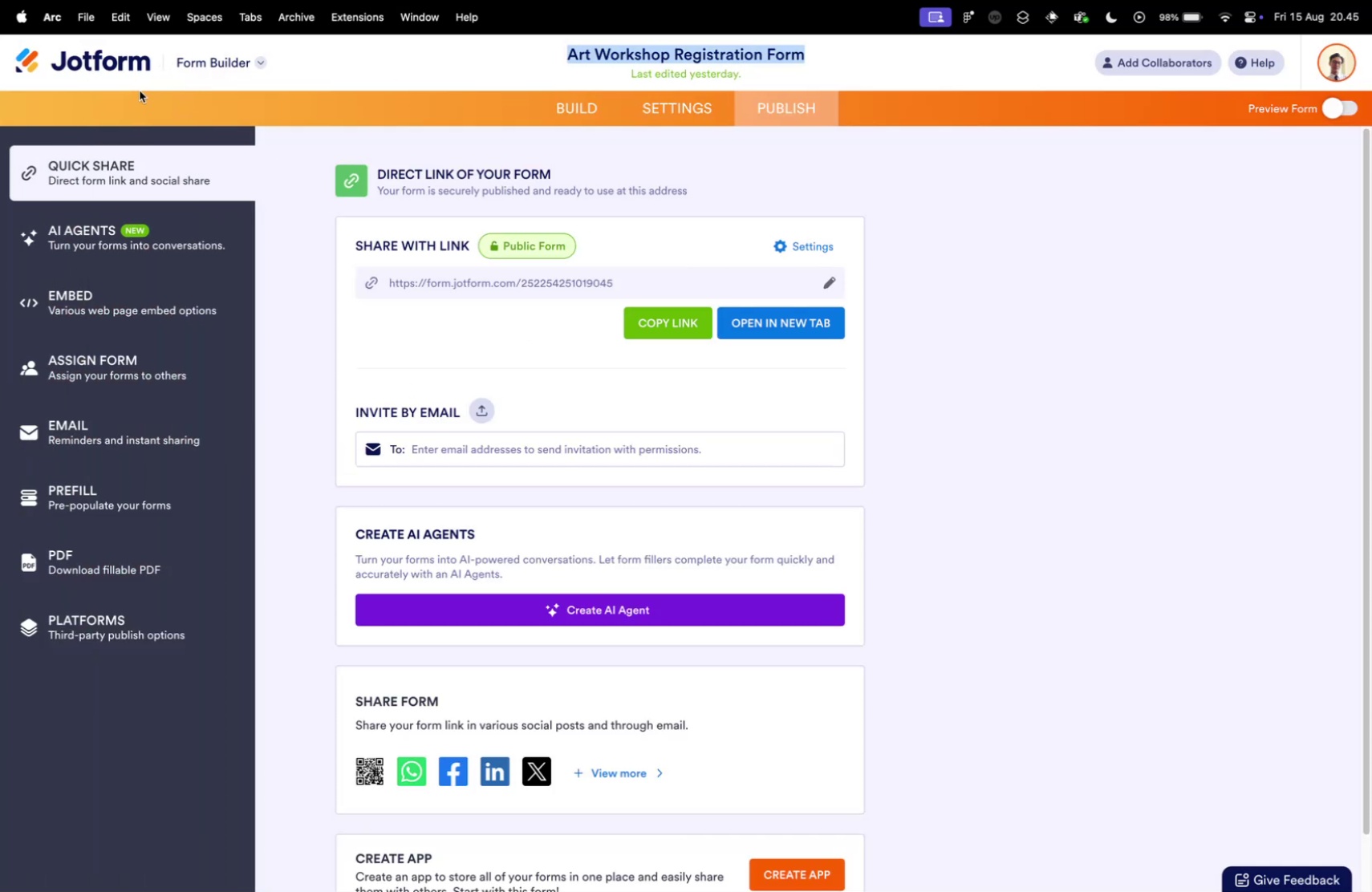 
left_click([1135, 174])
 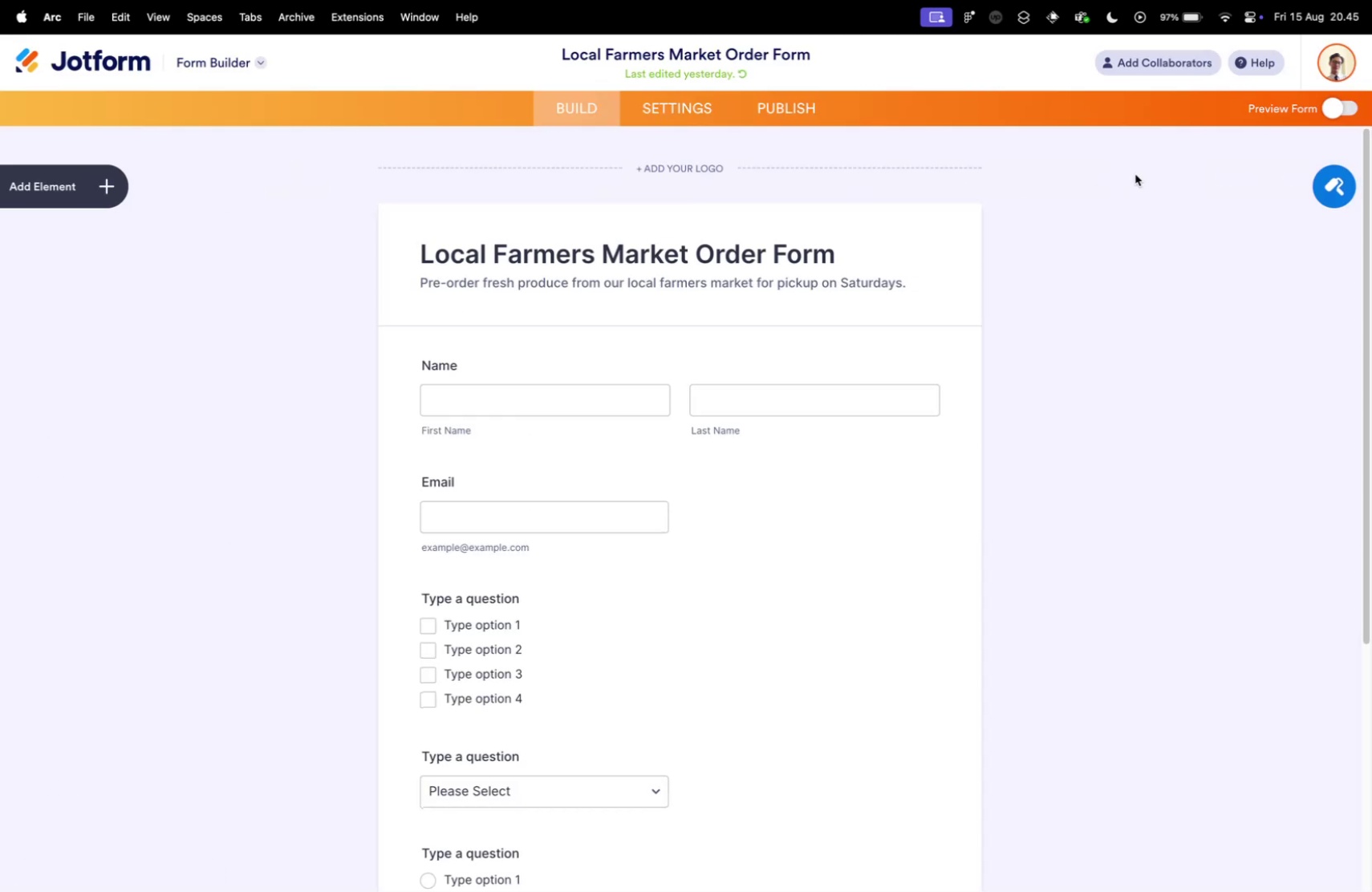 
scroll: coordinate [657, 342], scroll_direction: down, amount: 10.0
 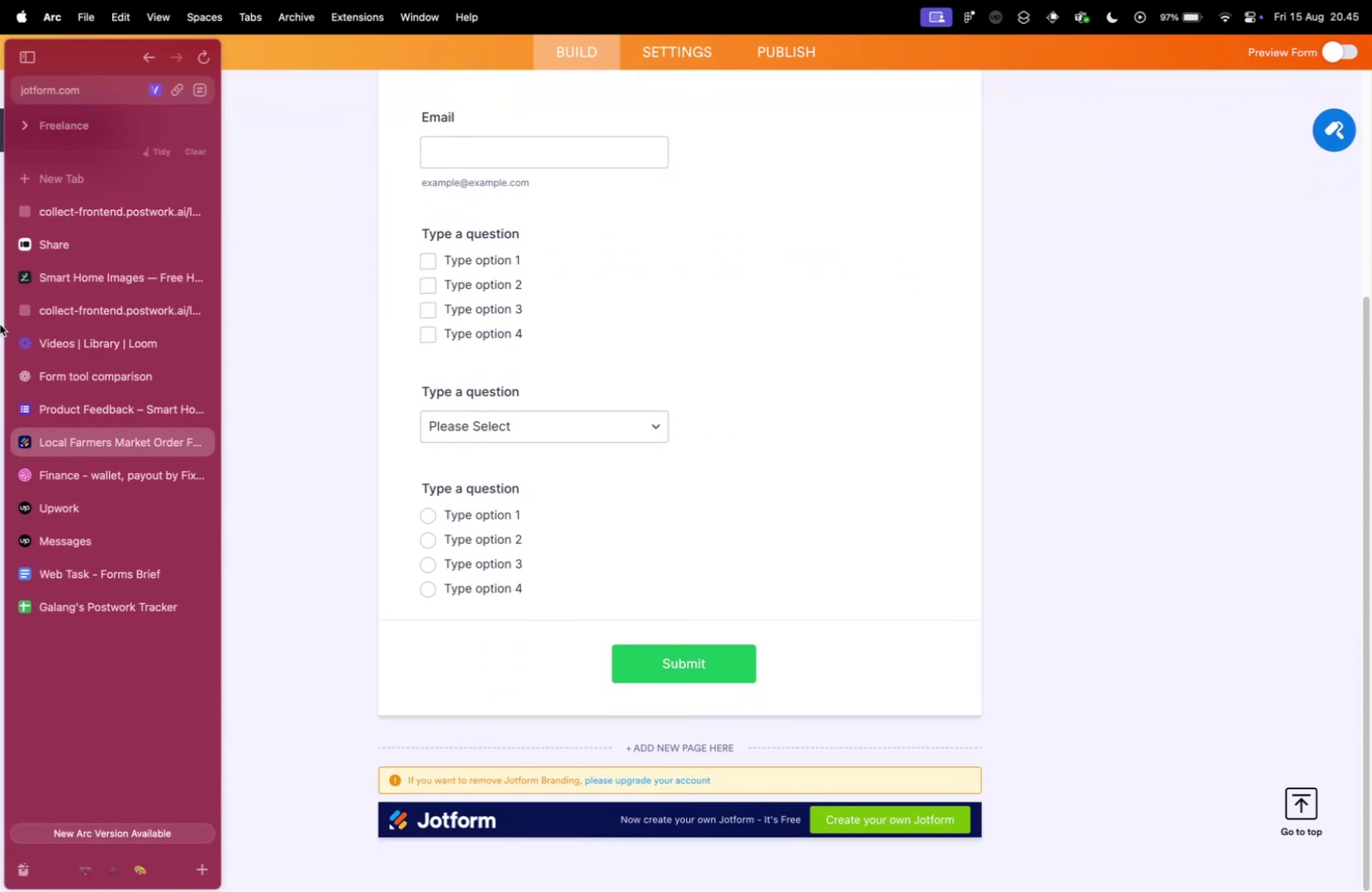 
mouse_move([95, 297])
 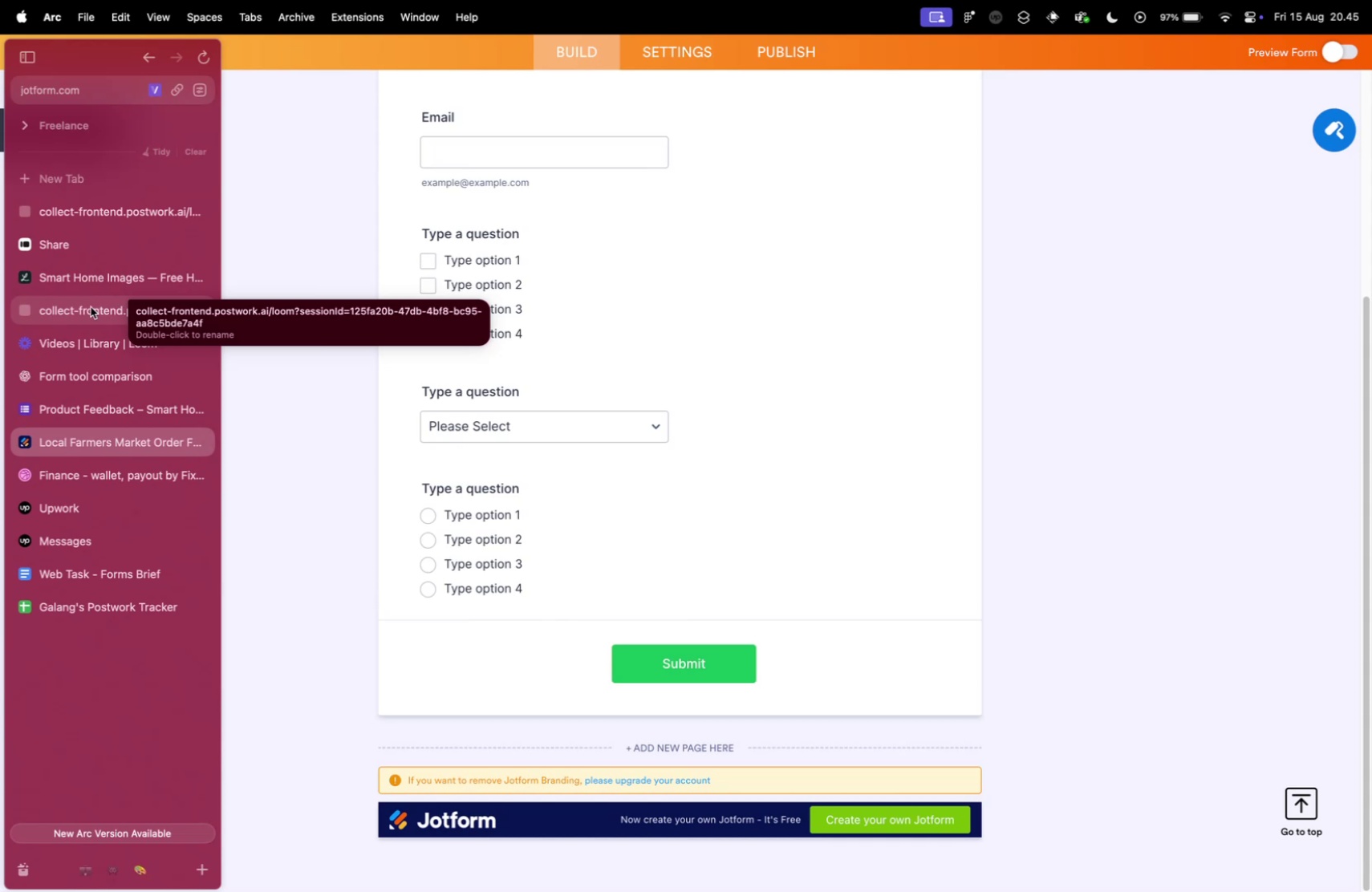 
mouse_move([96, 302])
 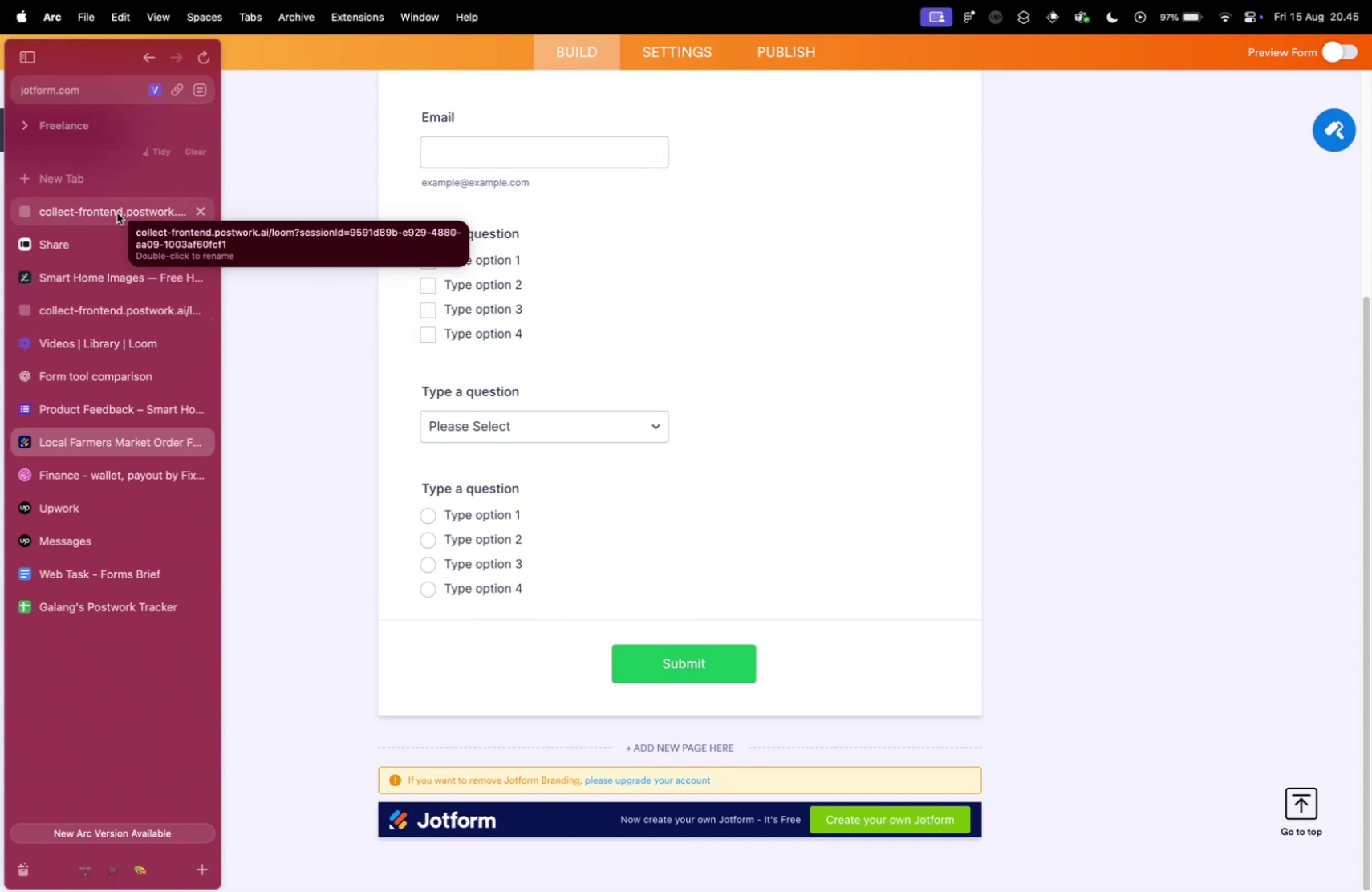 
left_click([116, 209])
 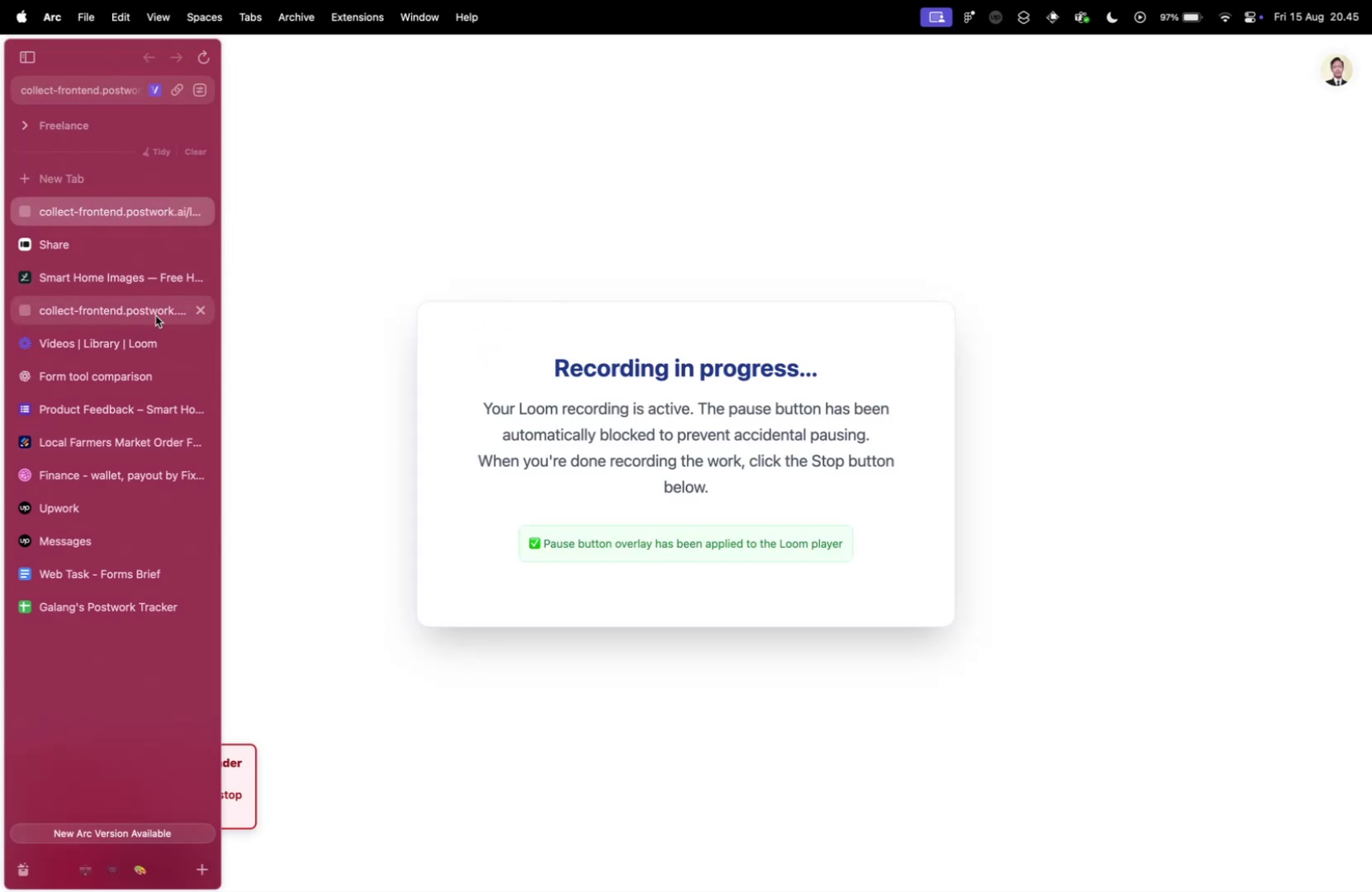 
left_click([156, 313])
 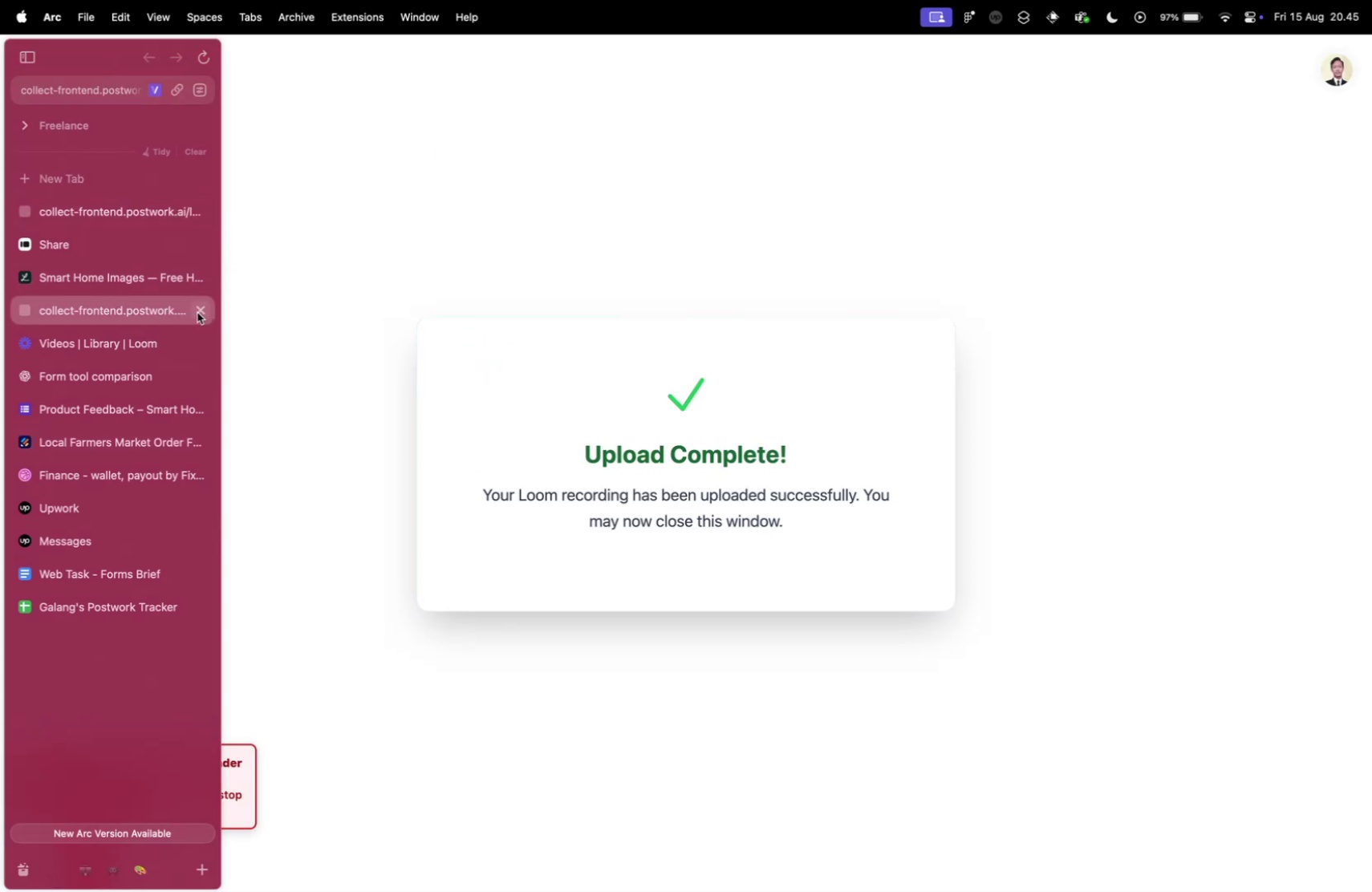 
left_click([197, 312])
 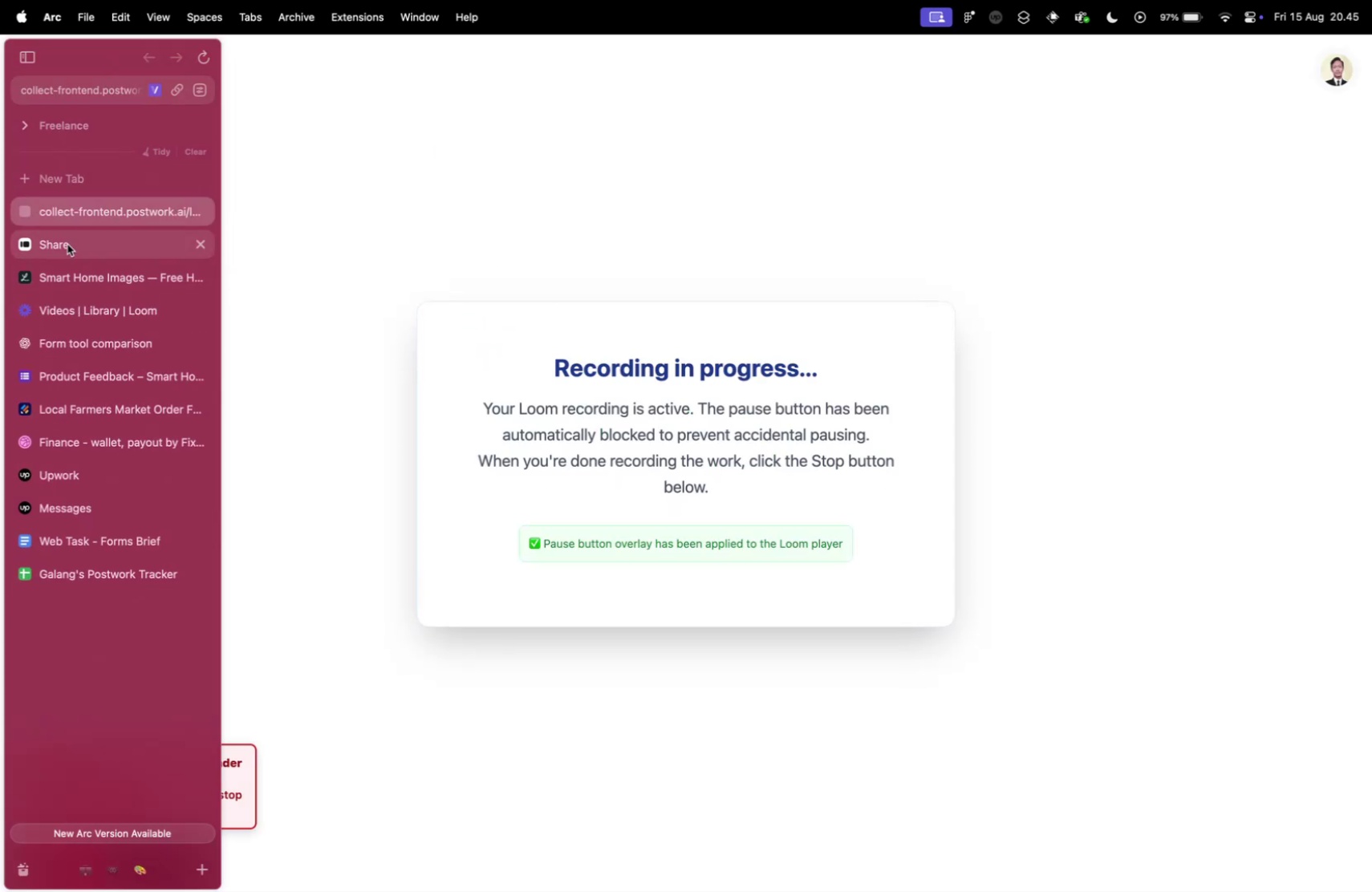 
left_click([96, 343])
 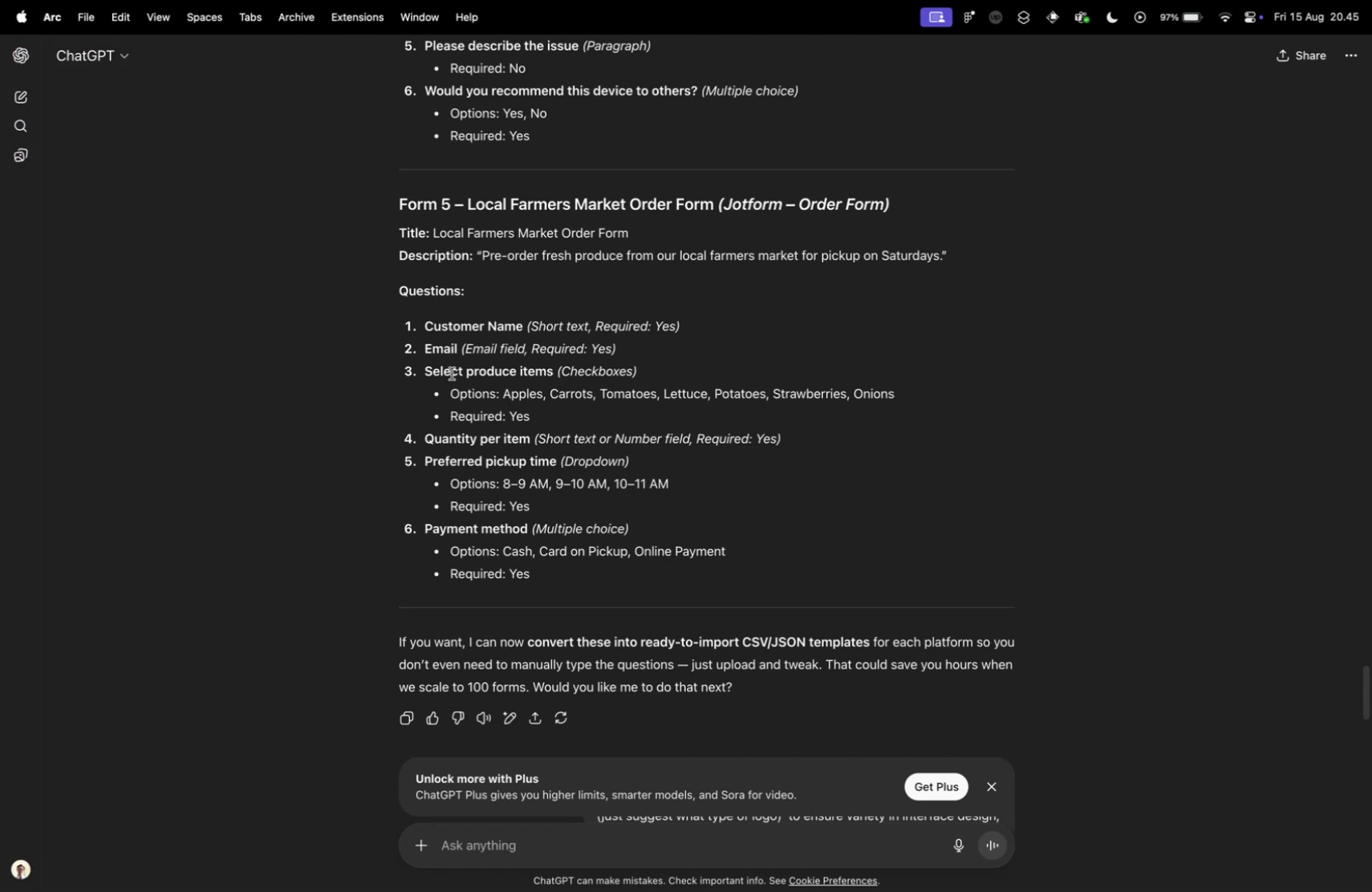 
wait(8.0)
 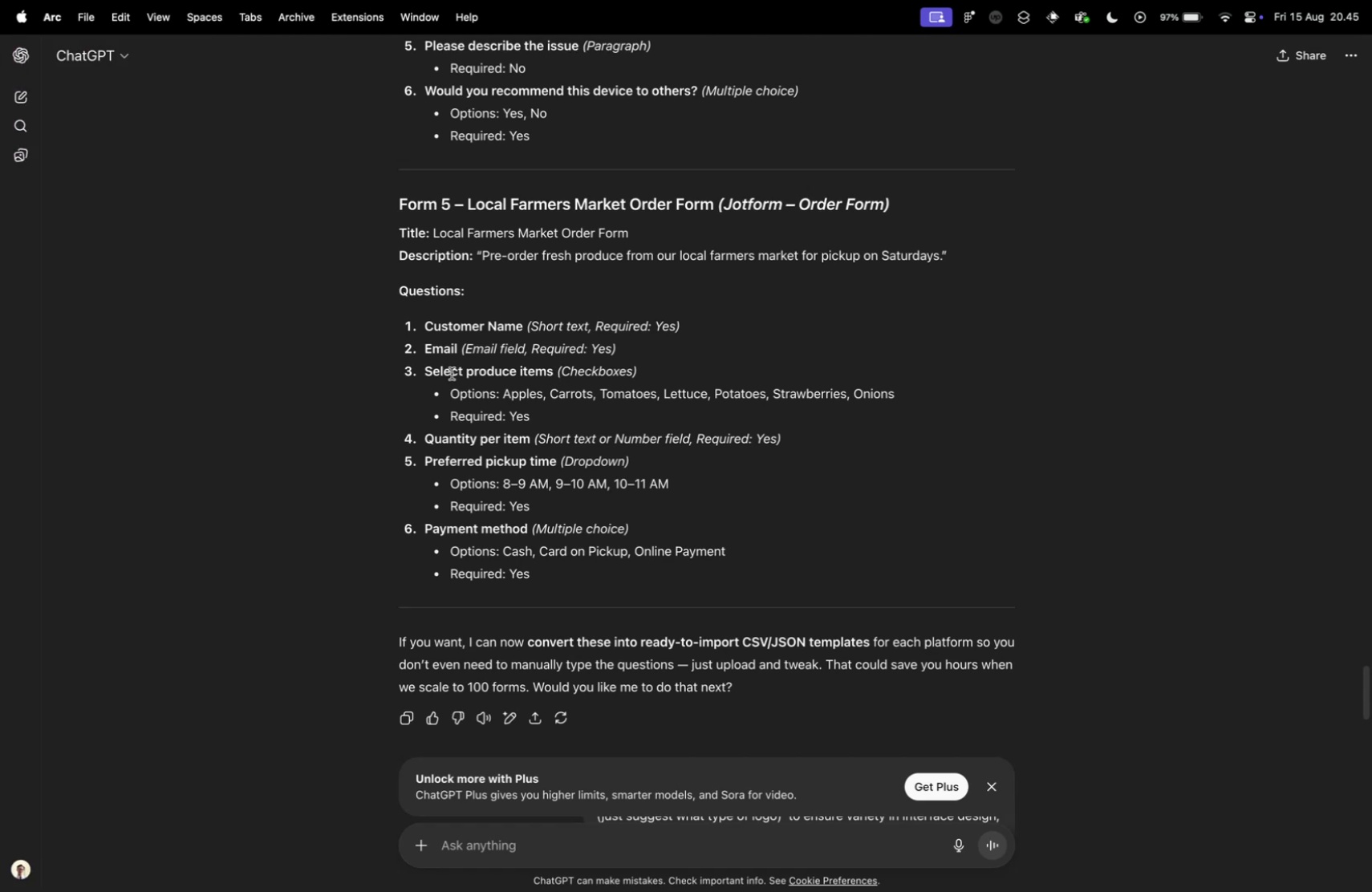 
left_click_drag(start_coordinate=[424, 369], to_coordinate=[550, 371])
 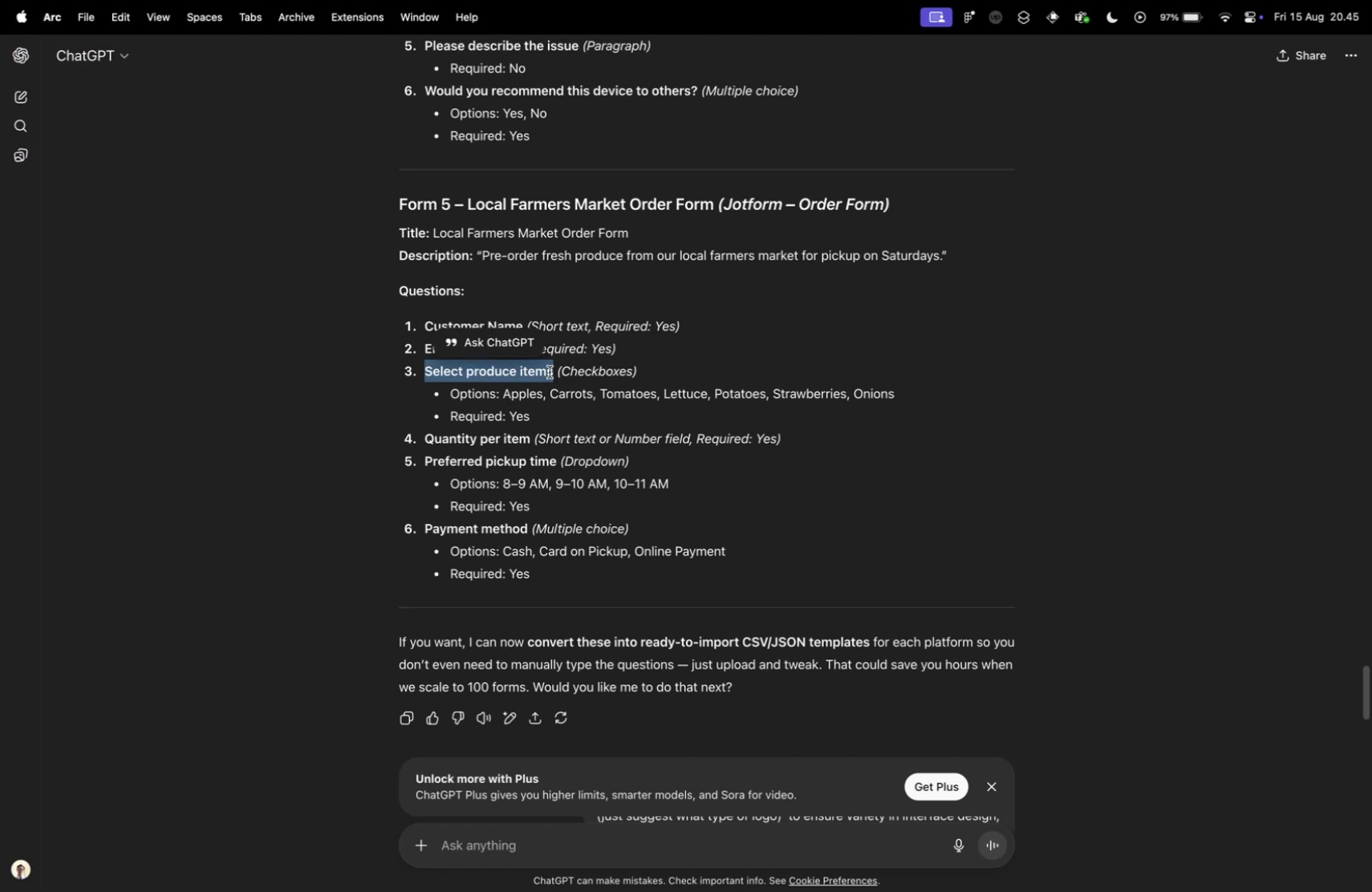 
key(Meta+CommandLeft)
 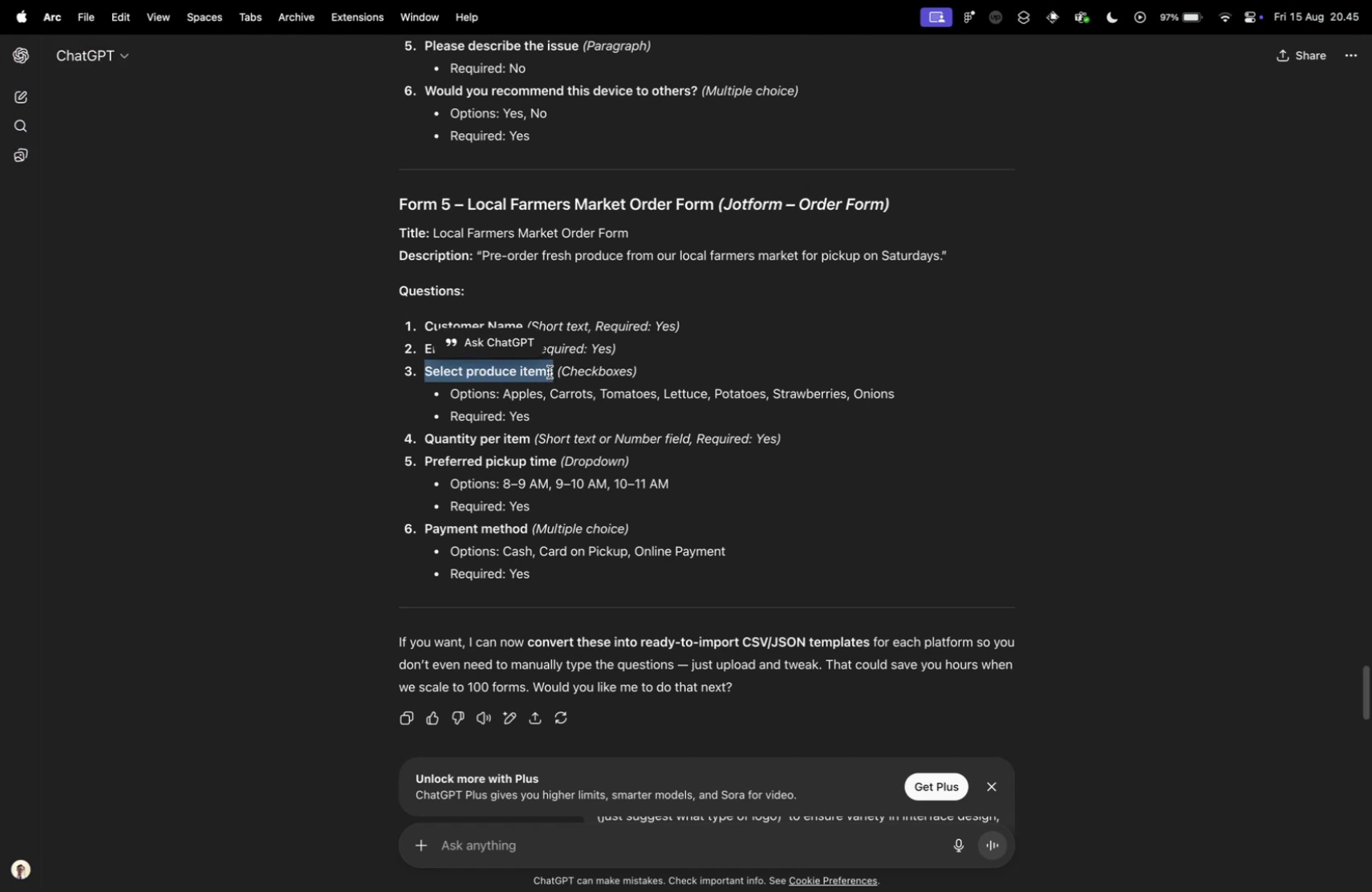 
key(Meta+C)
 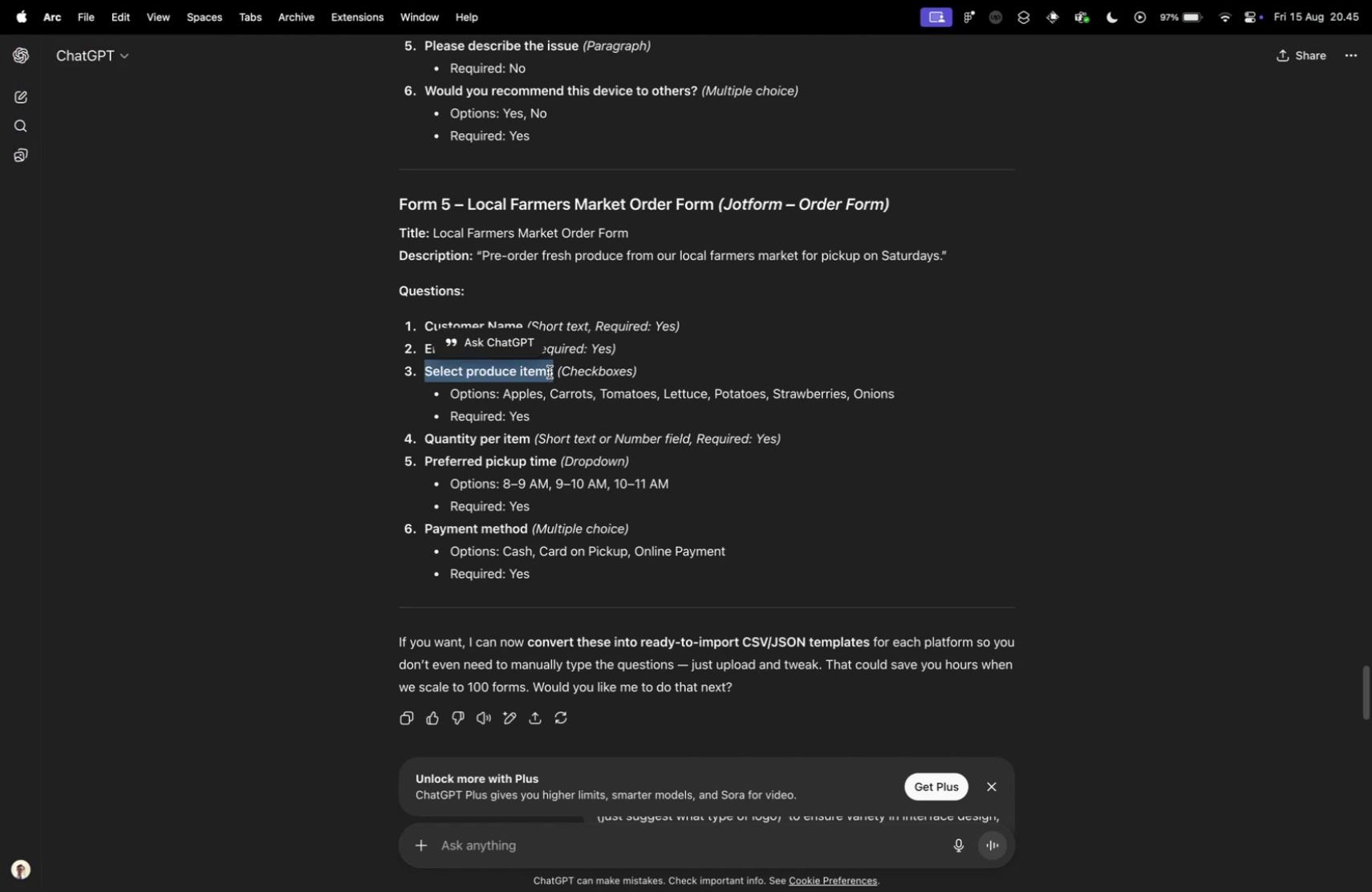 
key(Control+ControlLeft)
 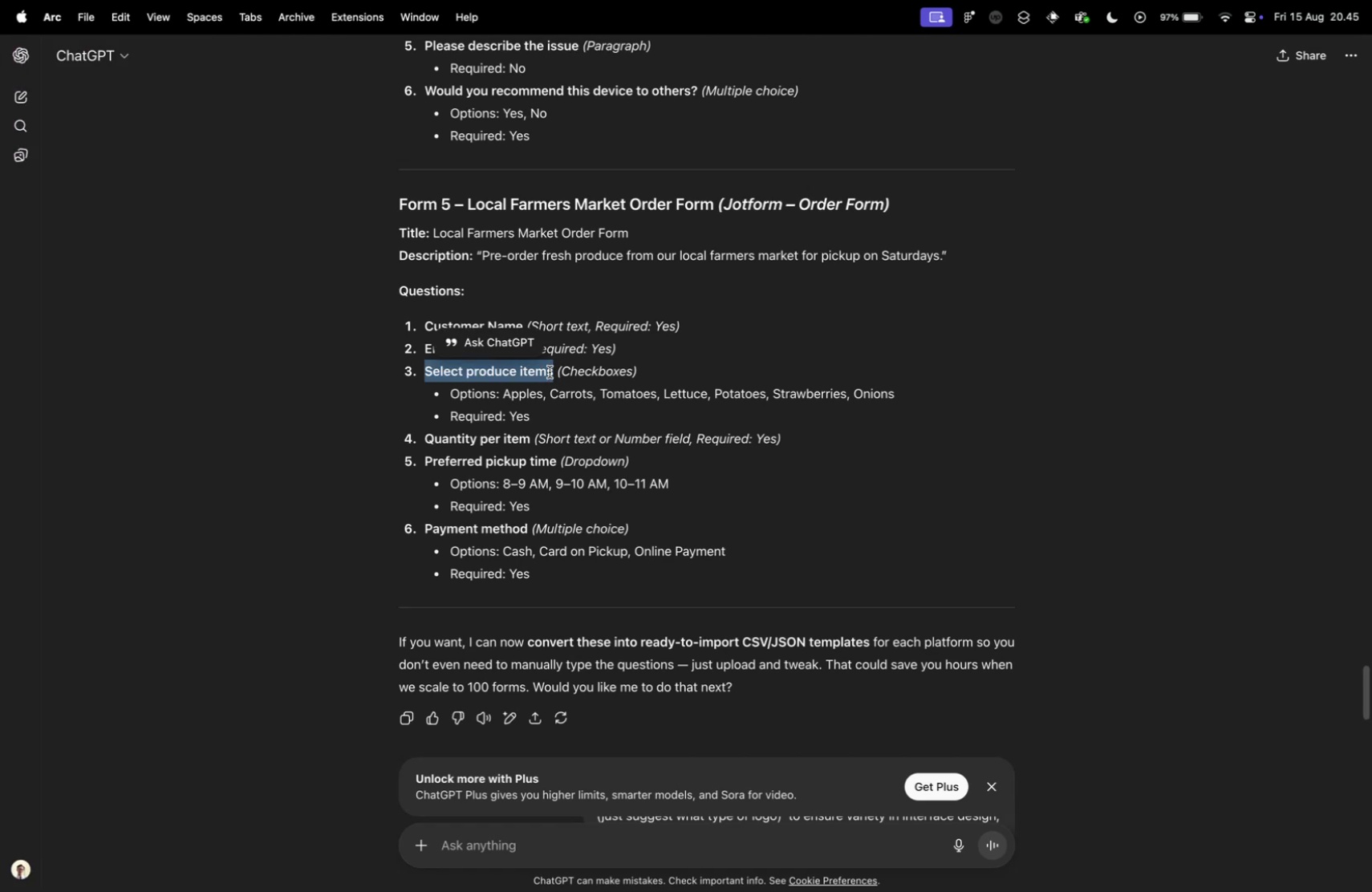 
key(Control+Tab)
 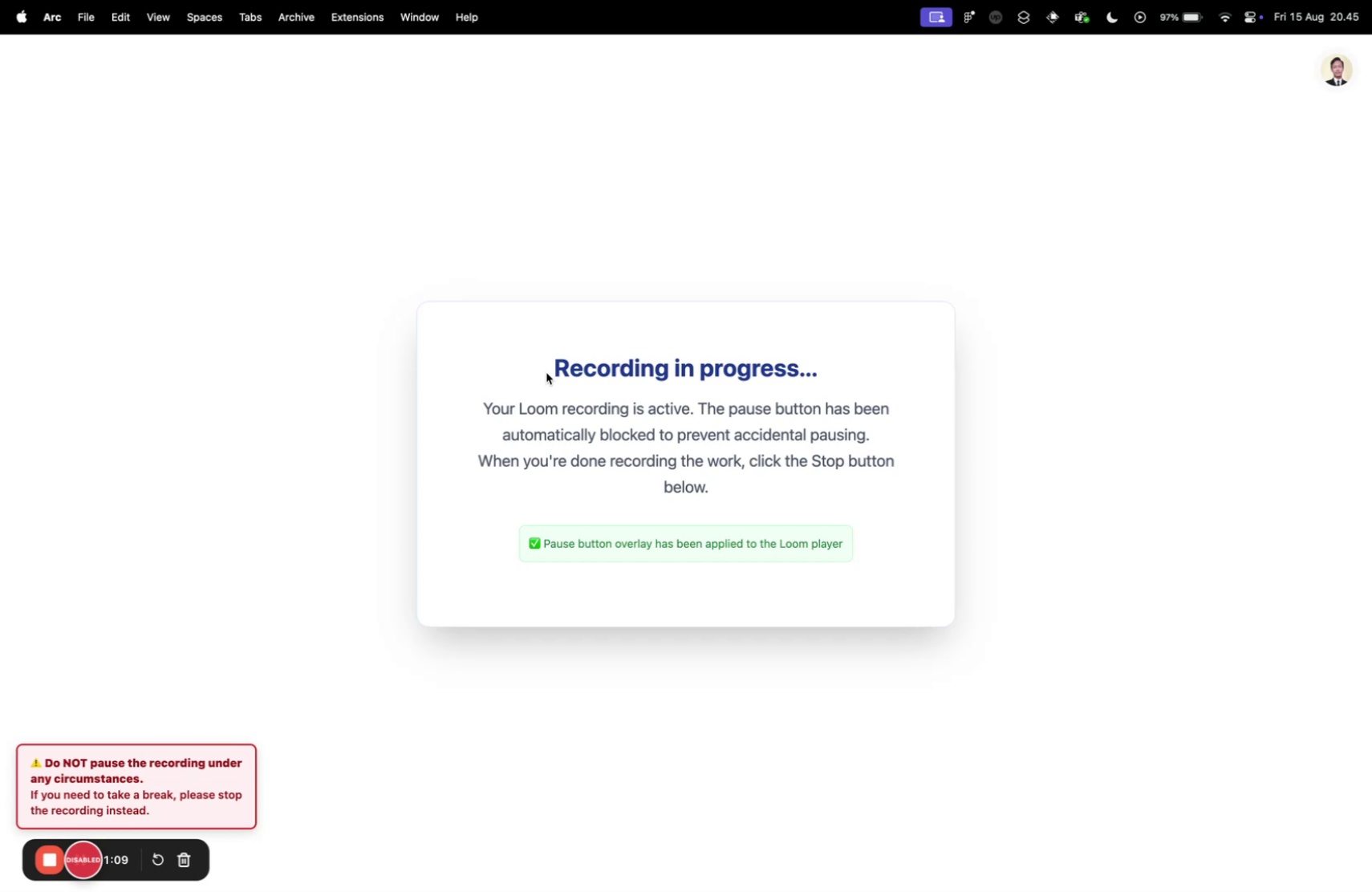 
key(Control+ControlLeft)
 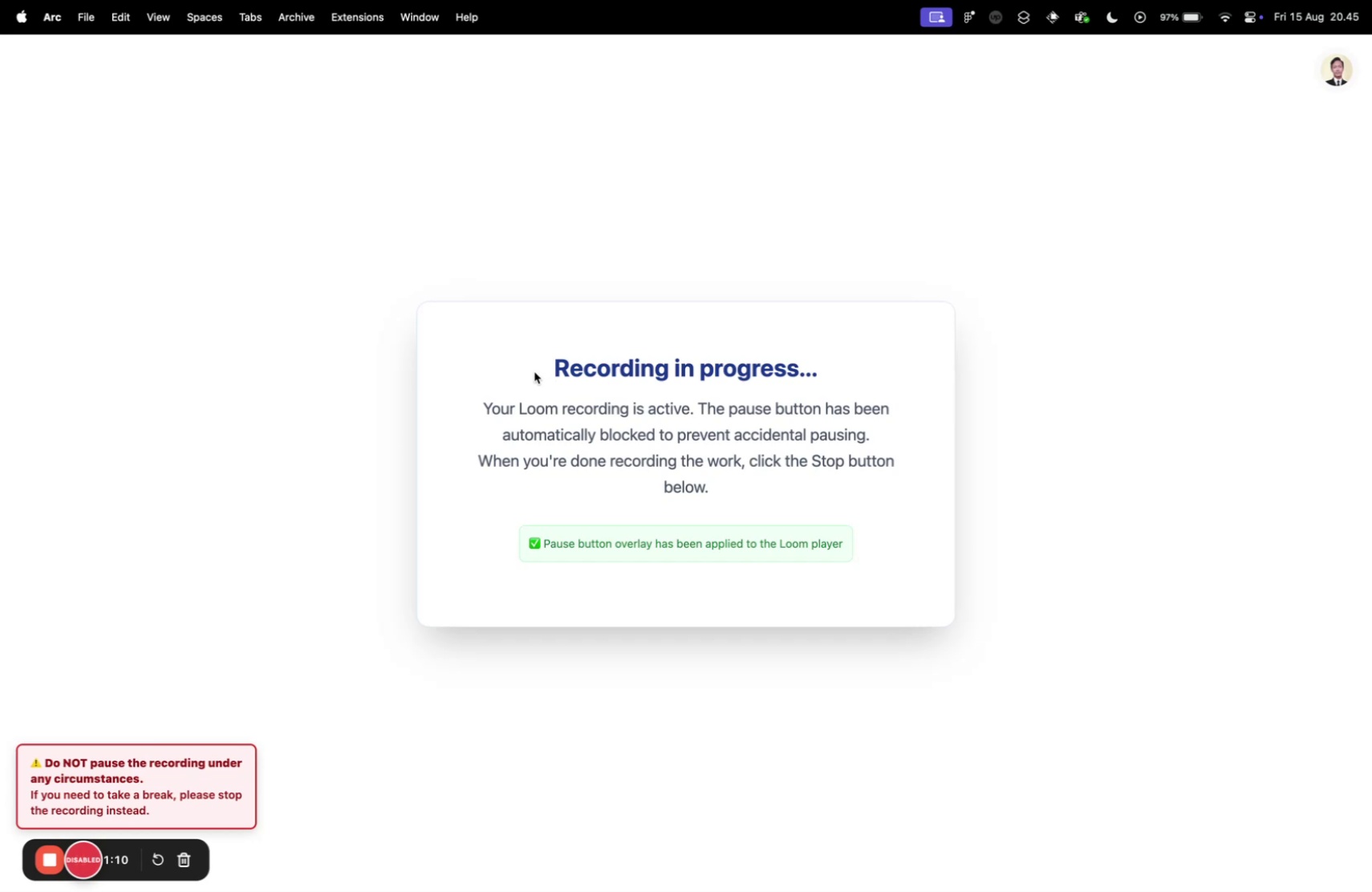 
key(Control+Tab)
 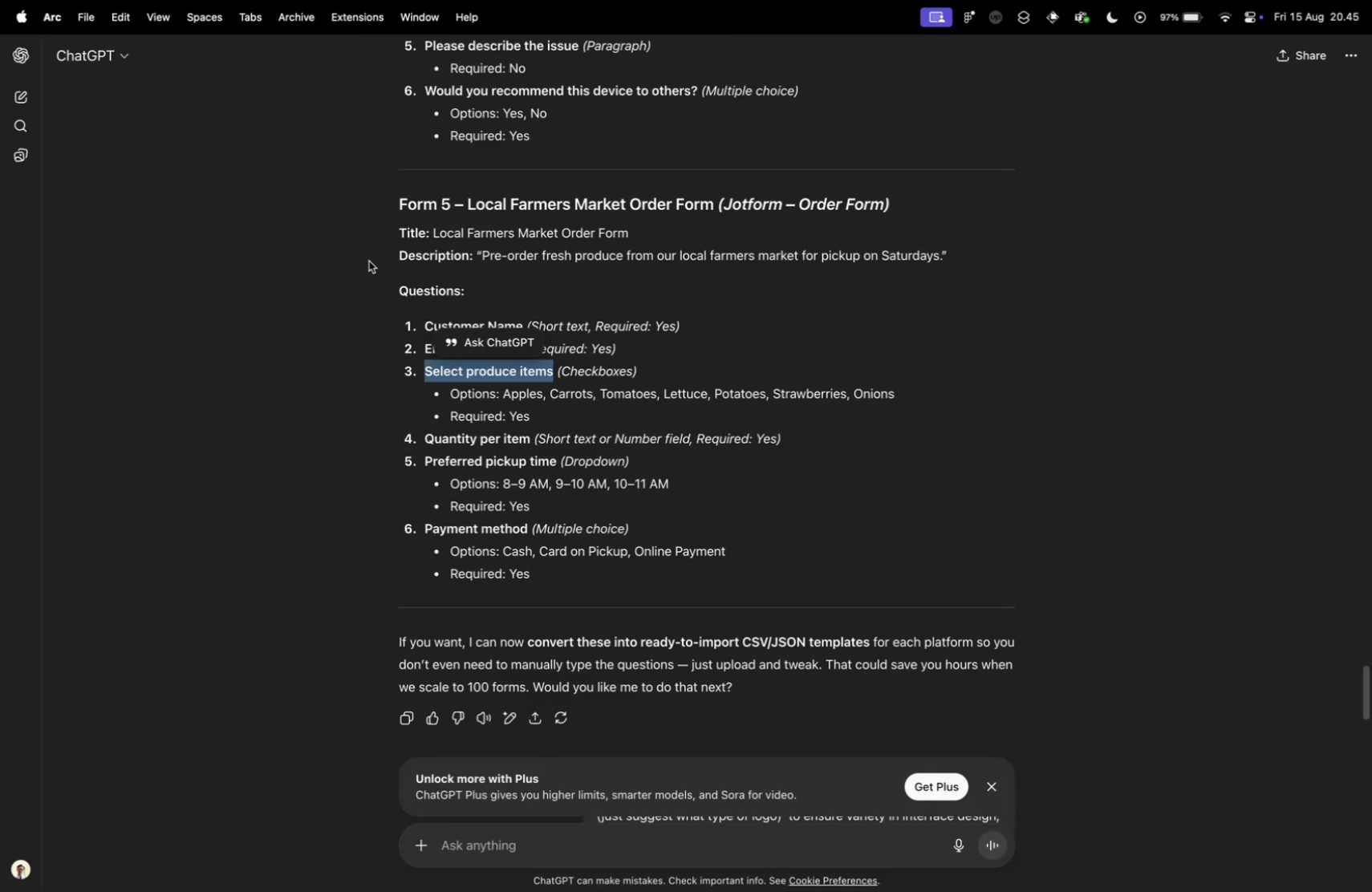 
key(Control+Tab)
 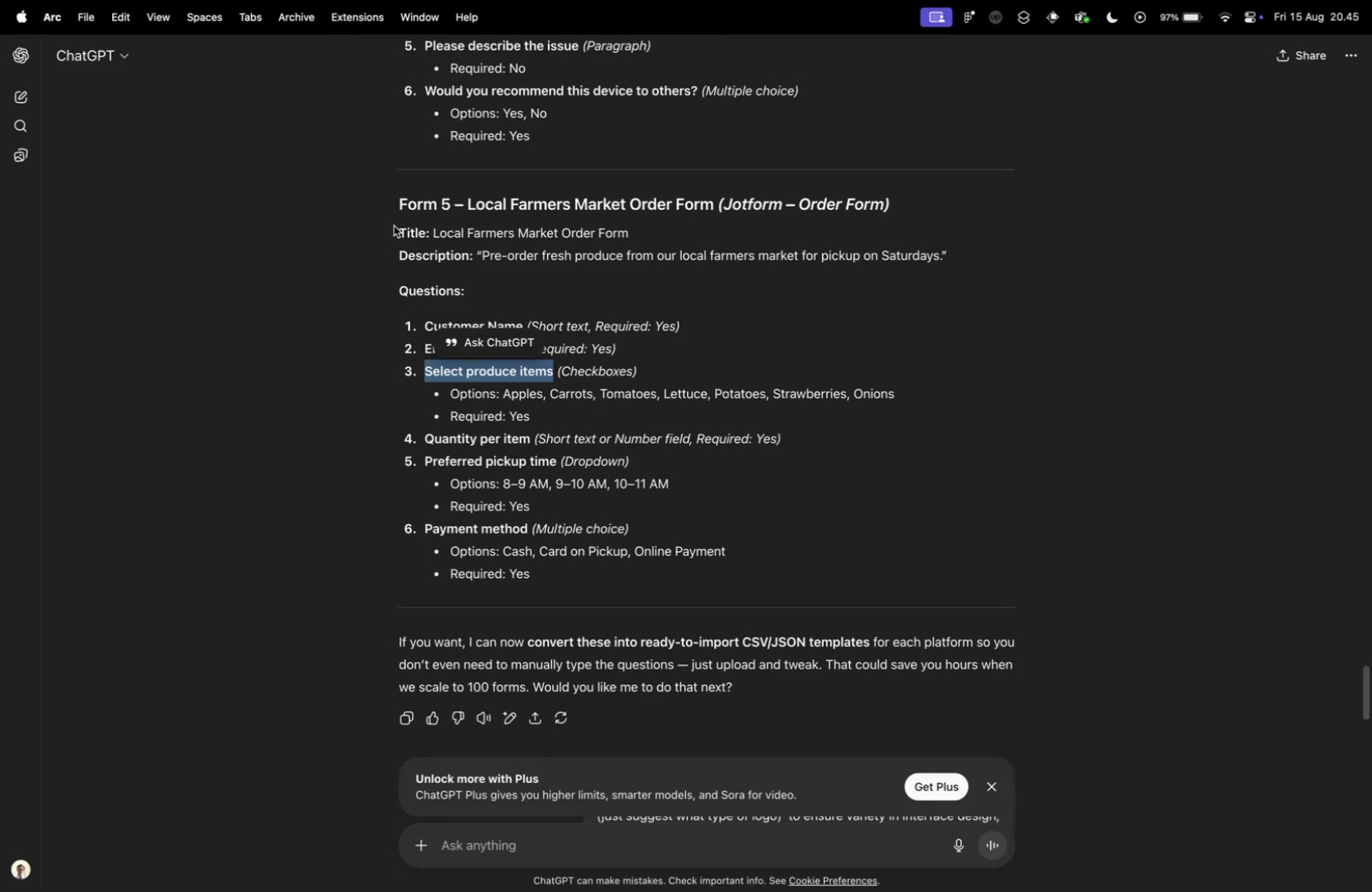 
key(Control+Tab)
 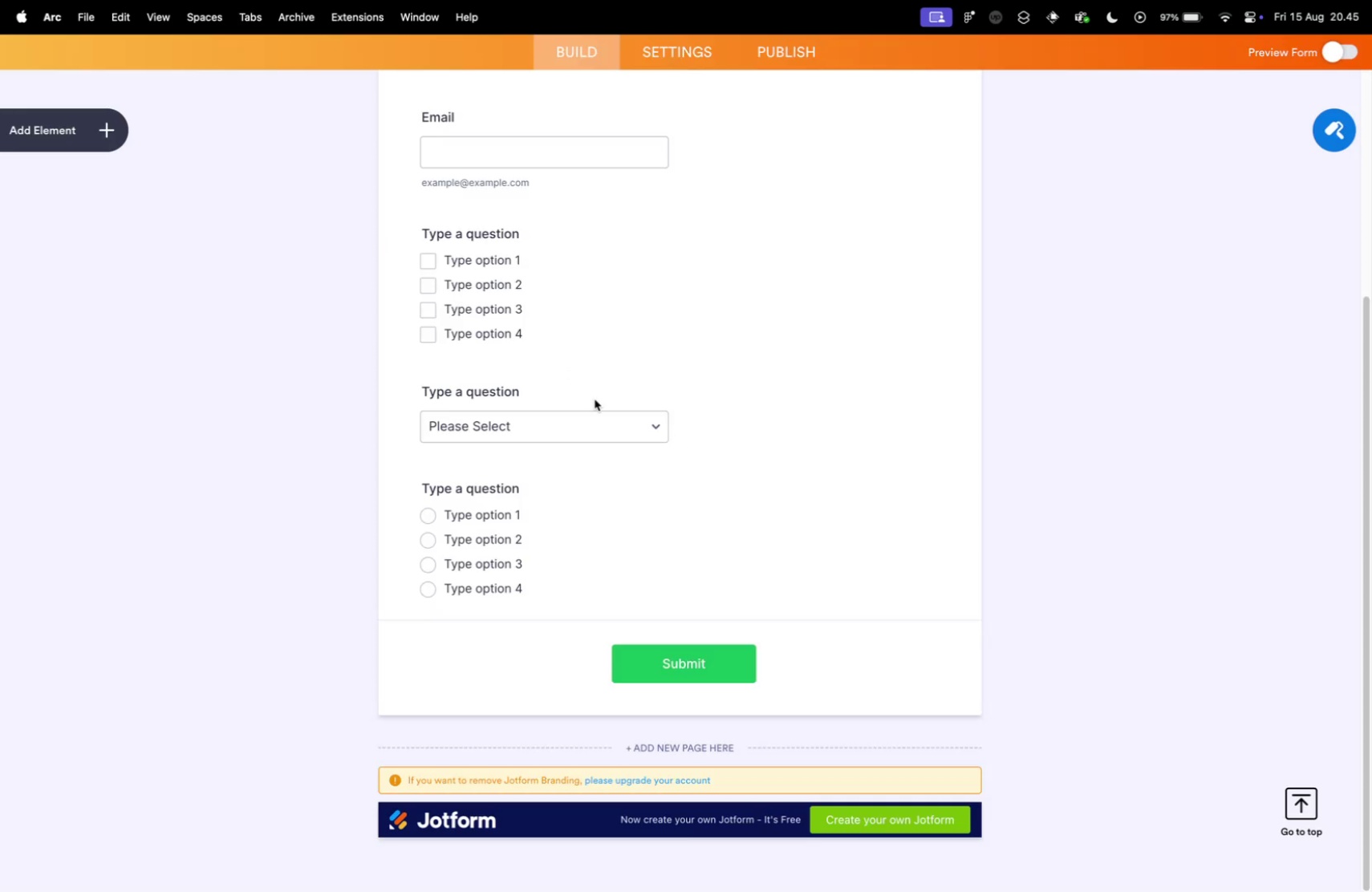 
scroll: coordinate [489, 374], scroll_direction: up, amount: 5.0
 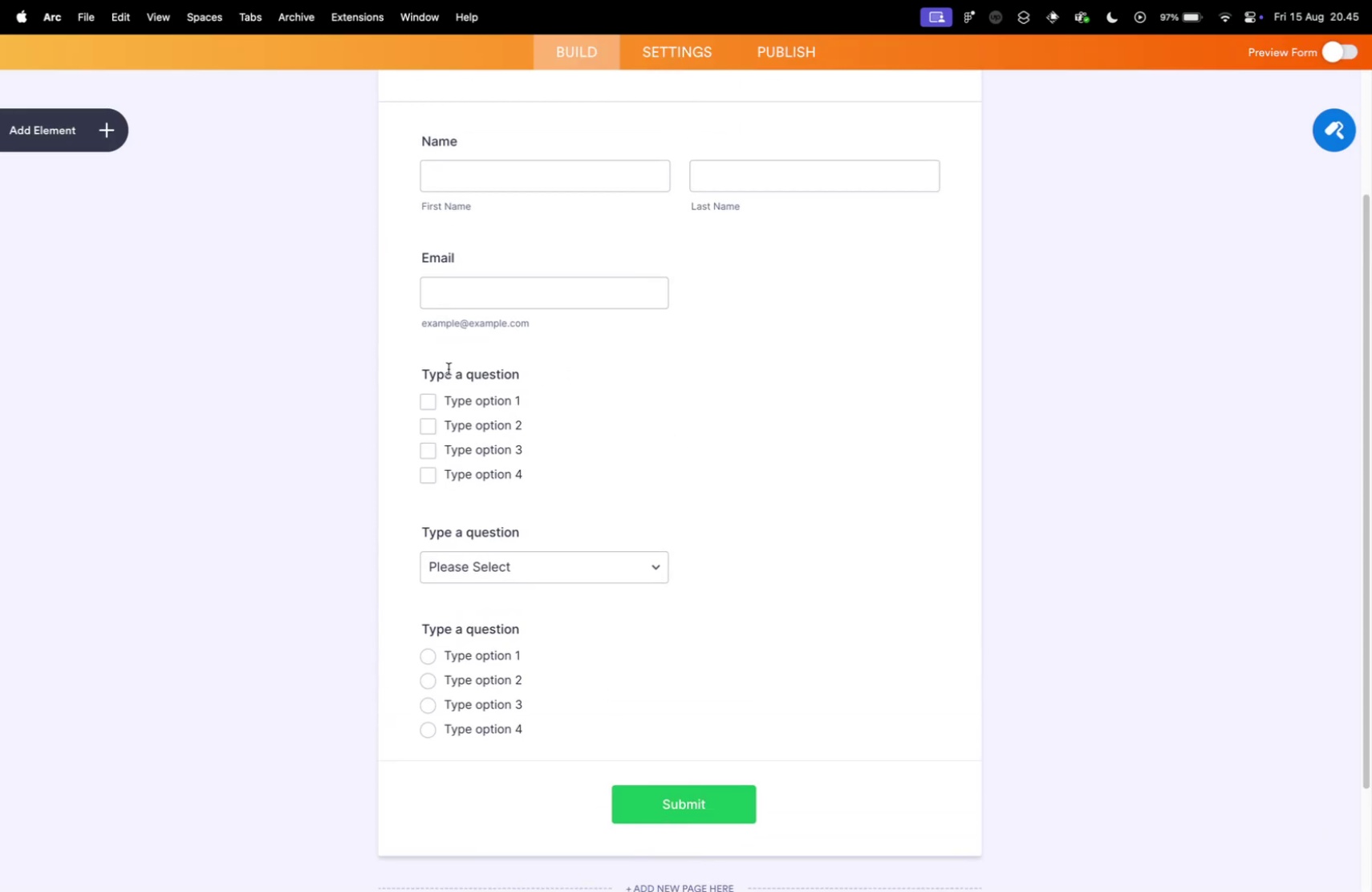 
double_click([449, 368])
 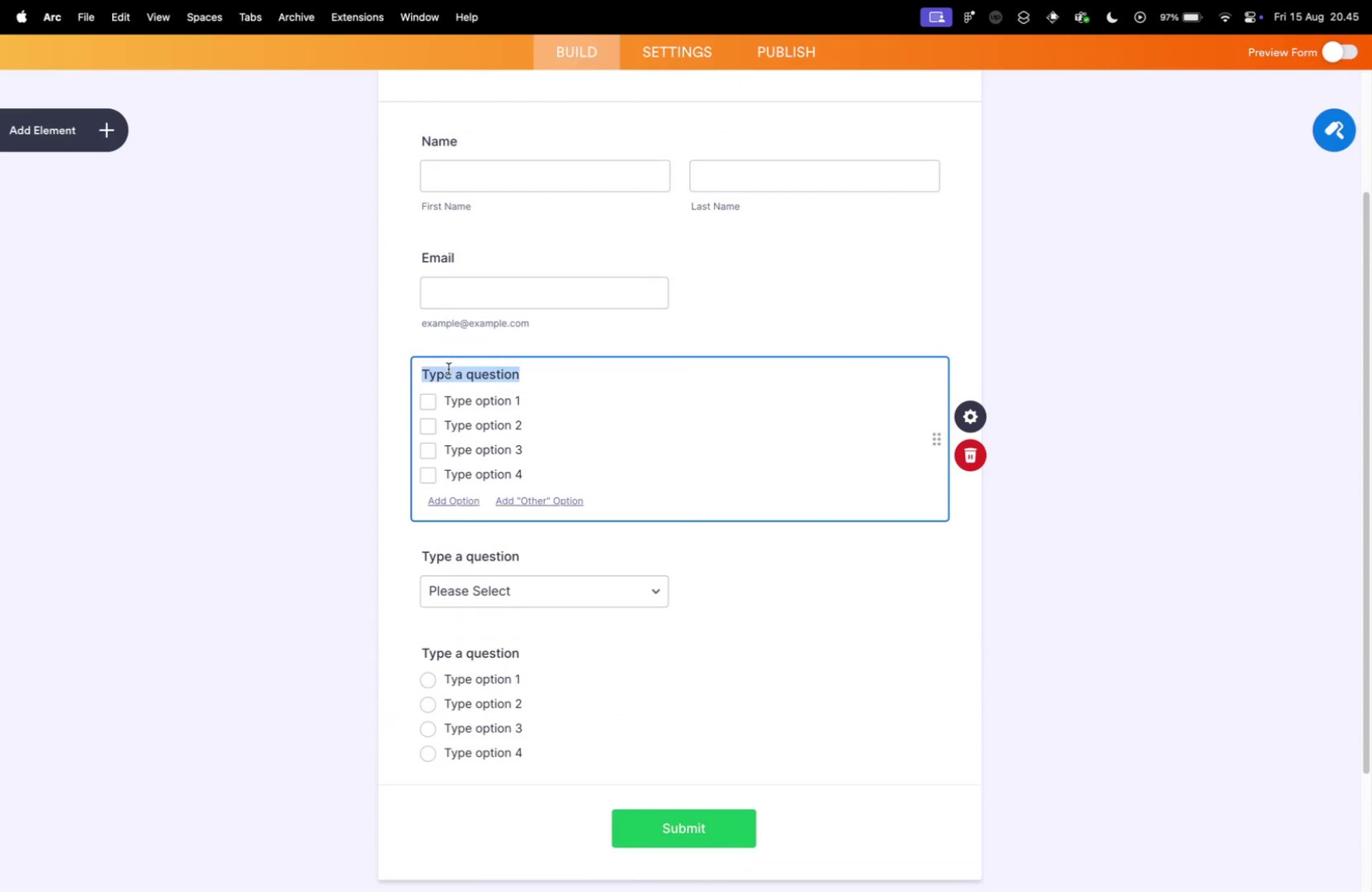 
key(Meta+V)
 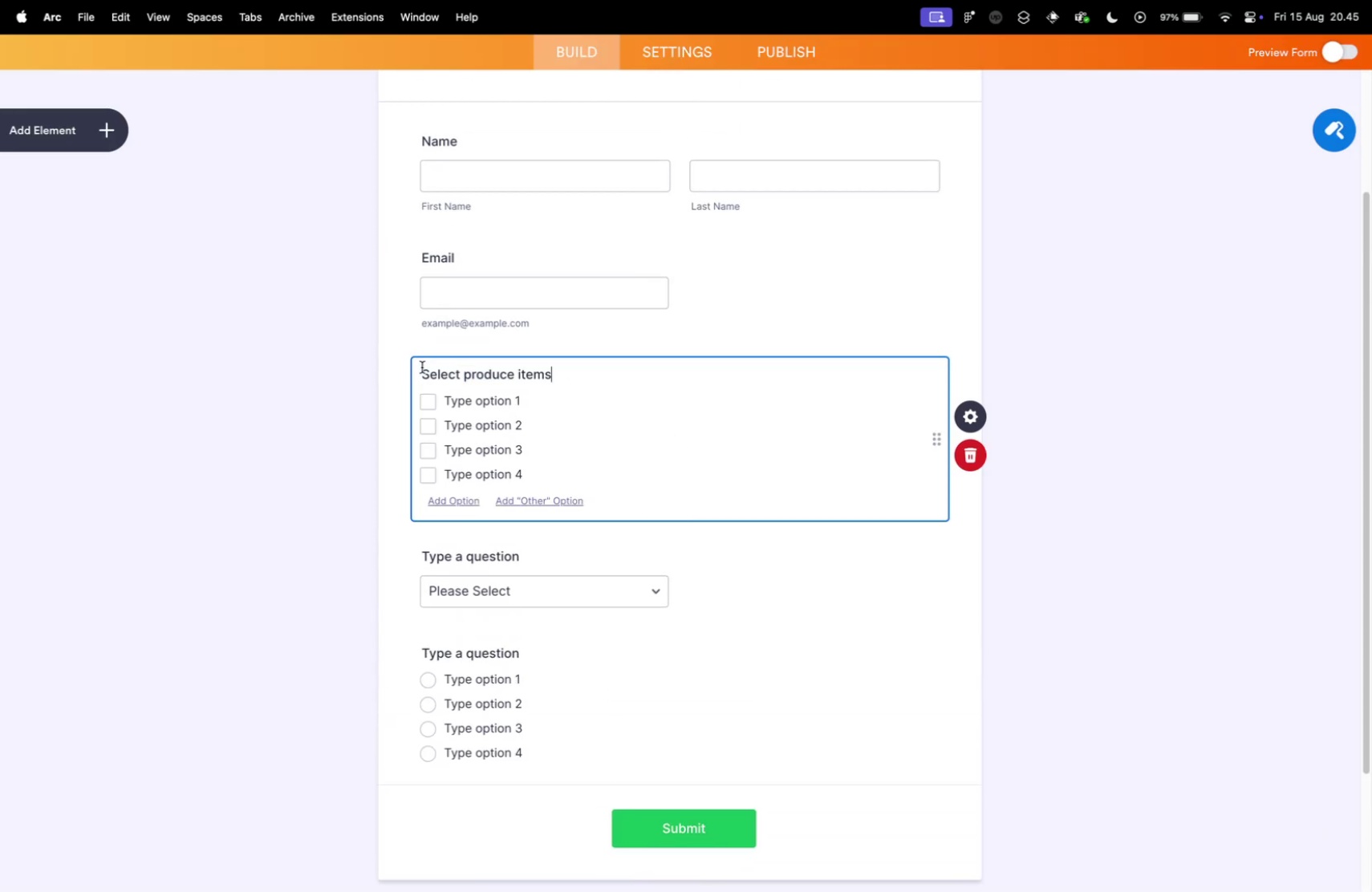 
key(Control+ControlLeft)
 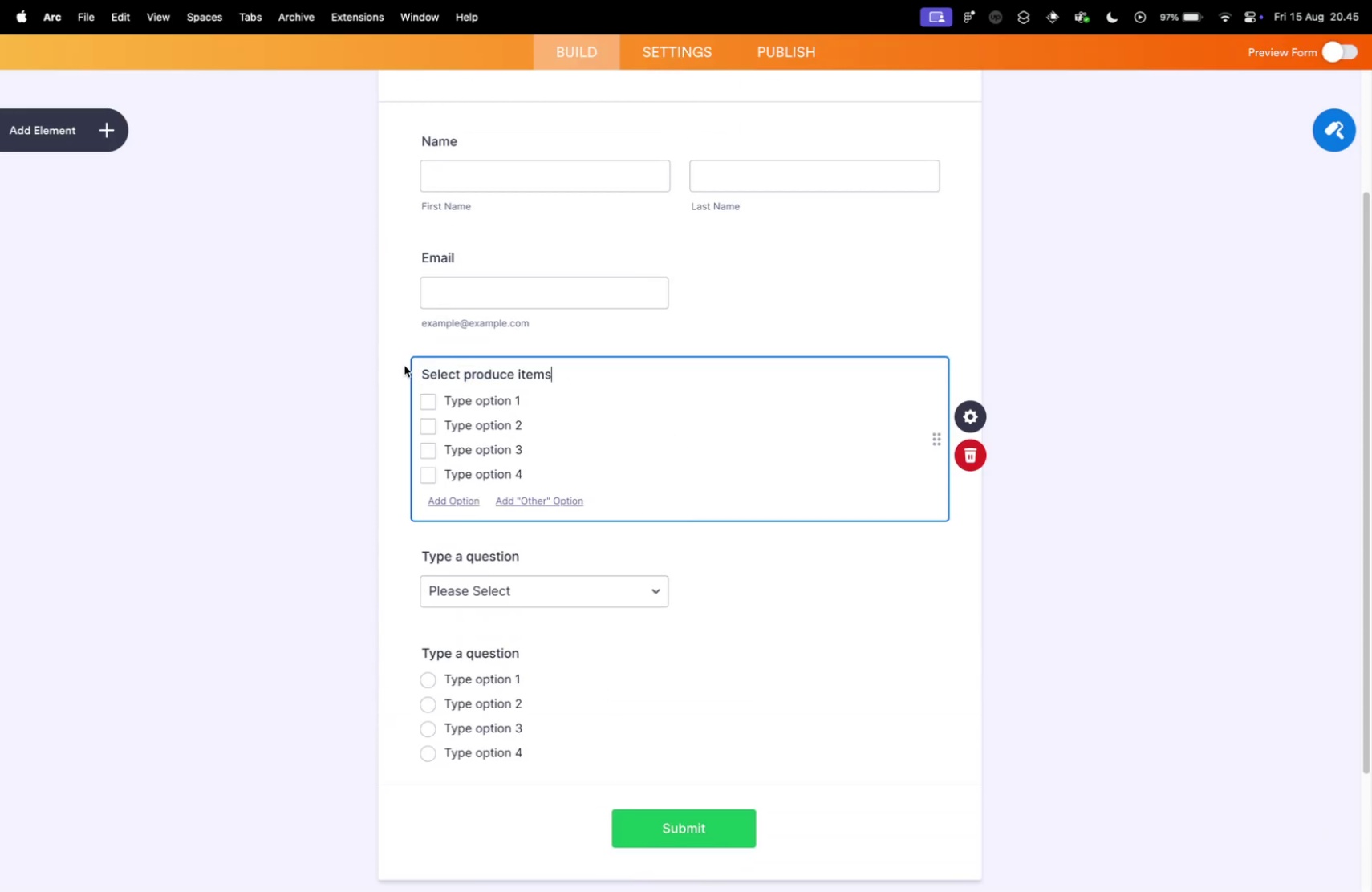 
key(Control+Tab)
 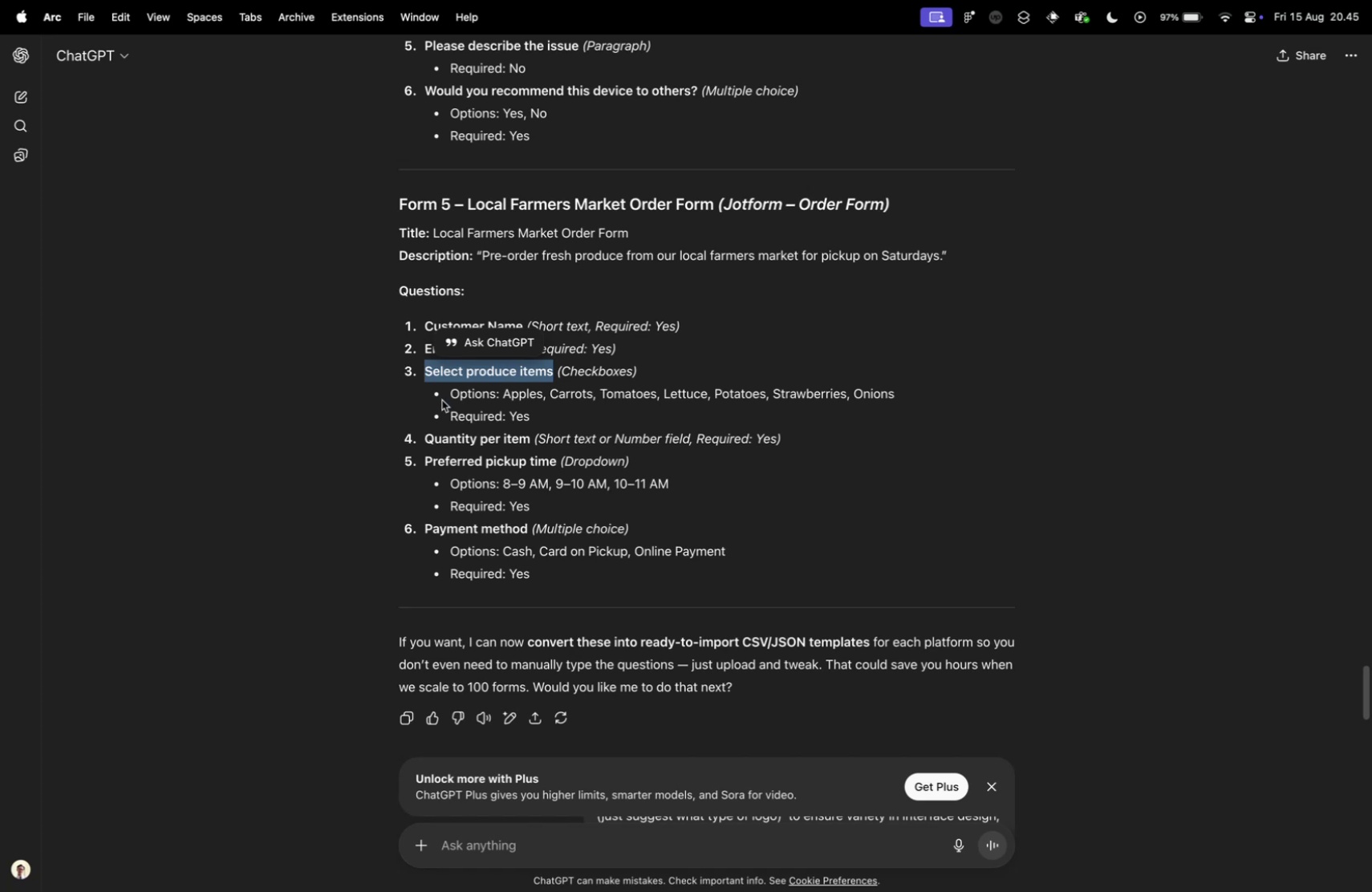 
wait(6.61)
 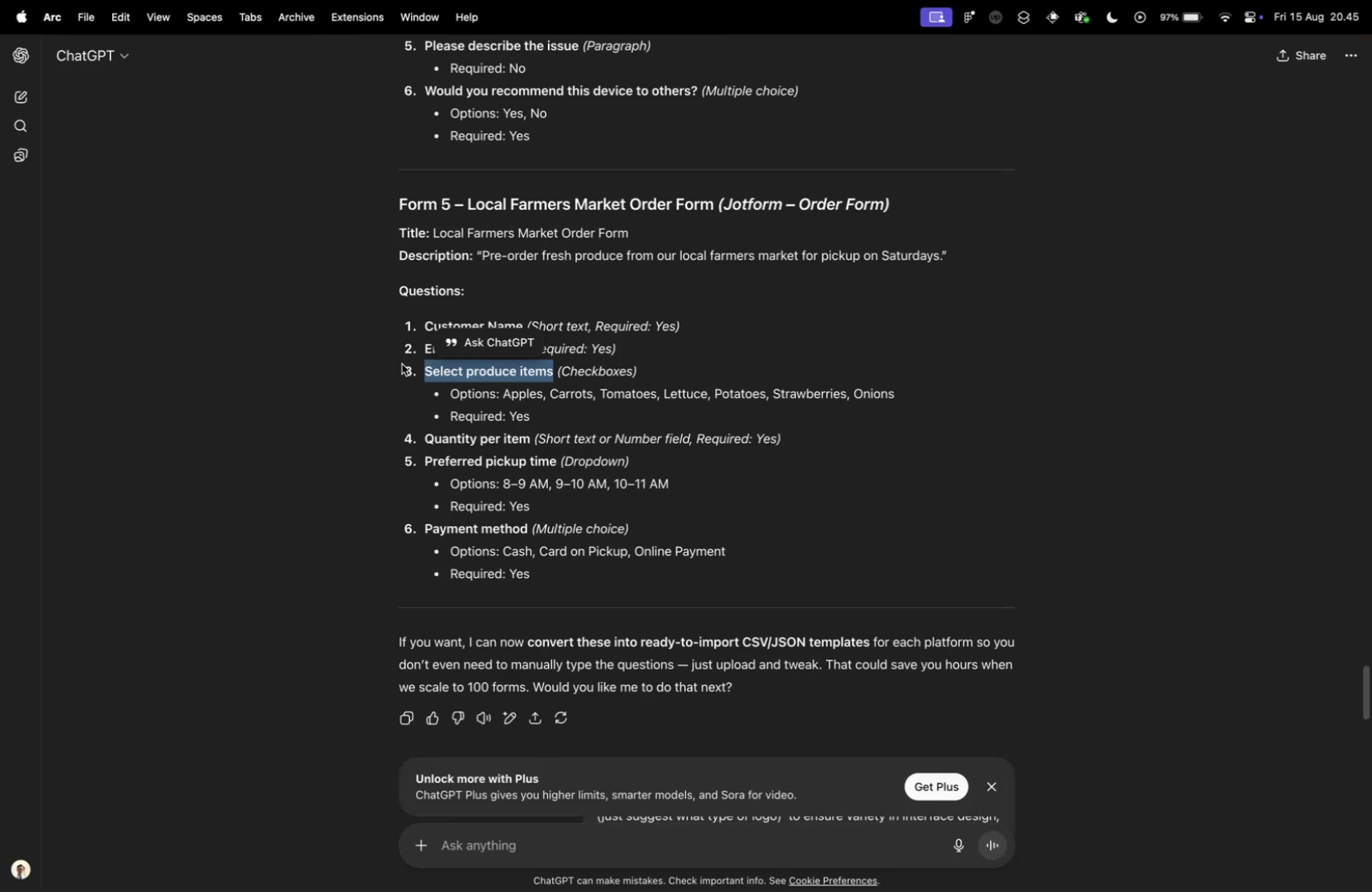 
left_click([686, 410])
 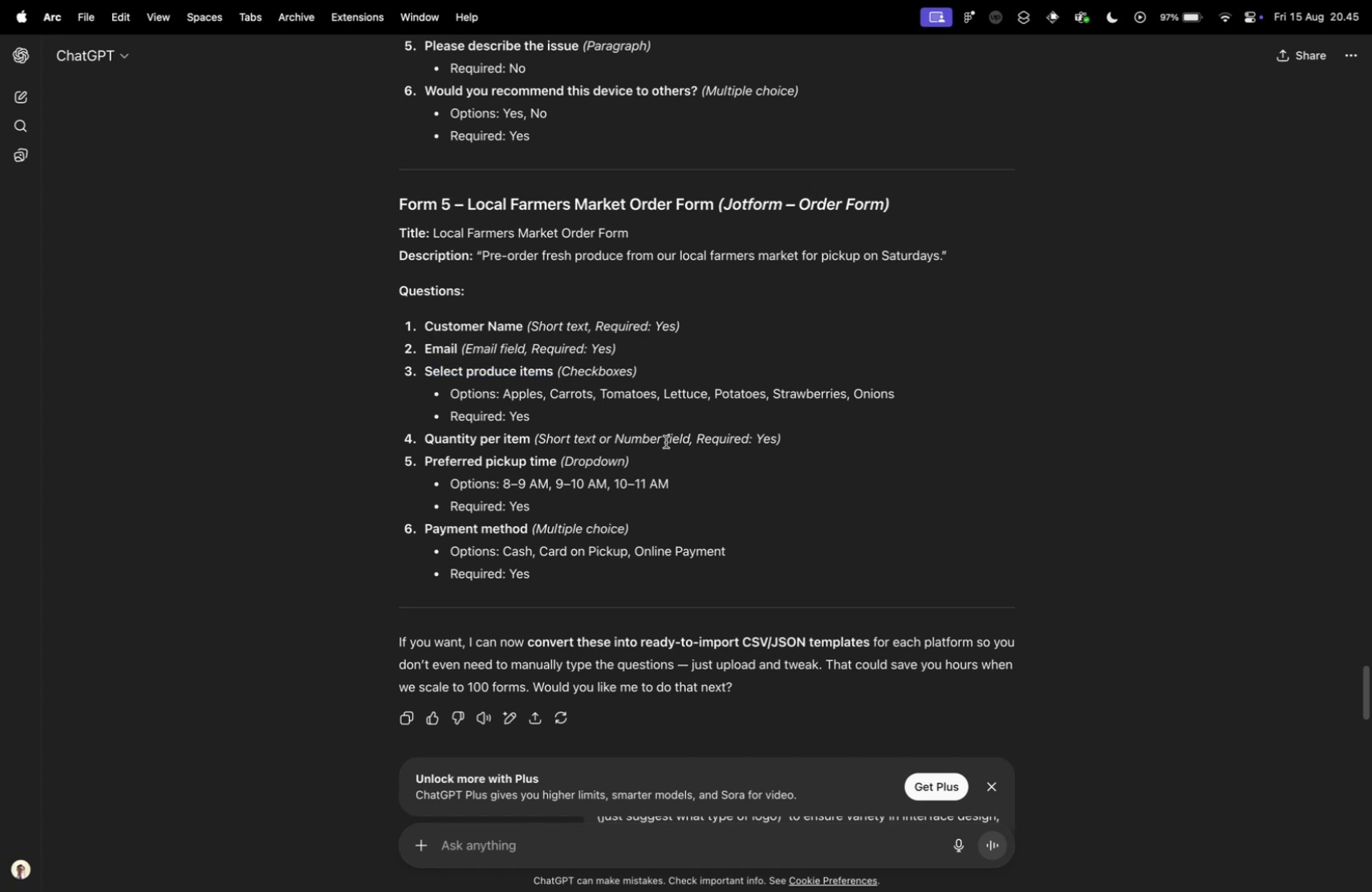 
key(Control+ControlLeft)
 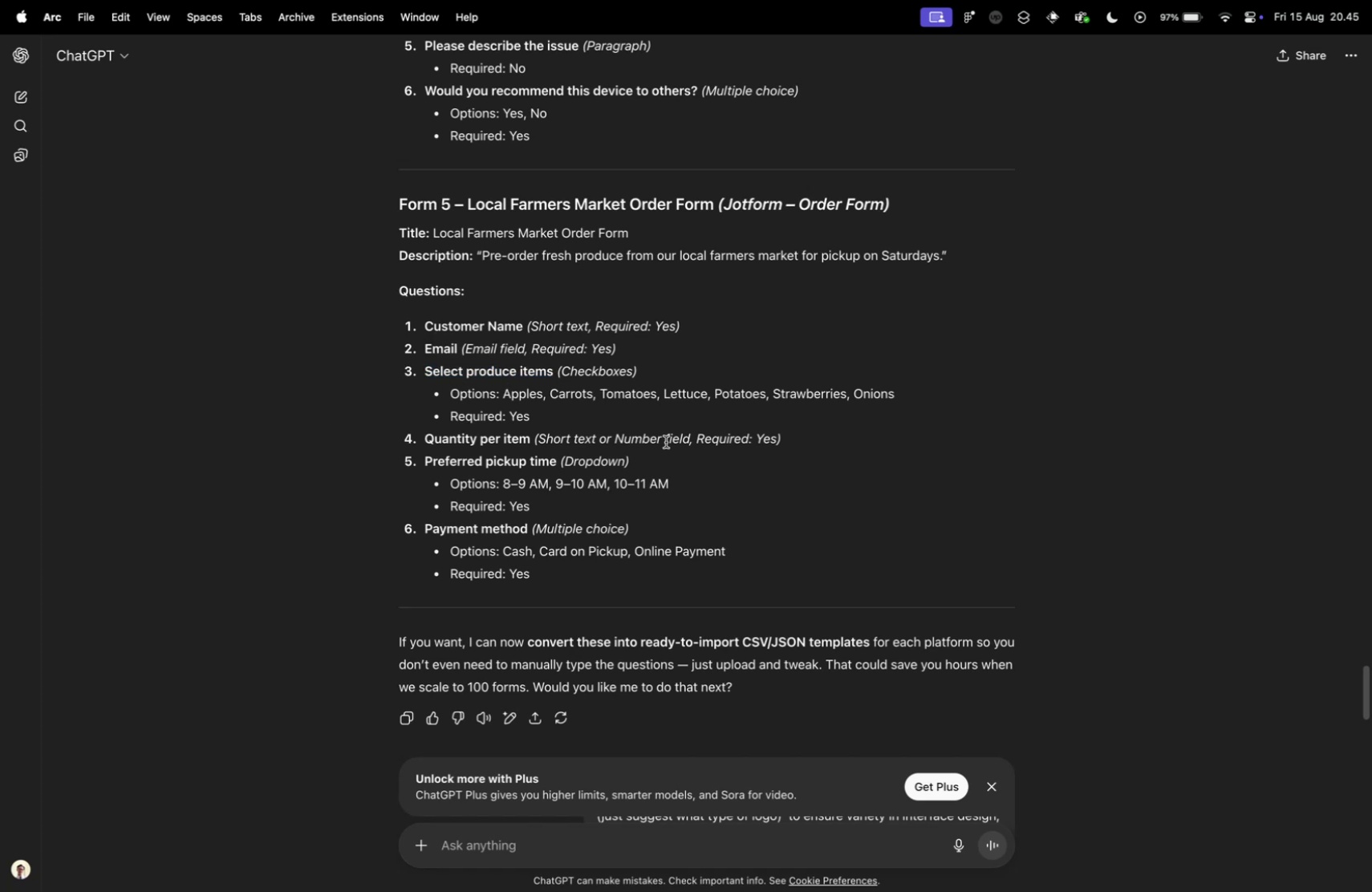 
key(Control+Tab)
 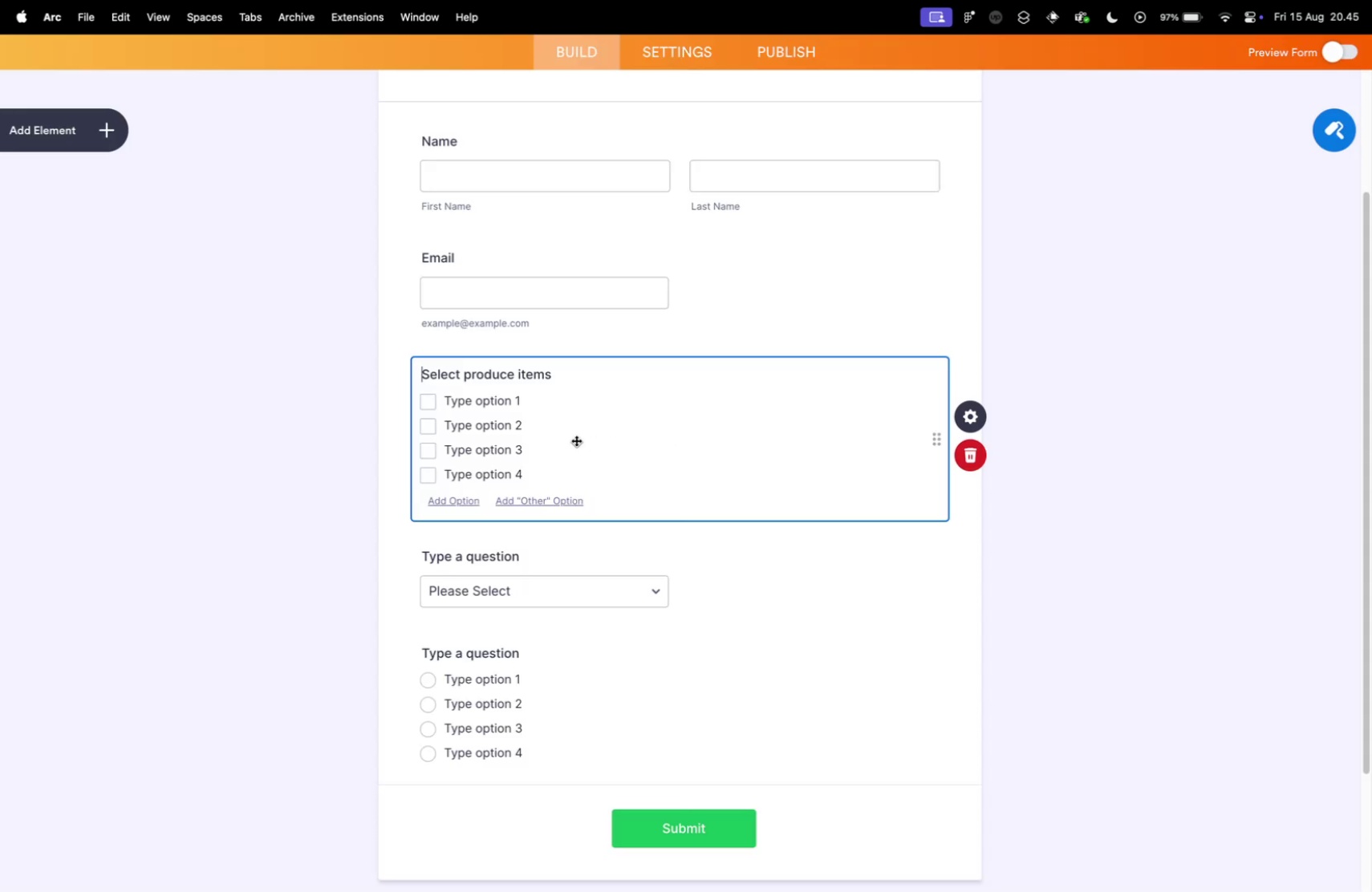 
scroll: coordinate [570, 439], scroll_direction: up, amount: 16.0
 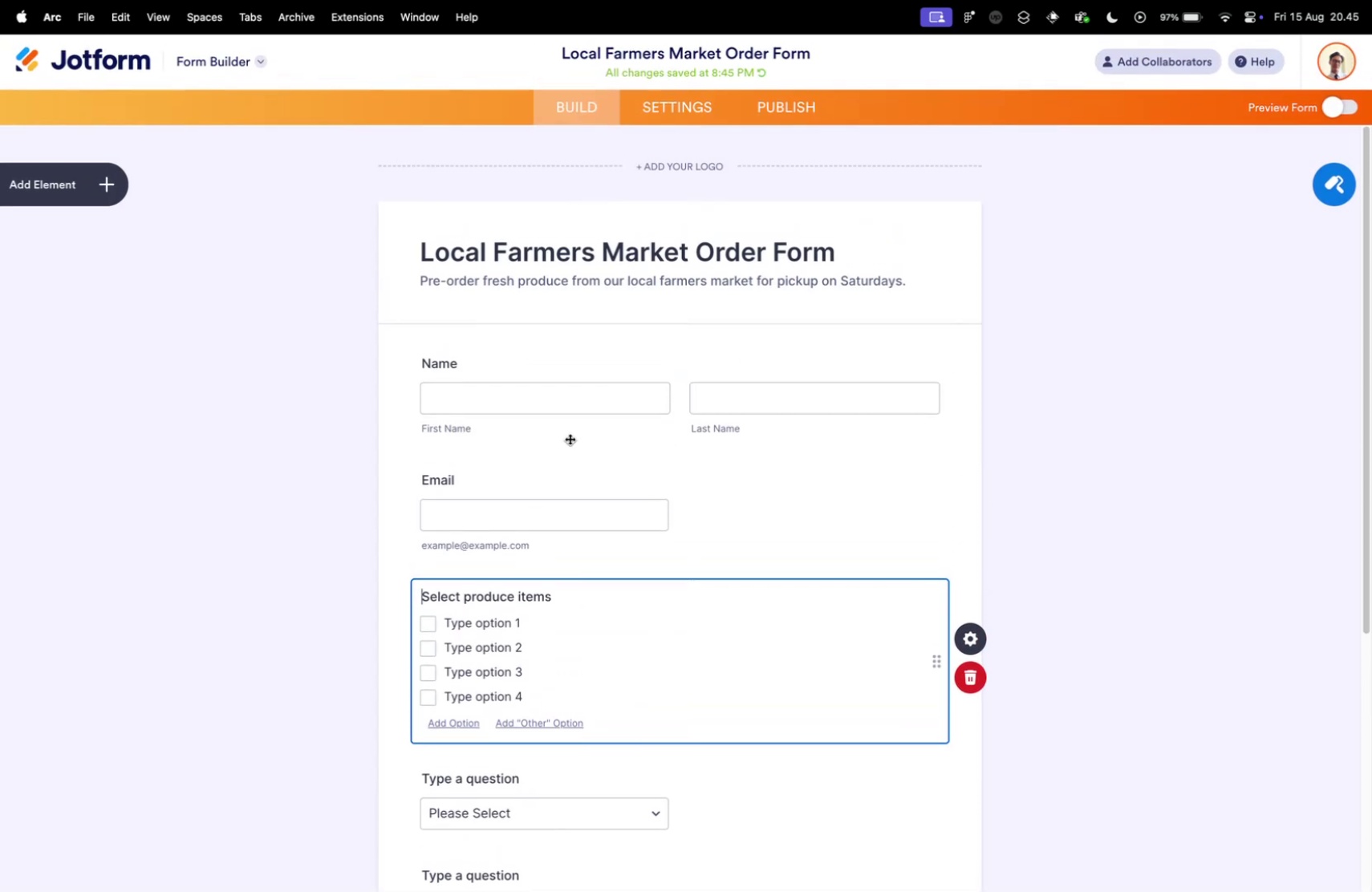 
scroll: coordinate [570, 438], scroll_direction: down, amount: 5.0
 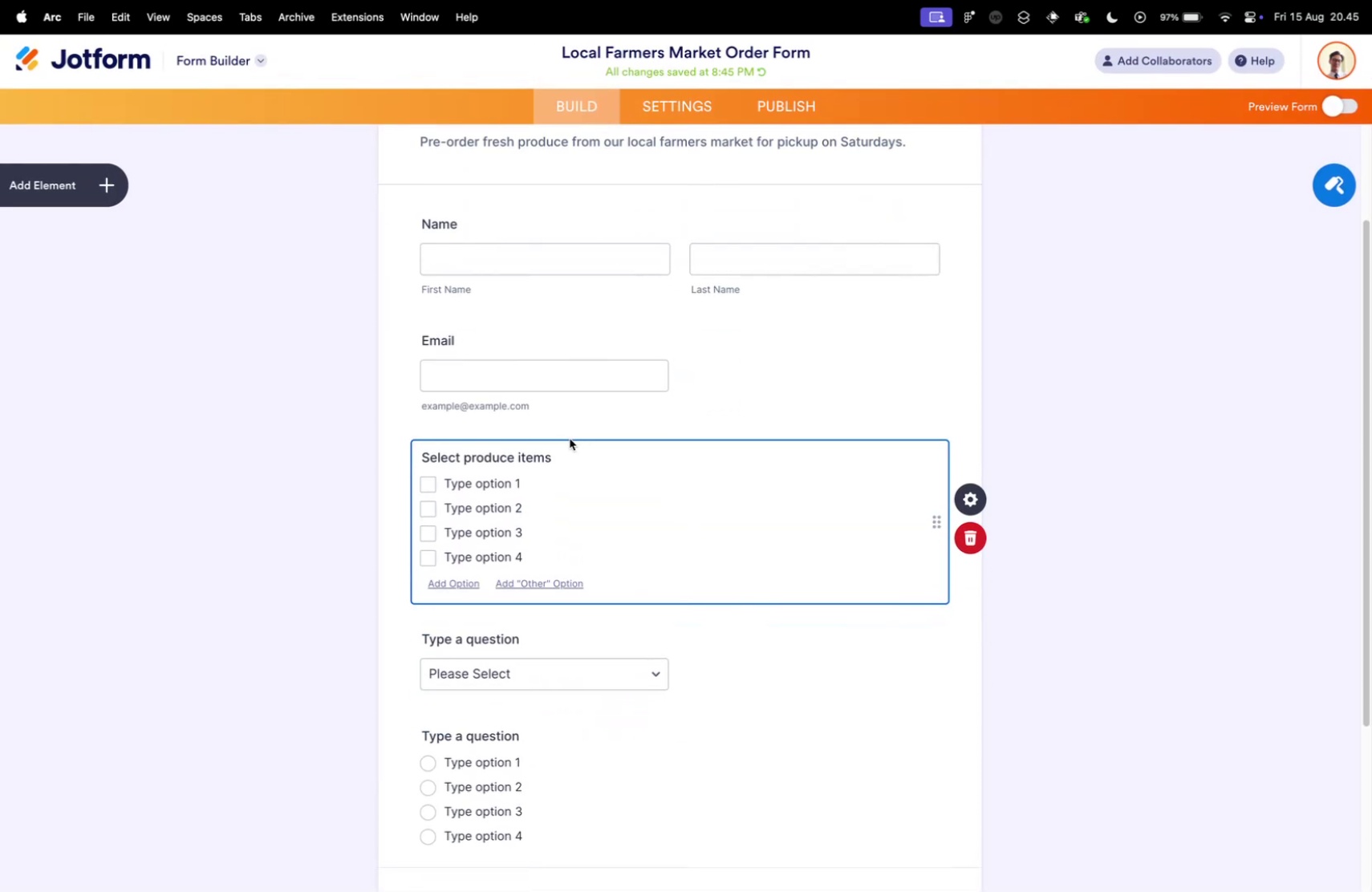 
key(Control+ControlLeft)
 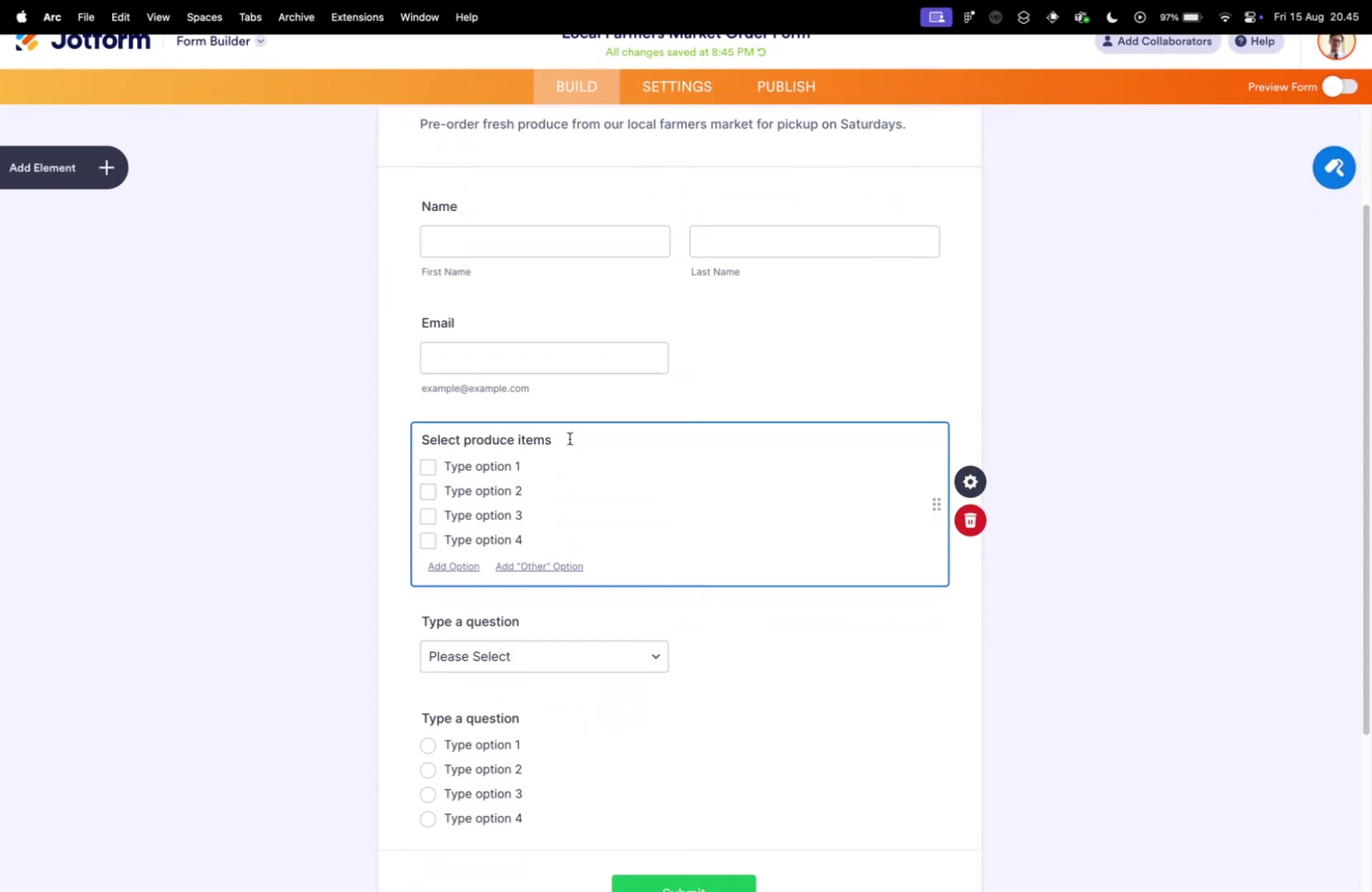 
key(Control+Tab)
 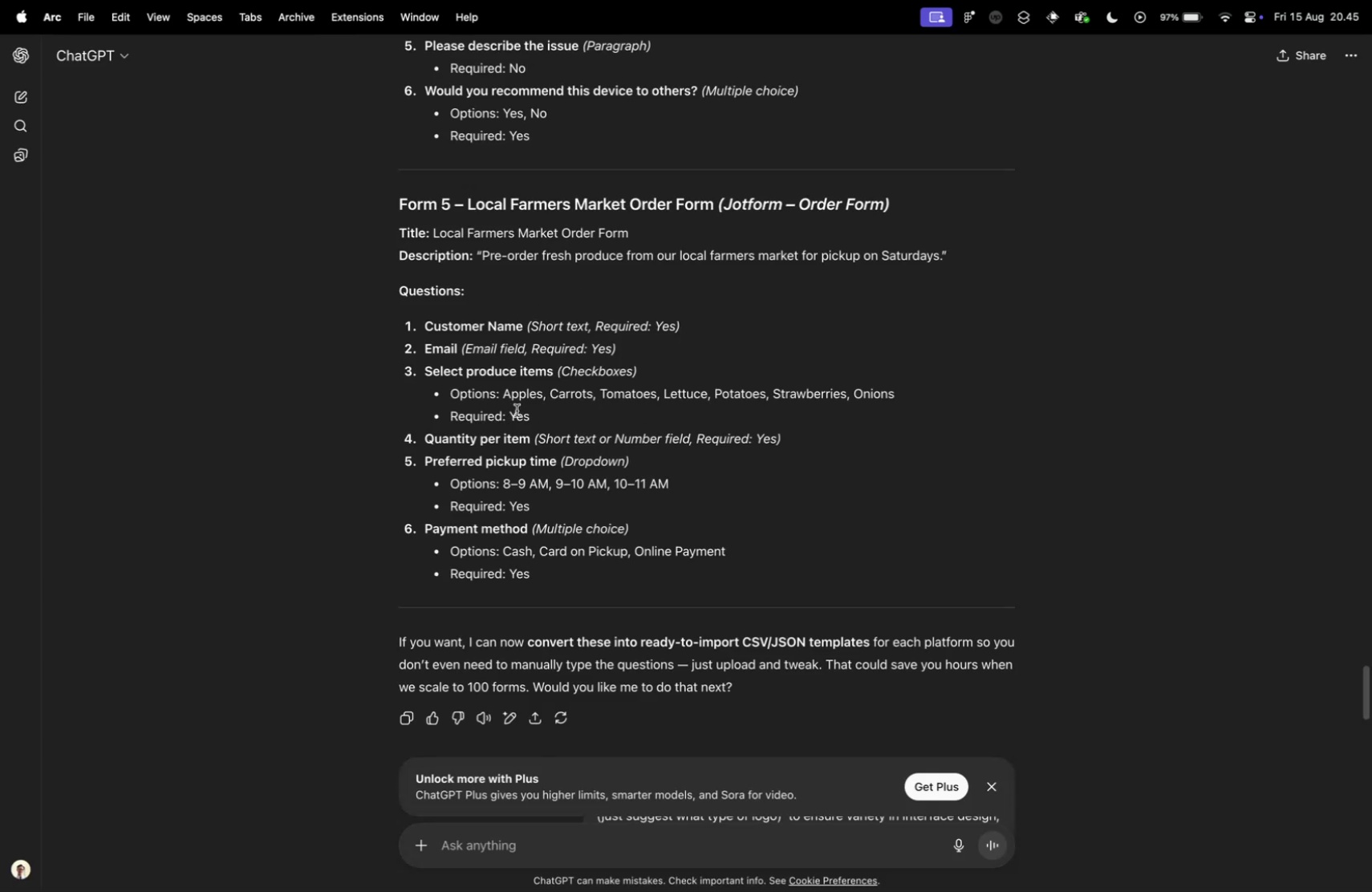 
key(Control+ControlLeft)
 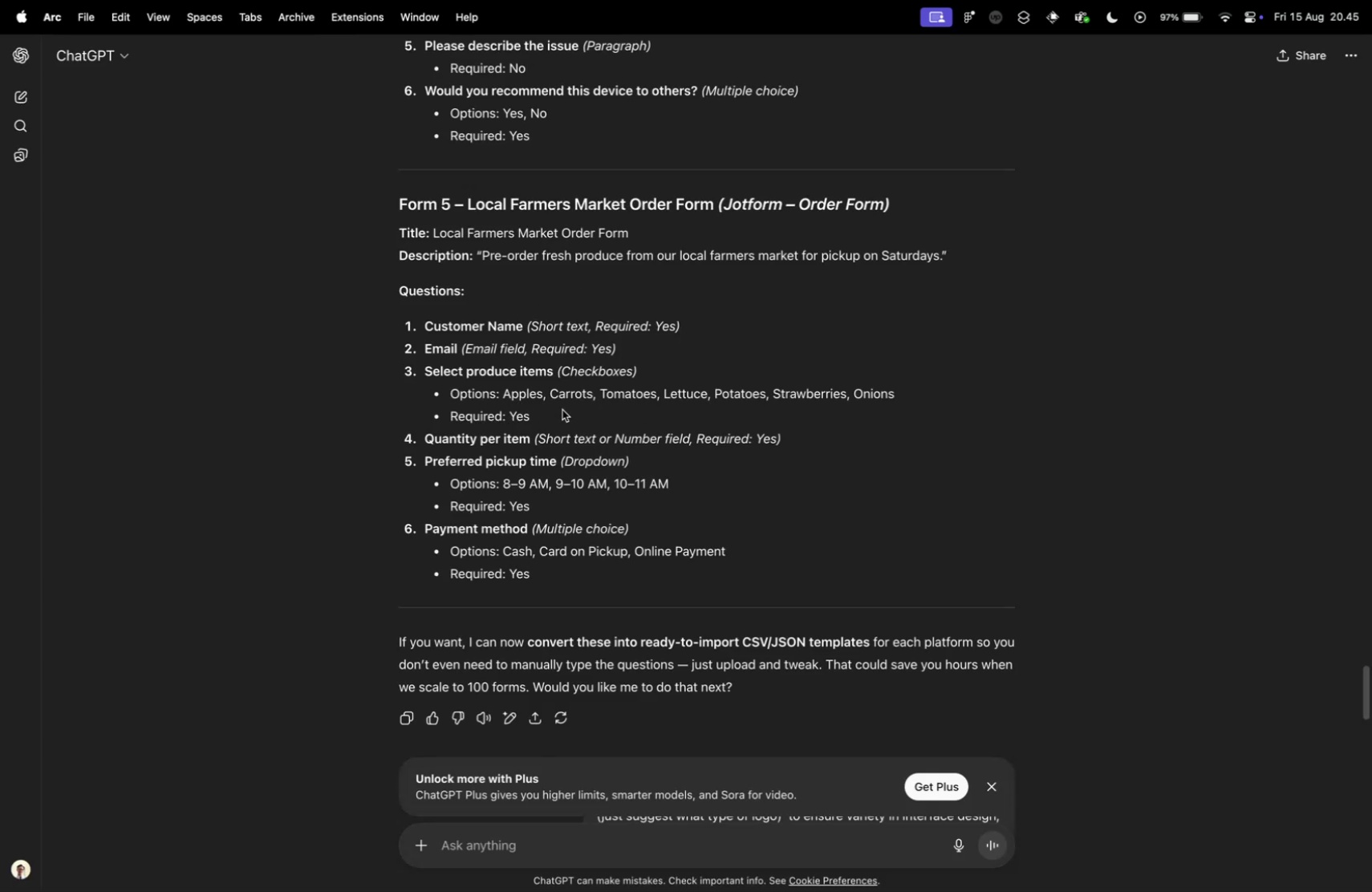 
key(Control+Tab)
 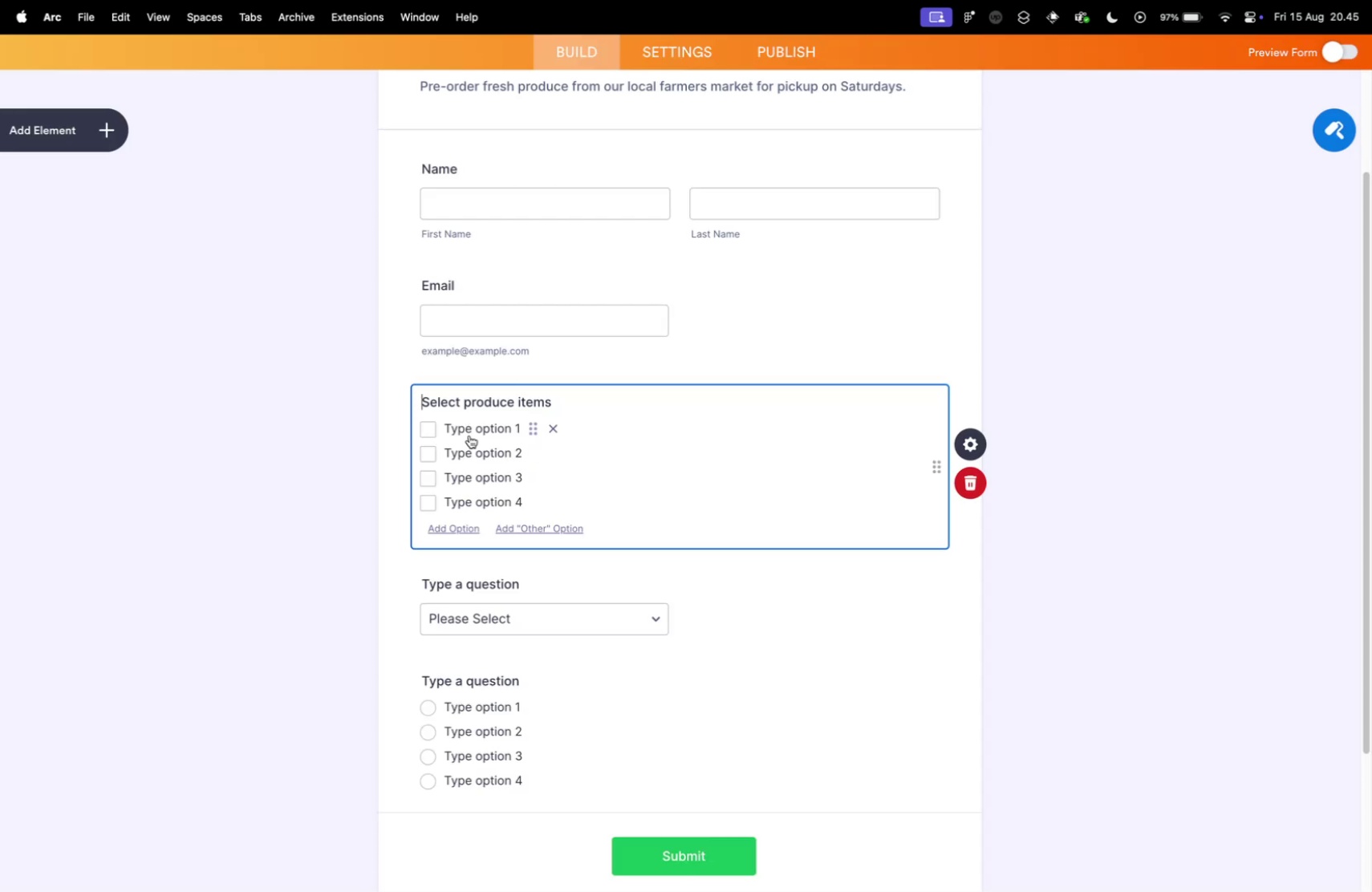 
left_click([464, 429])
 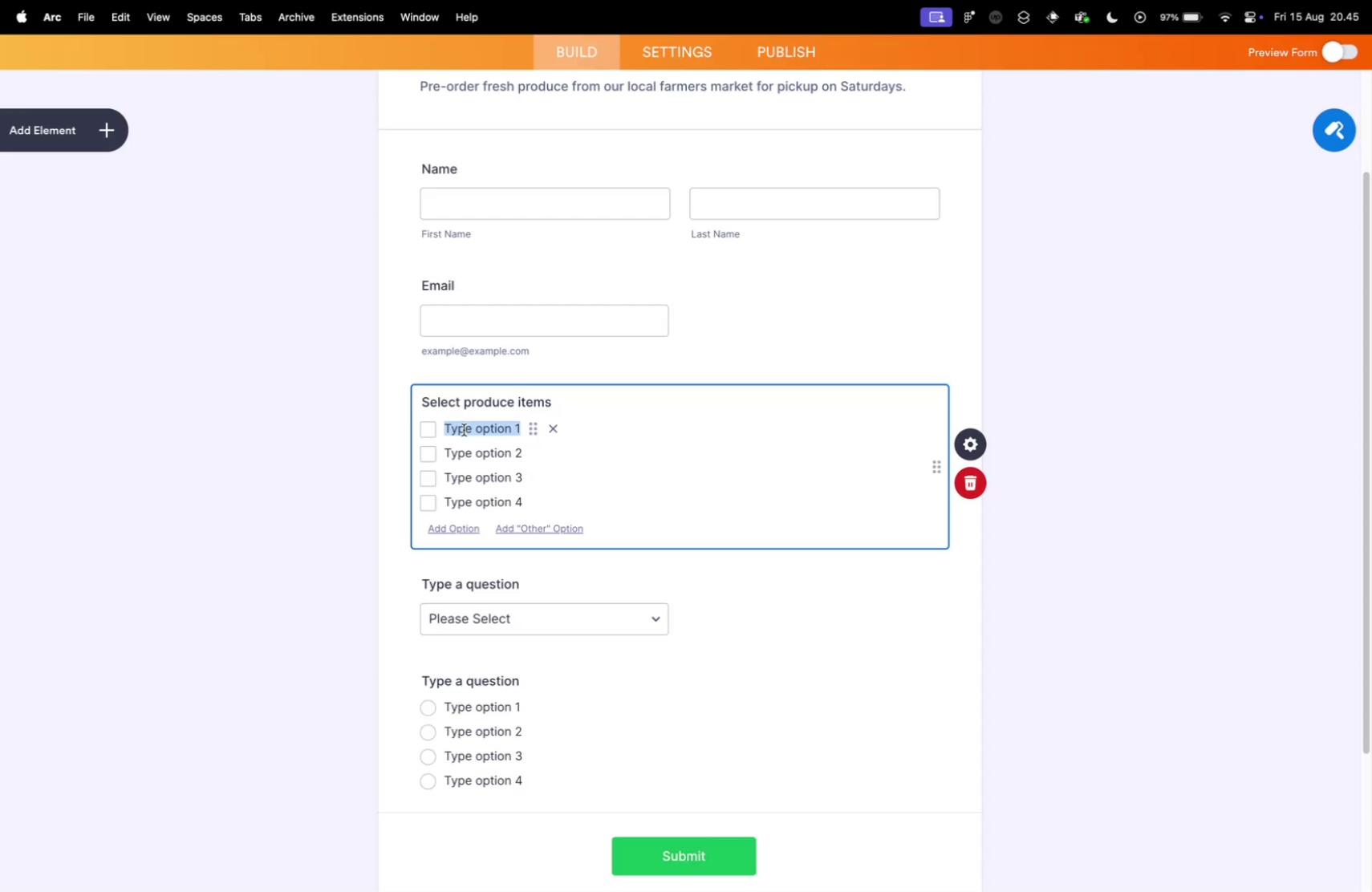 
type(Apple)
key(Tab)
 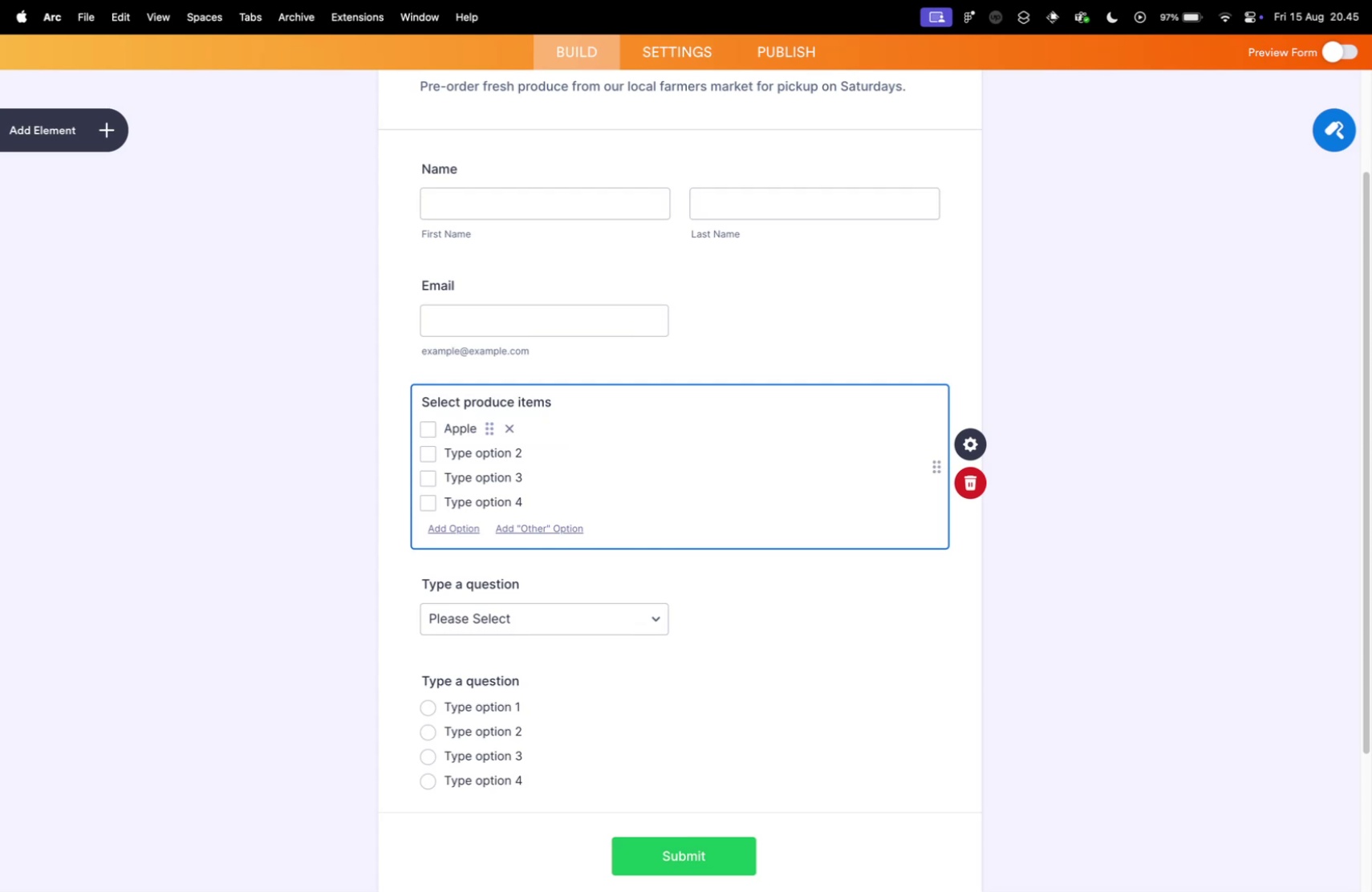 
key(Meta+CommandLeft)
 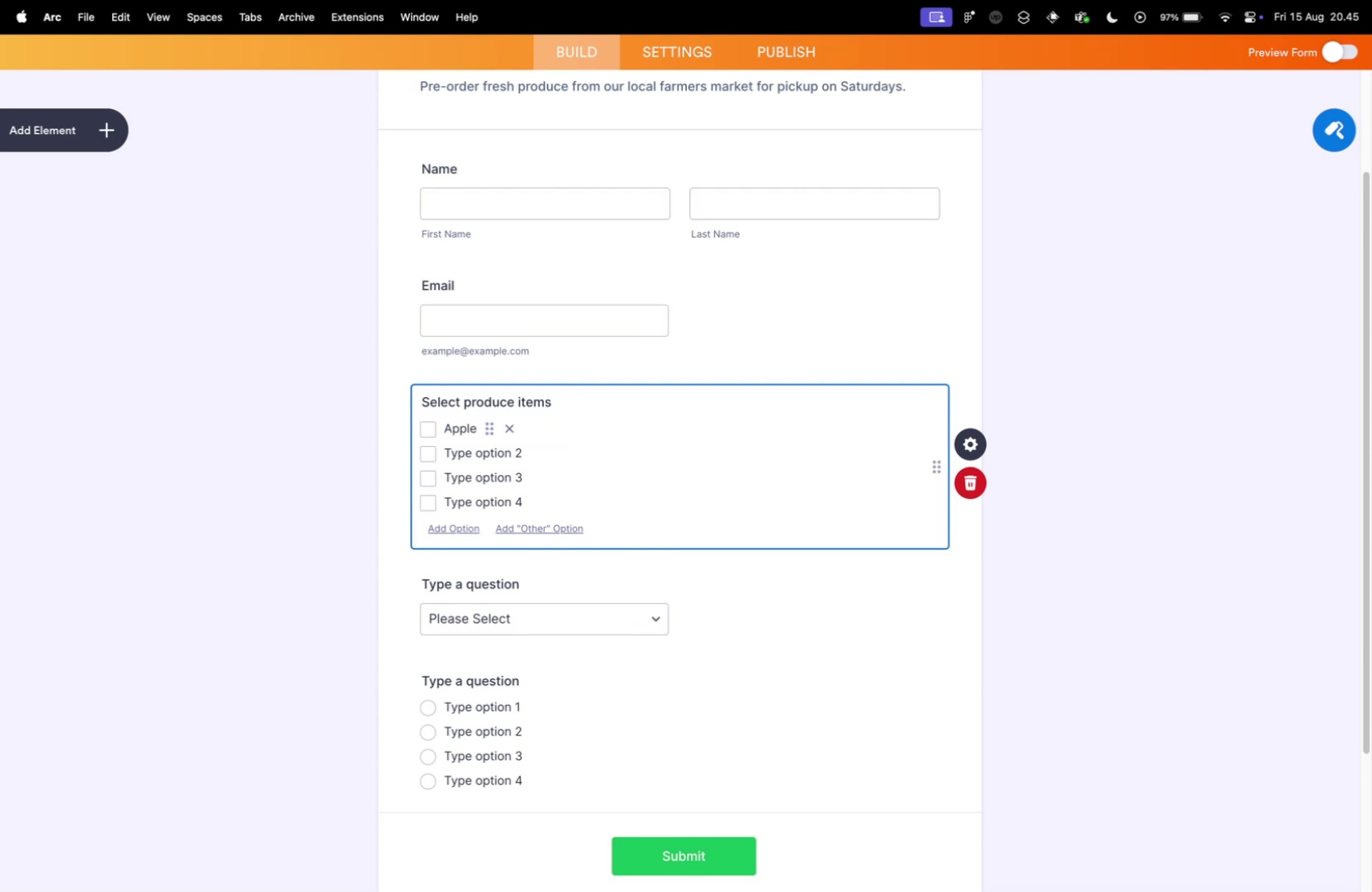 
key(Meta+Tab)
 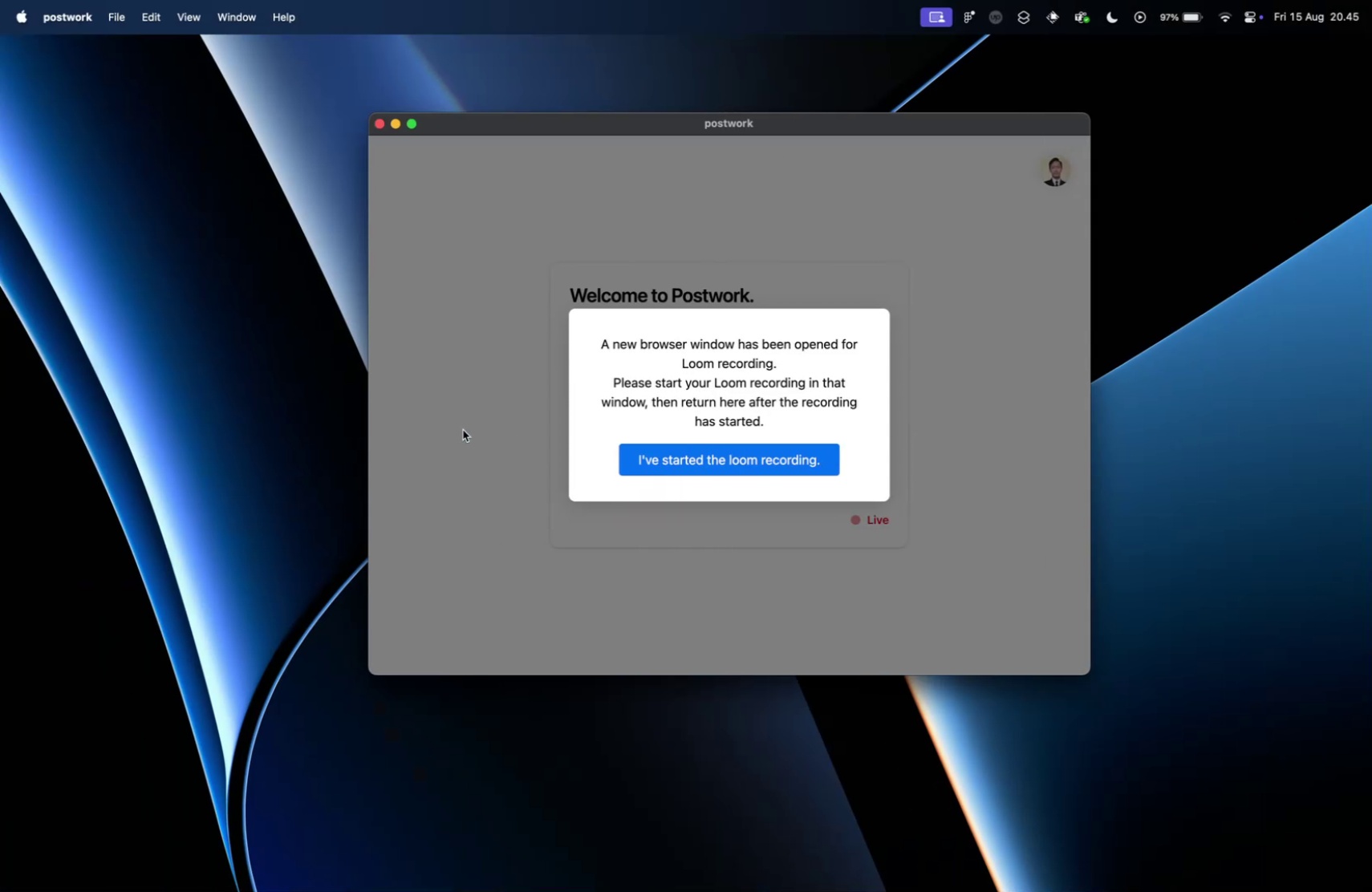 
key(Meta+CommandLeft)
 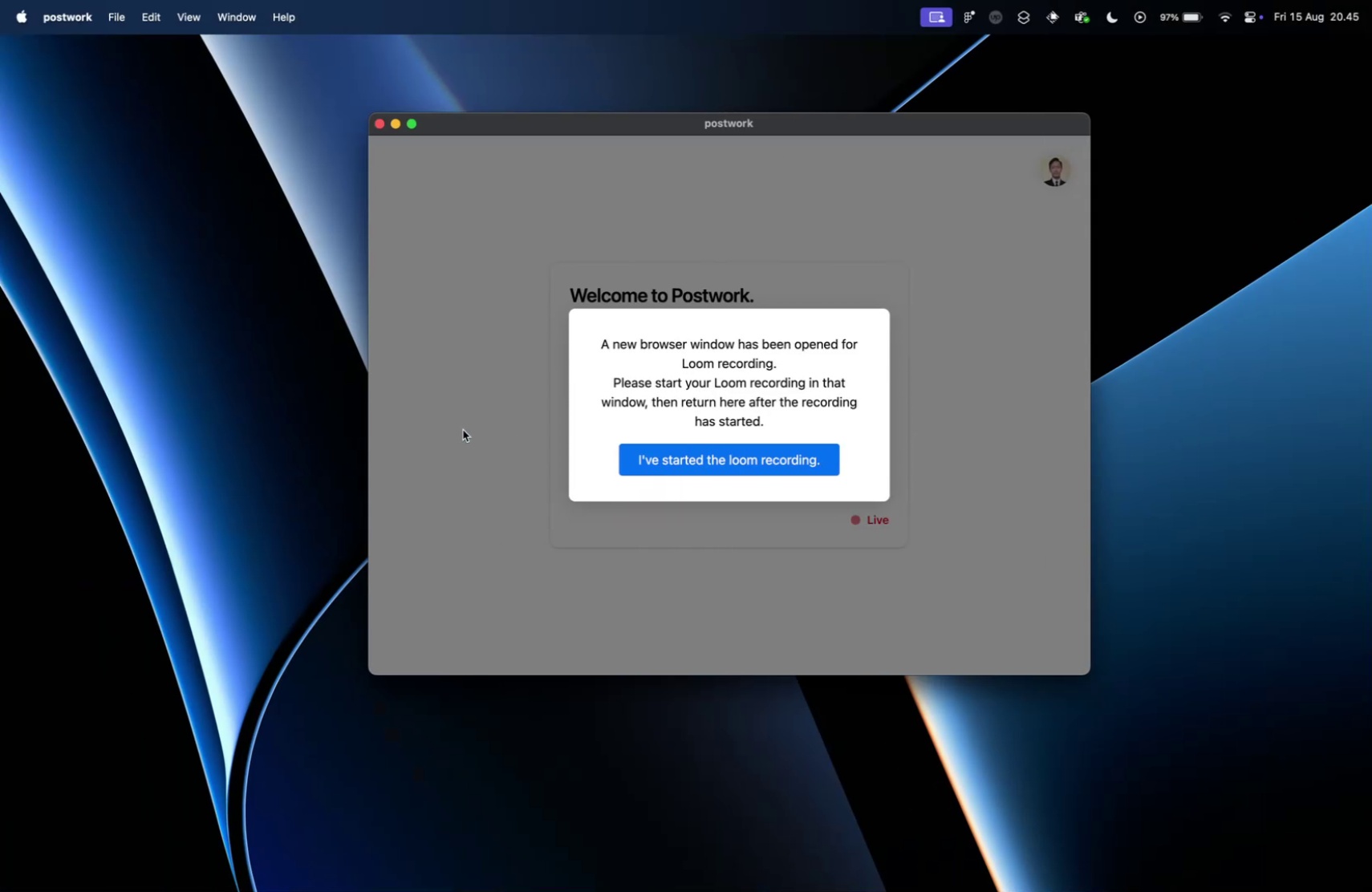 
key(Meta+Tab)
 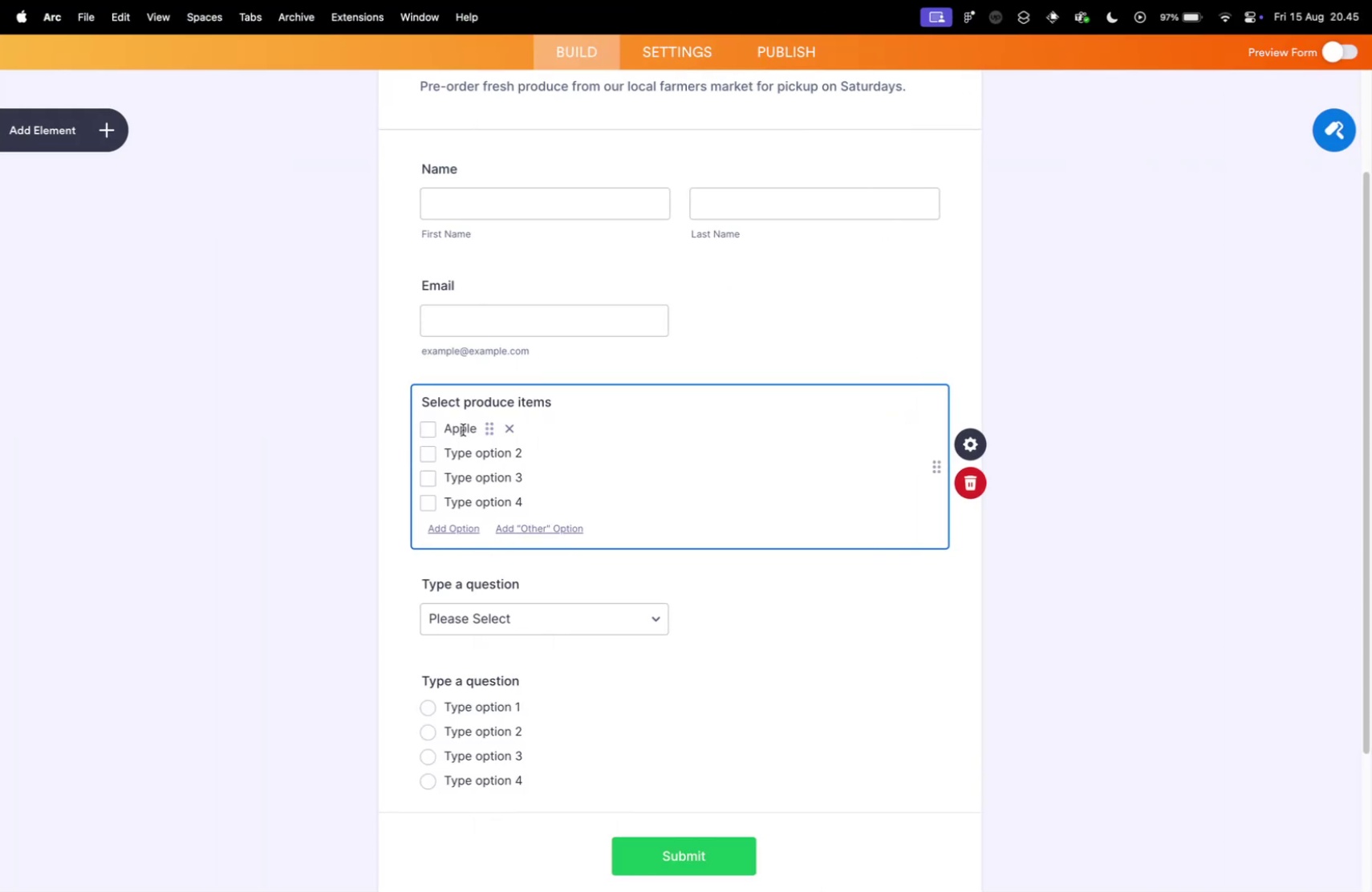 
key(Meta+CommandLeft)
 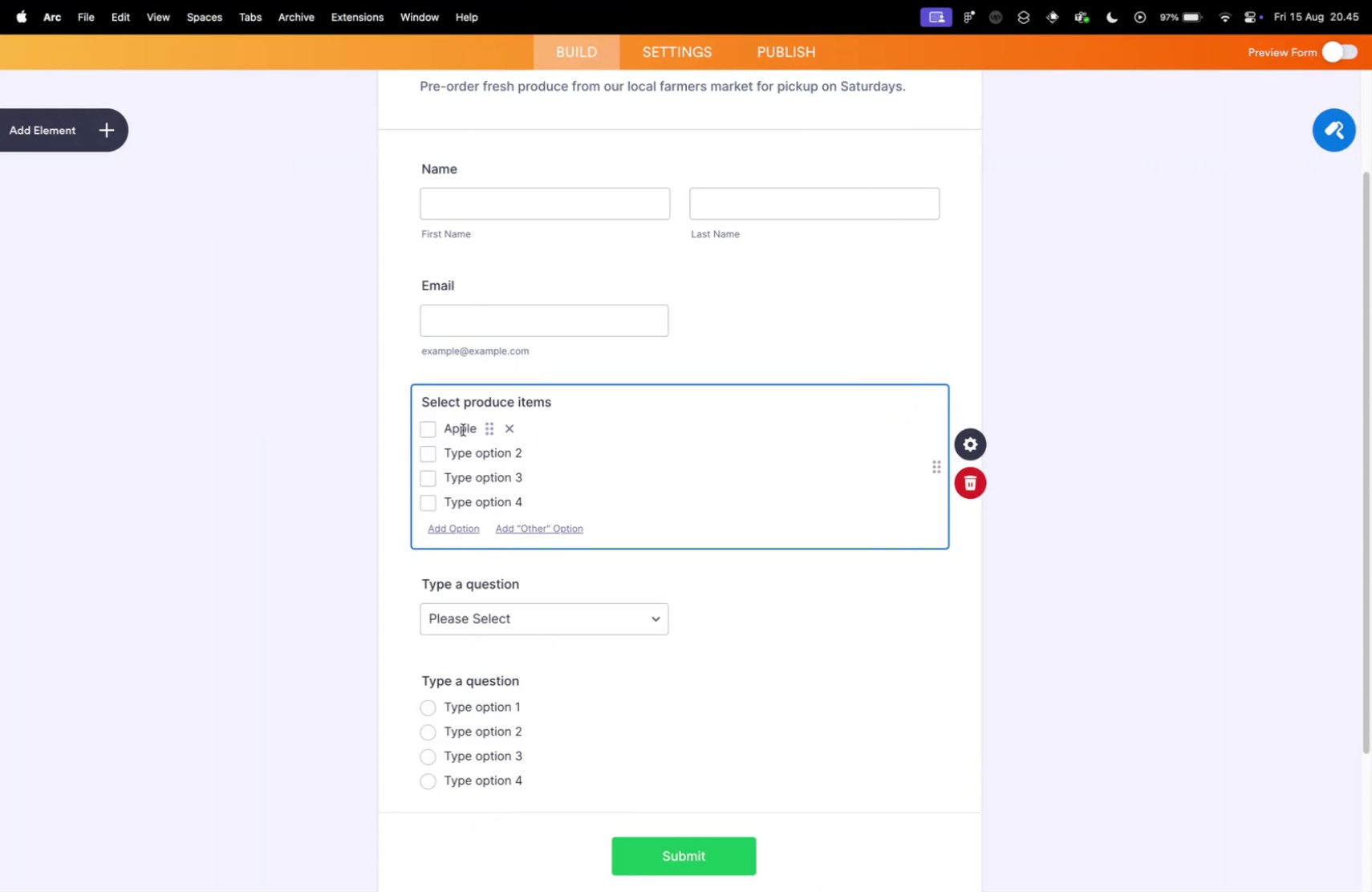 
key(Meta+Tab)
 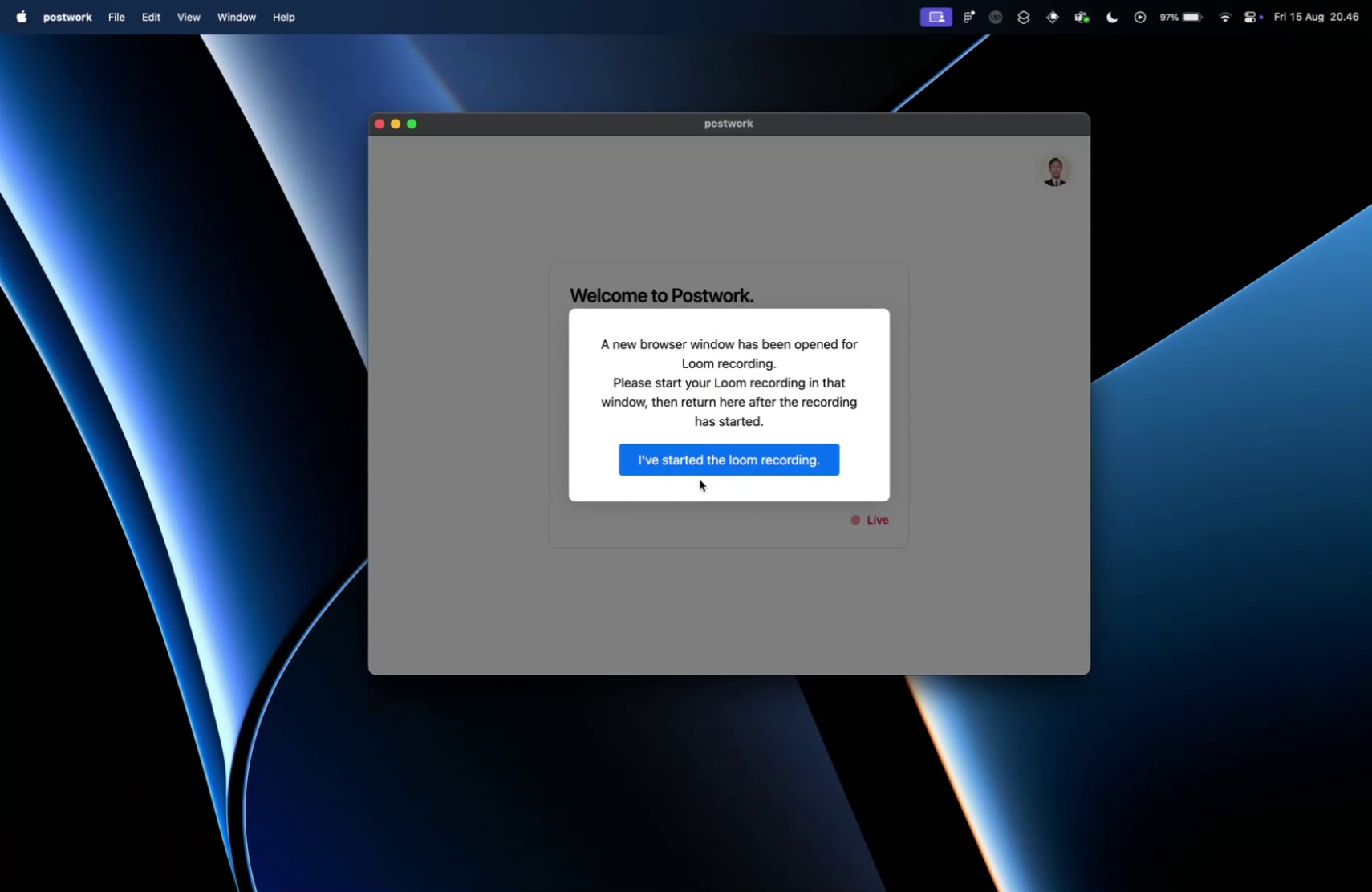 
left_click([702, 468])
 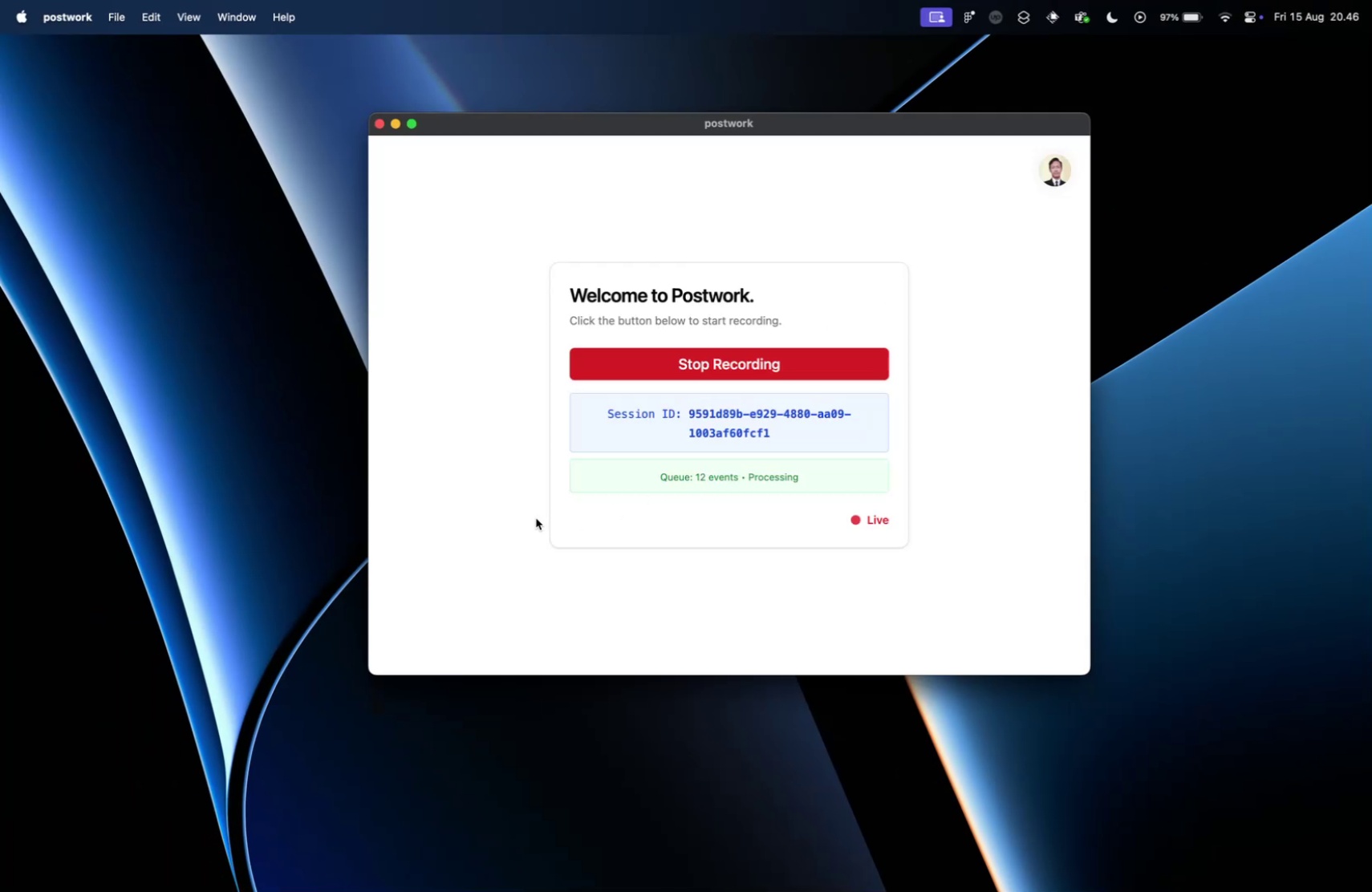 
key(Meta+CommandLeft)
 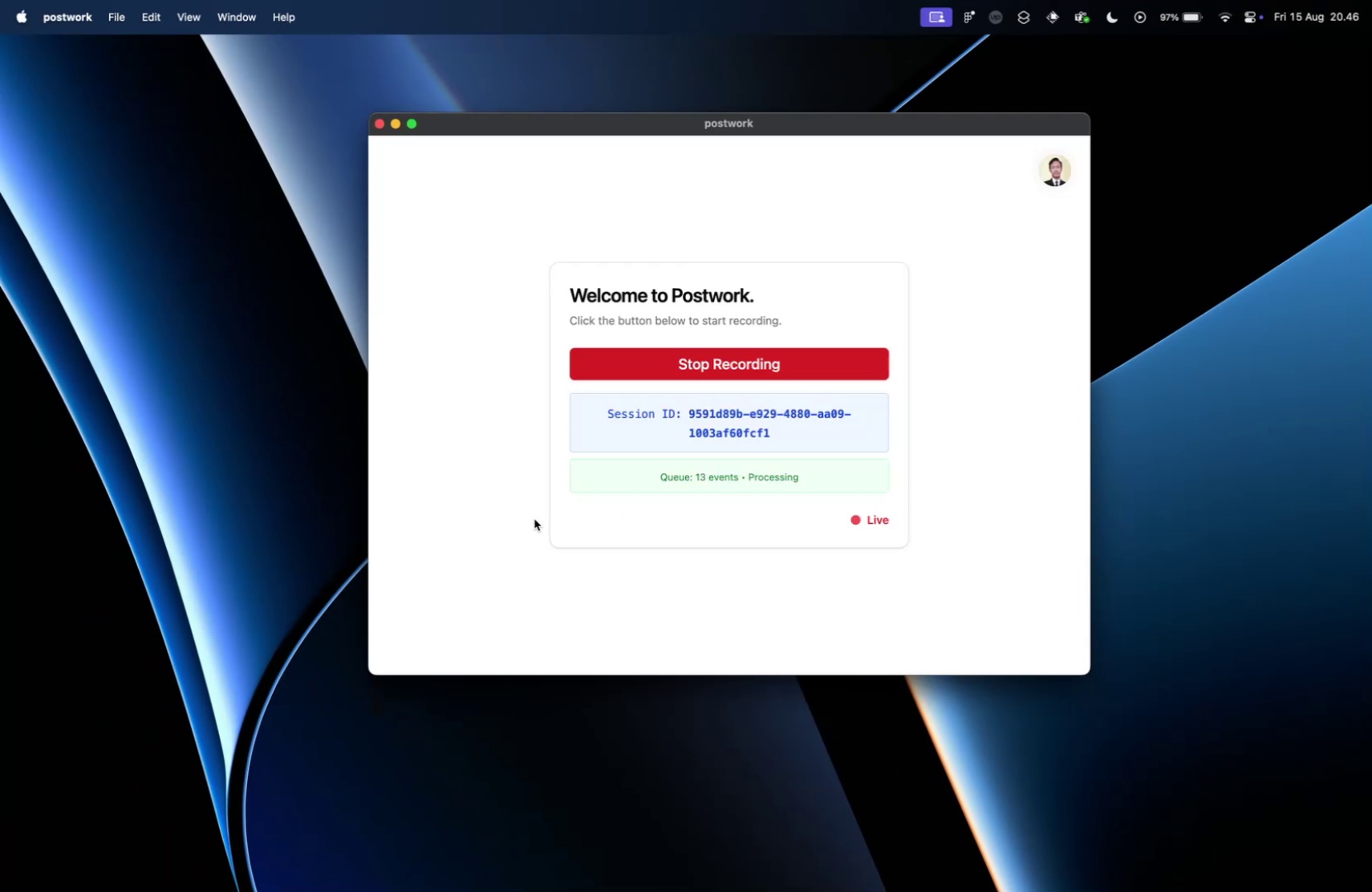 
key(Meta+Tab)
 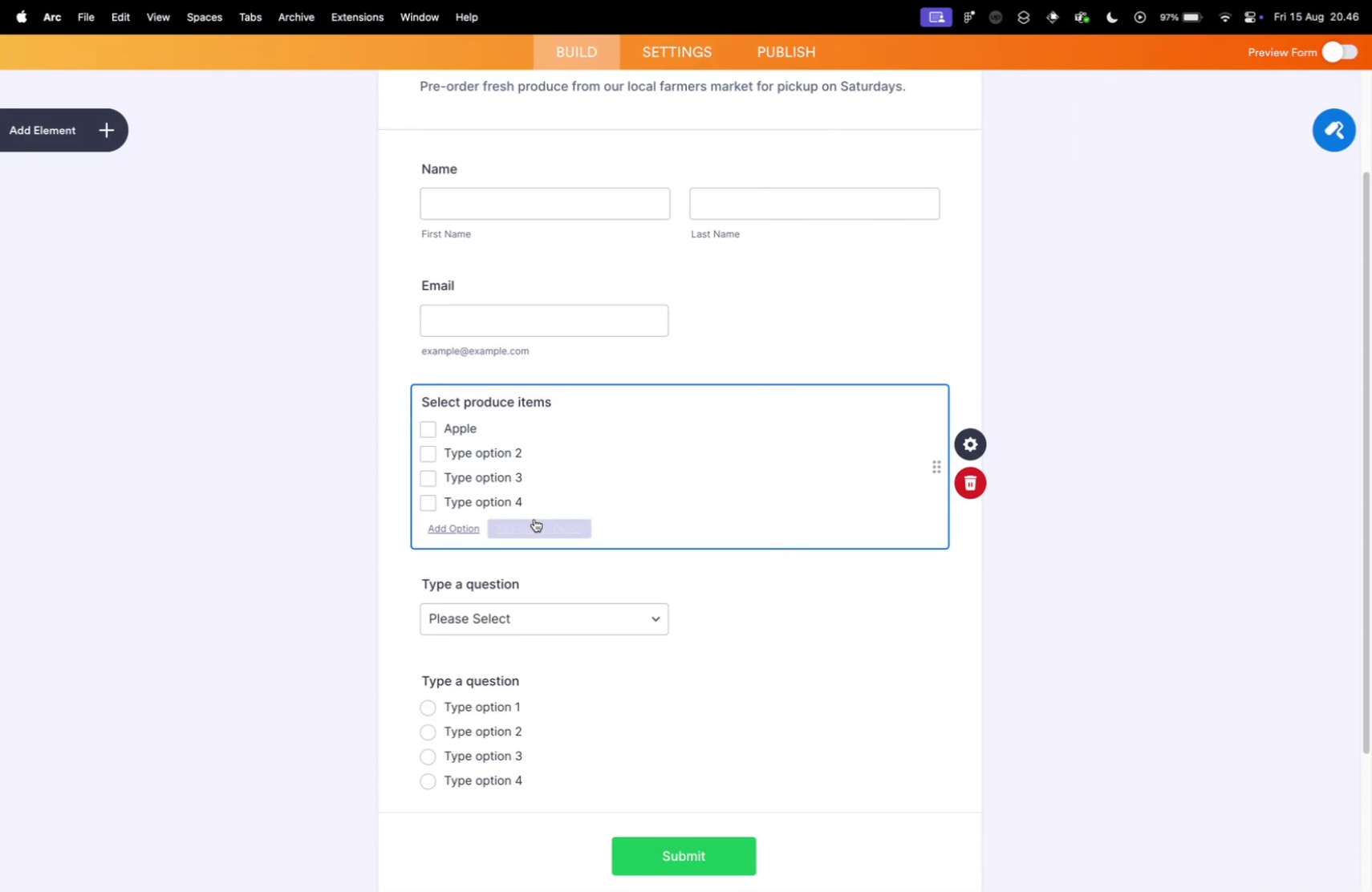 
key(Control+ControlLeft)
 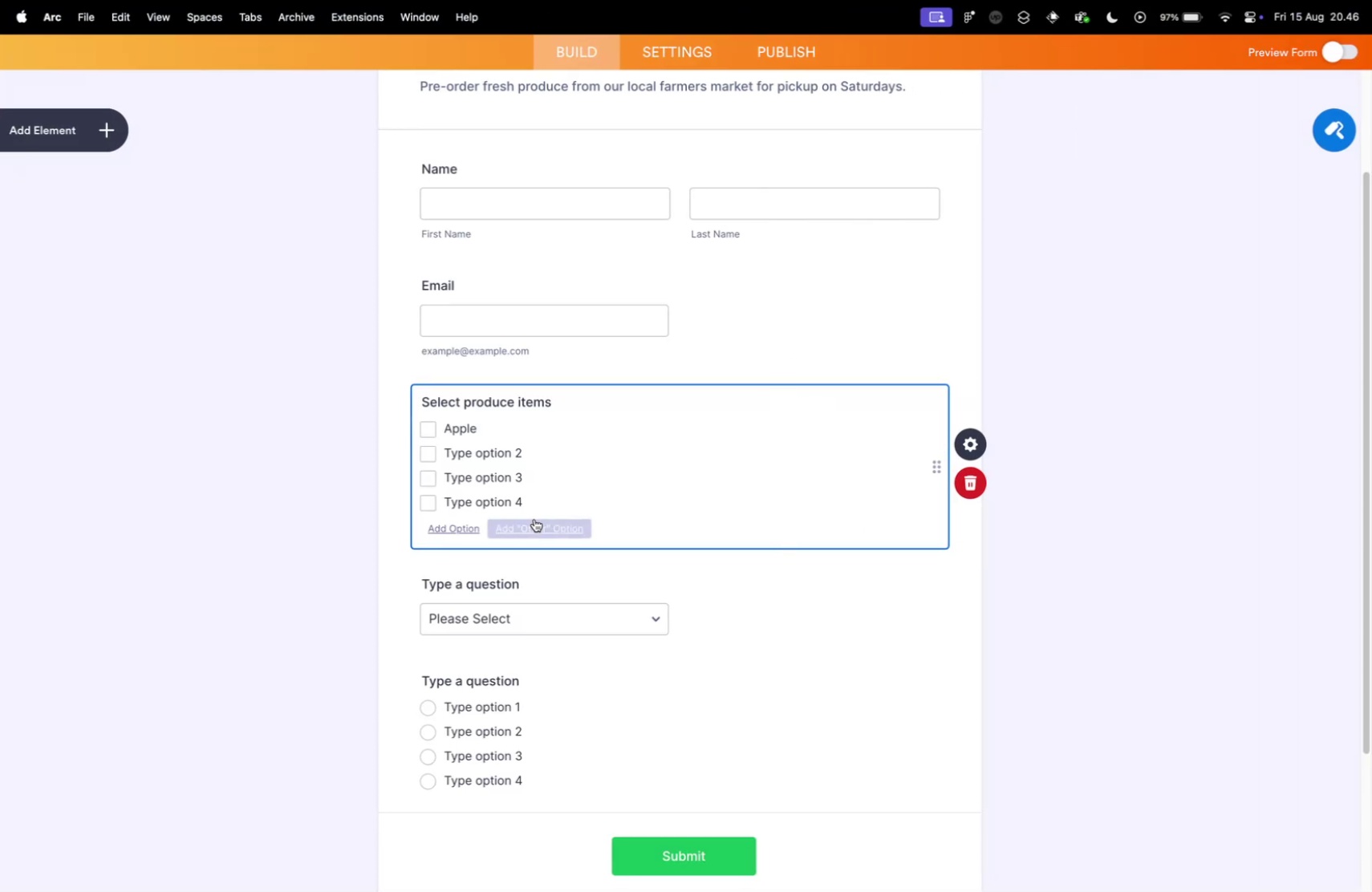 
key(Control+Tab)
 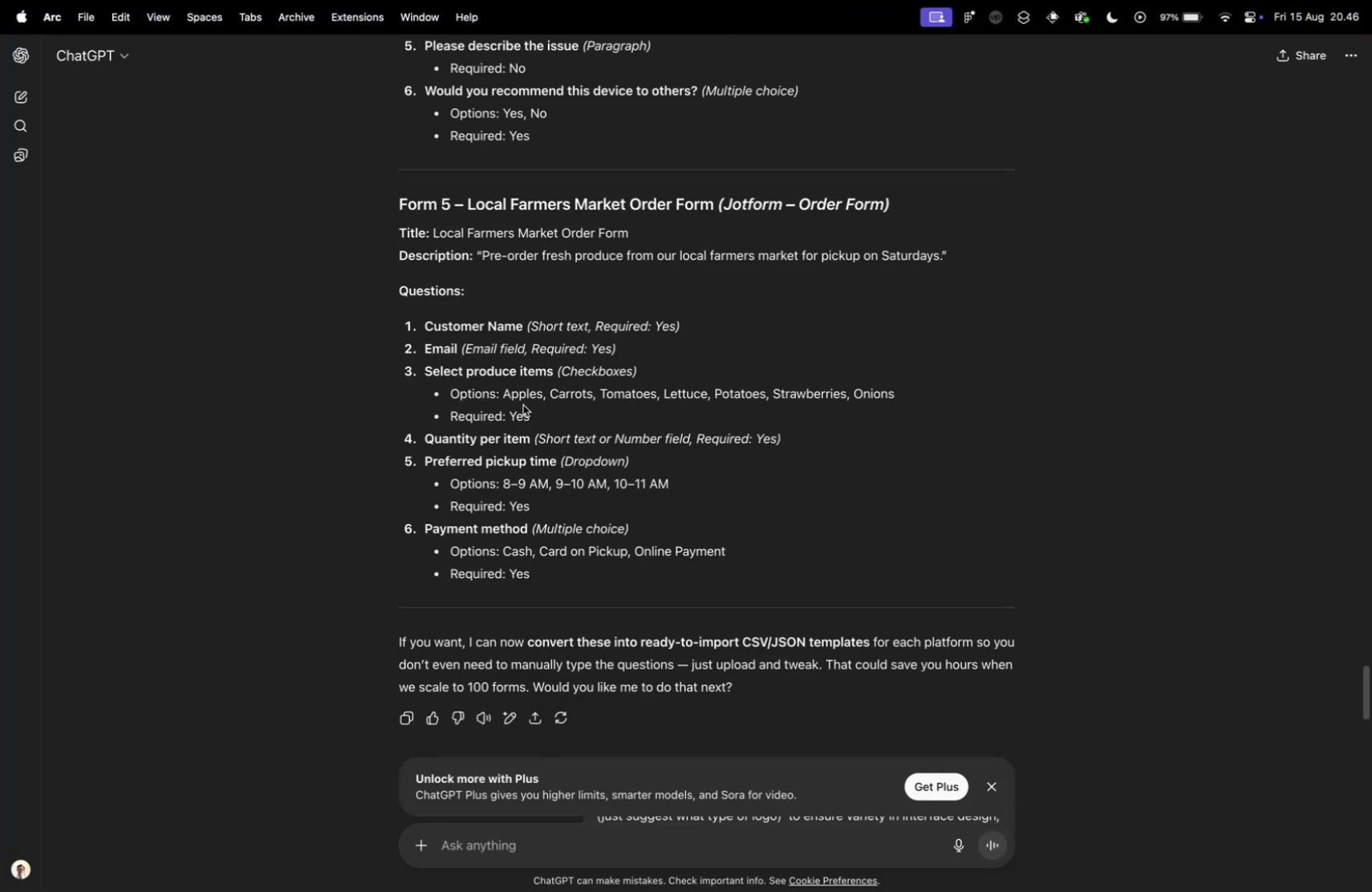 
key(Meta+CommandLeft)
 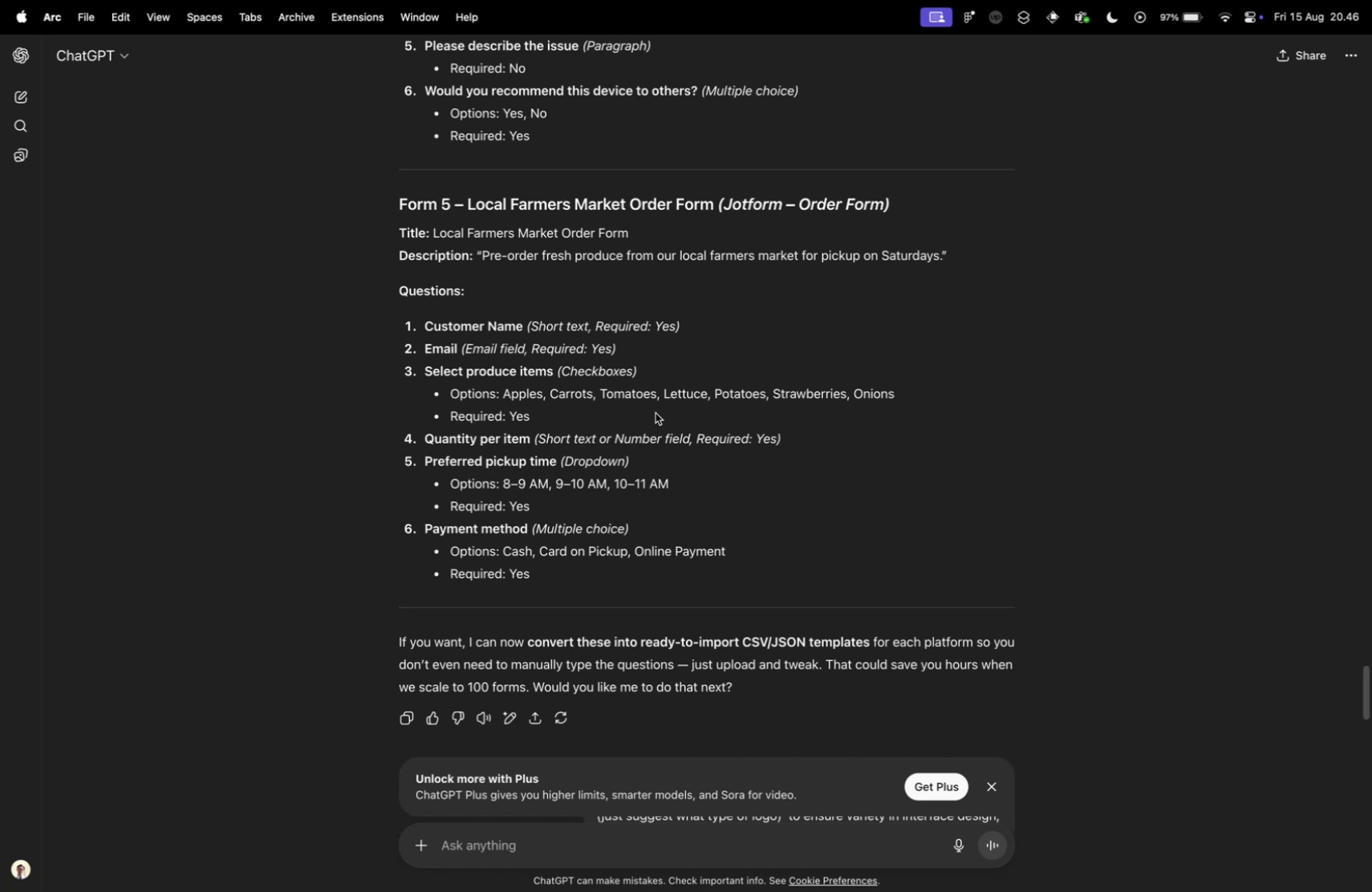 
key(Meta+Tab)
 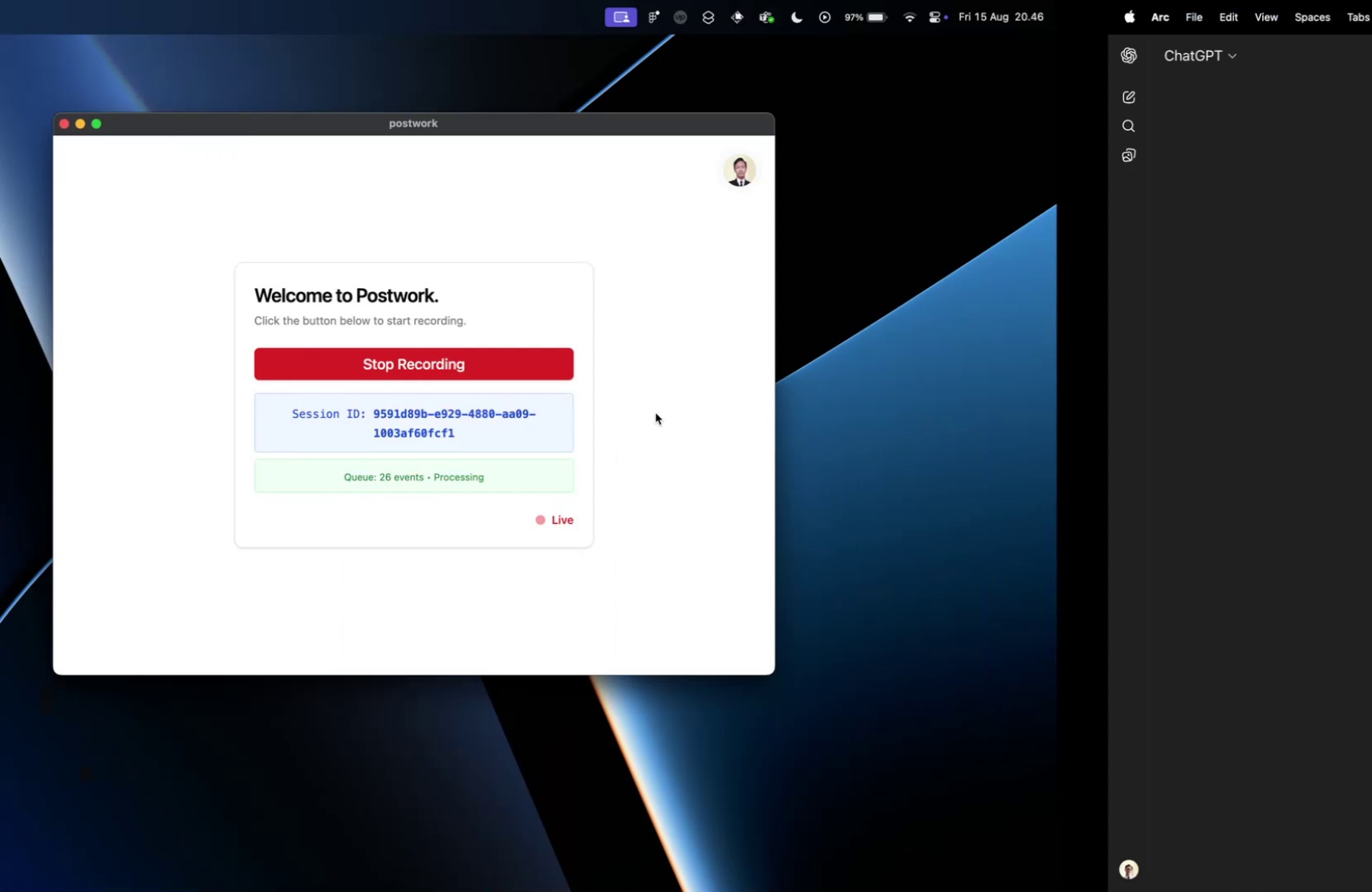 
key(Meta+CommandLeft)
 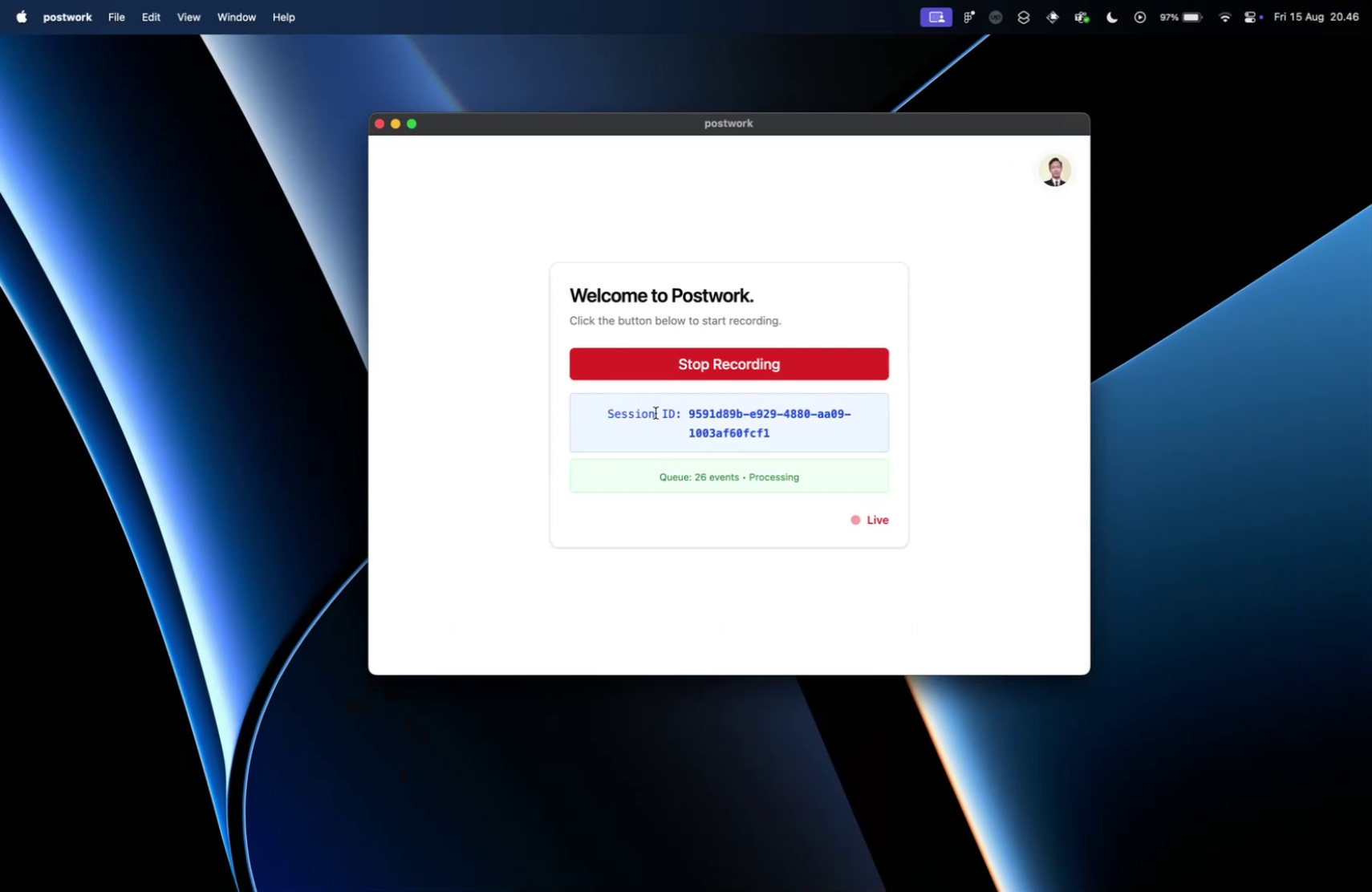 
key(Meta+Tab)
 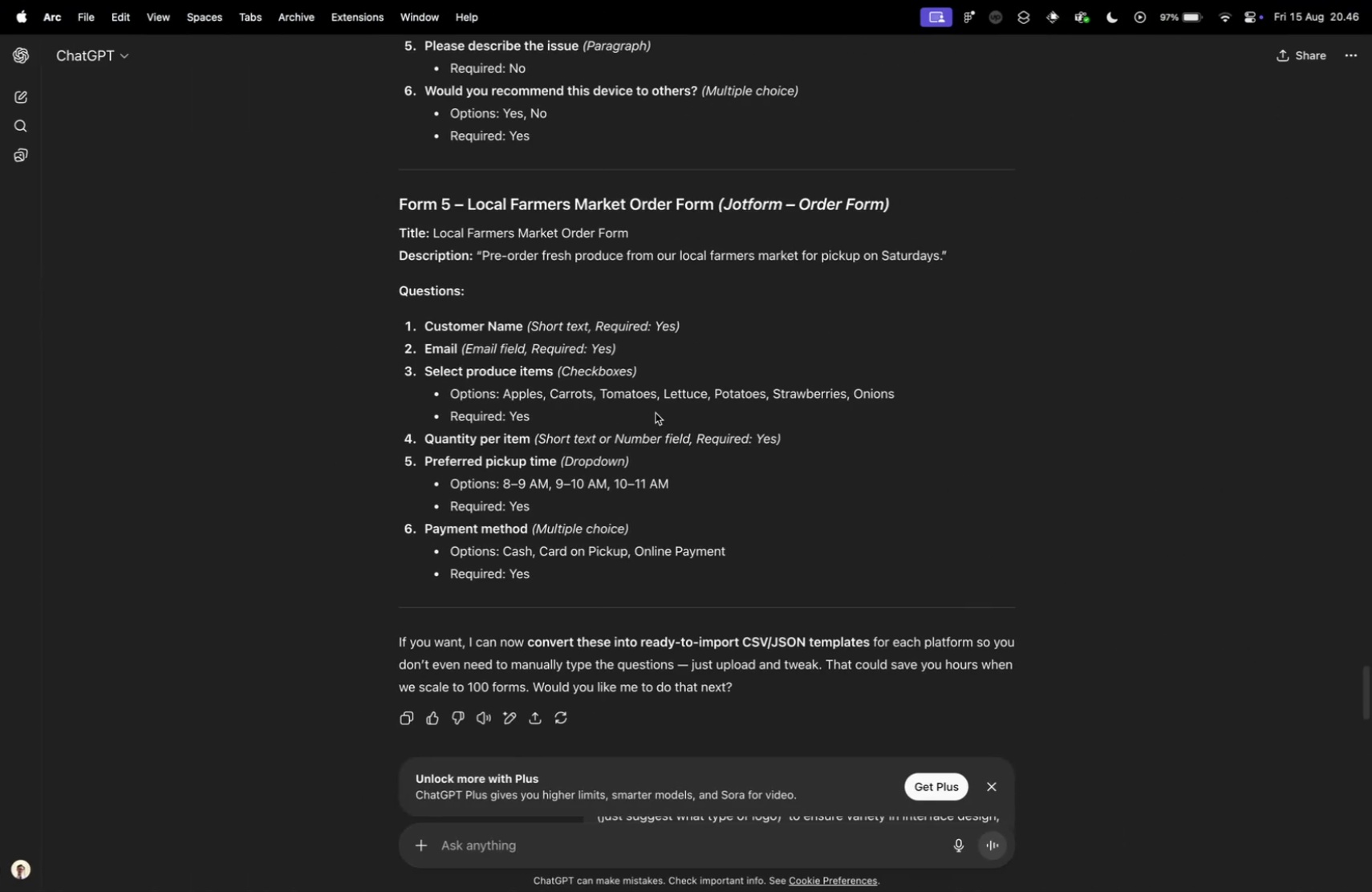 
key(Control+ControlLeft)
 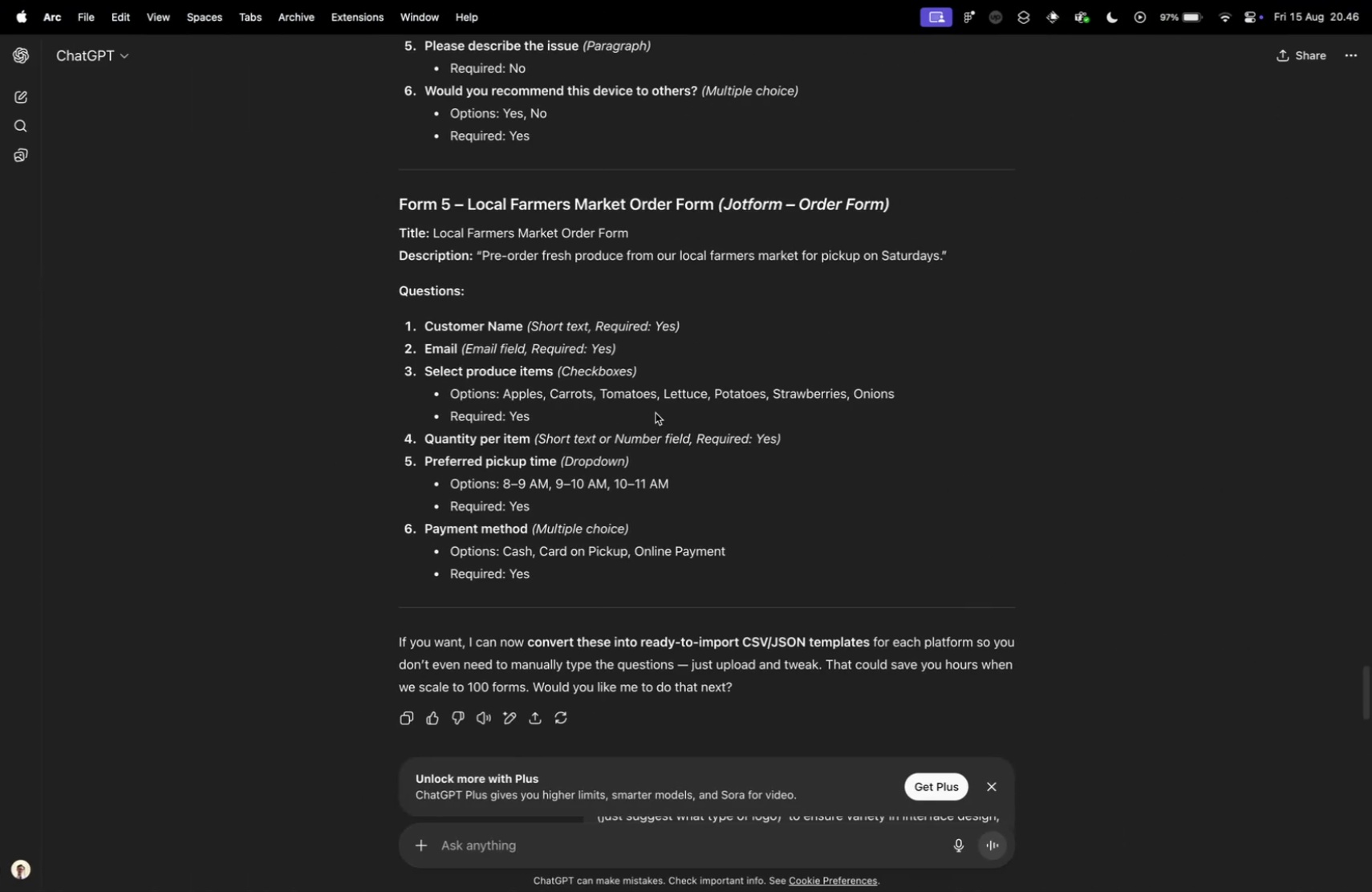 
key(Control+Tab)
 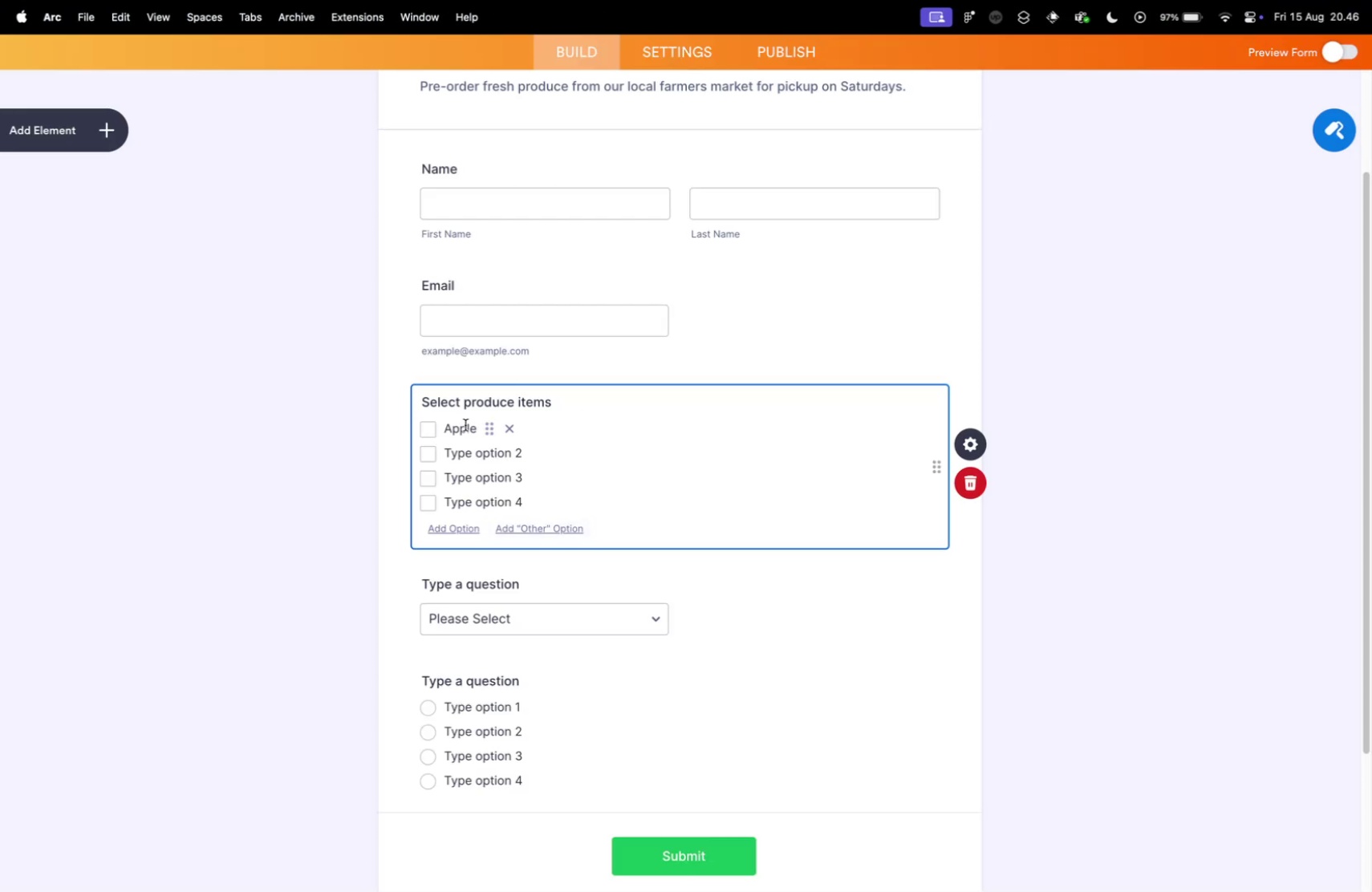 
left_click([475, 425])
 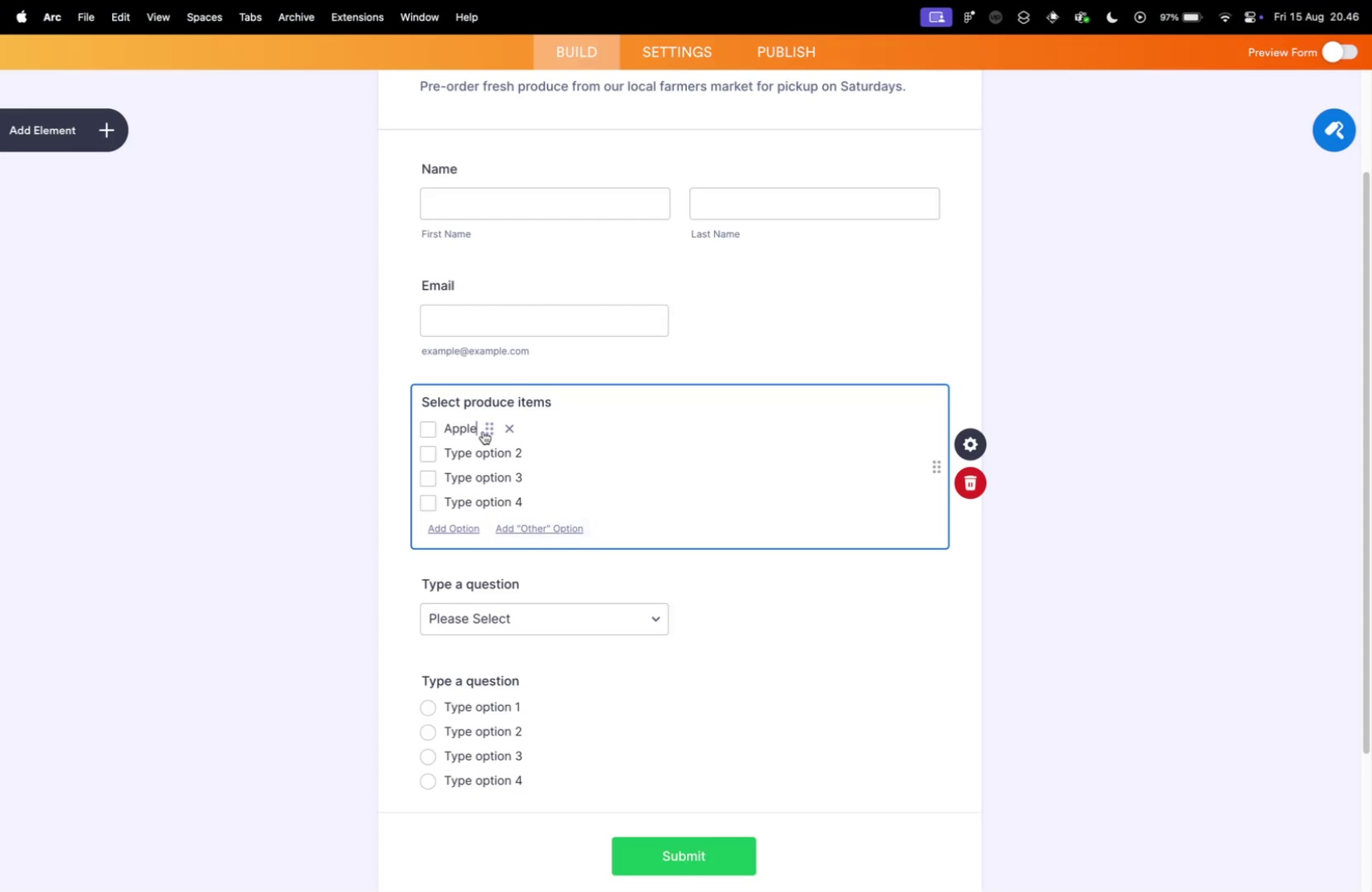 
key(S)
 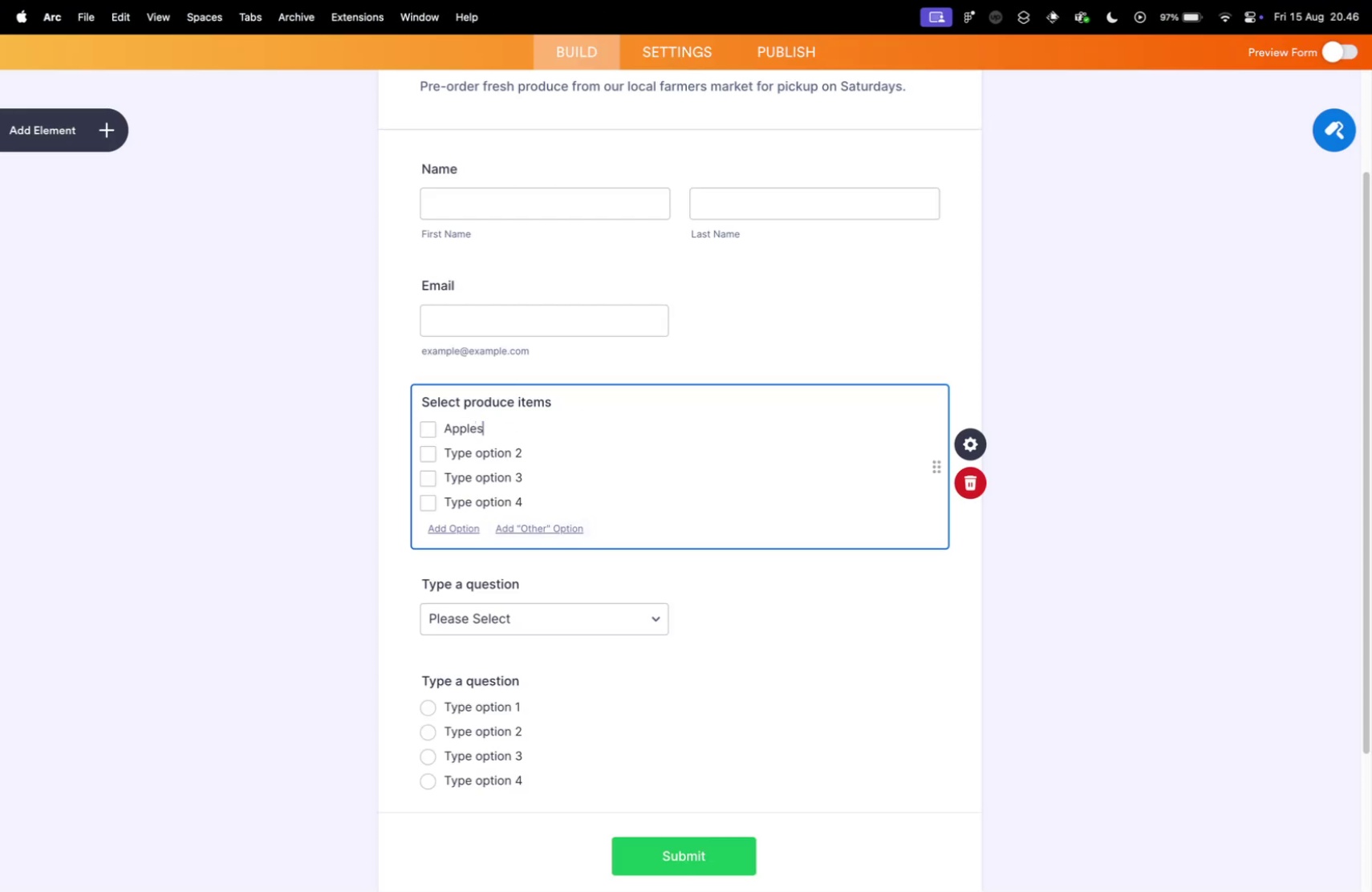 
key(Tab)
 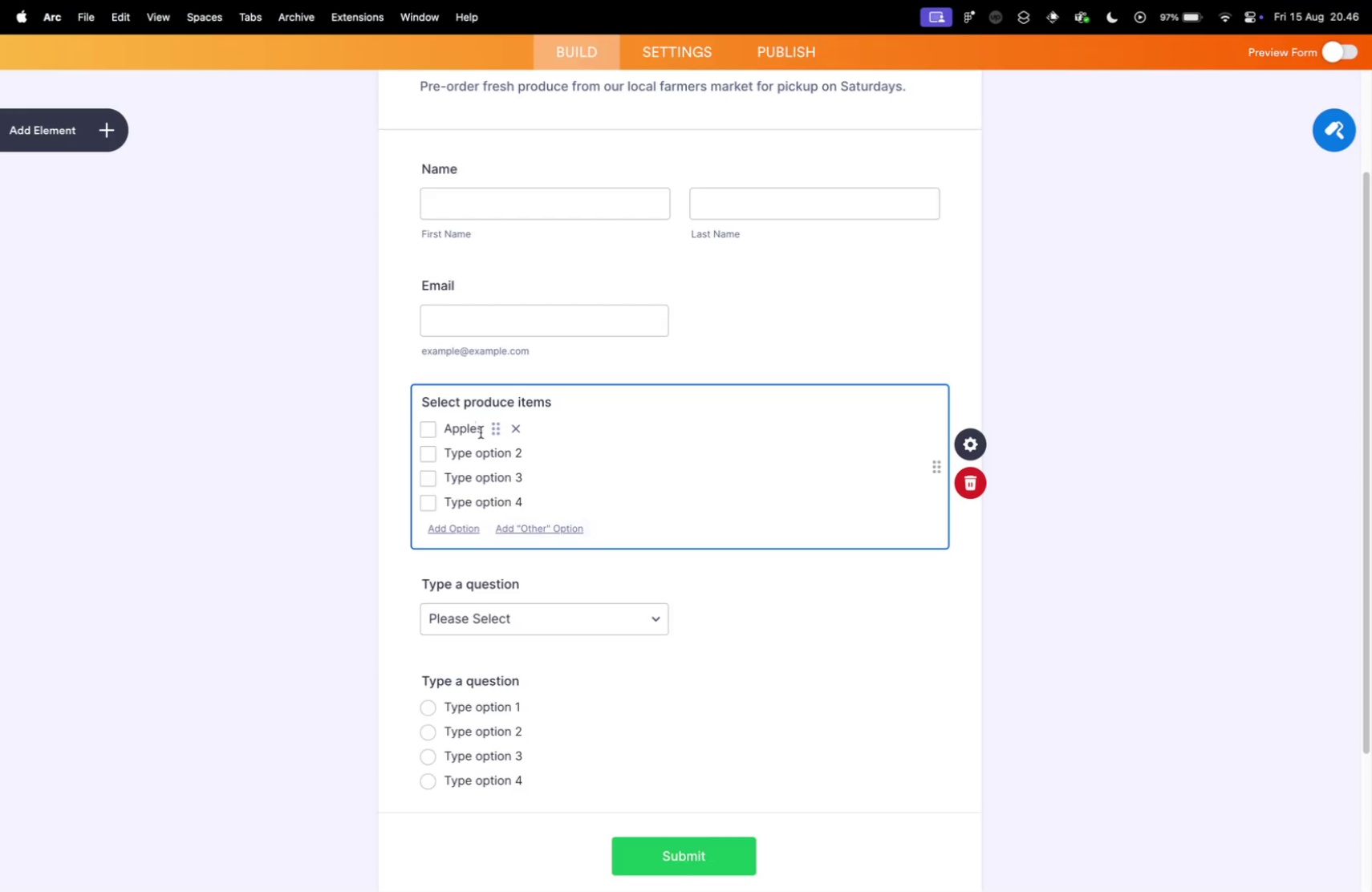 
left_click([481, 430])
 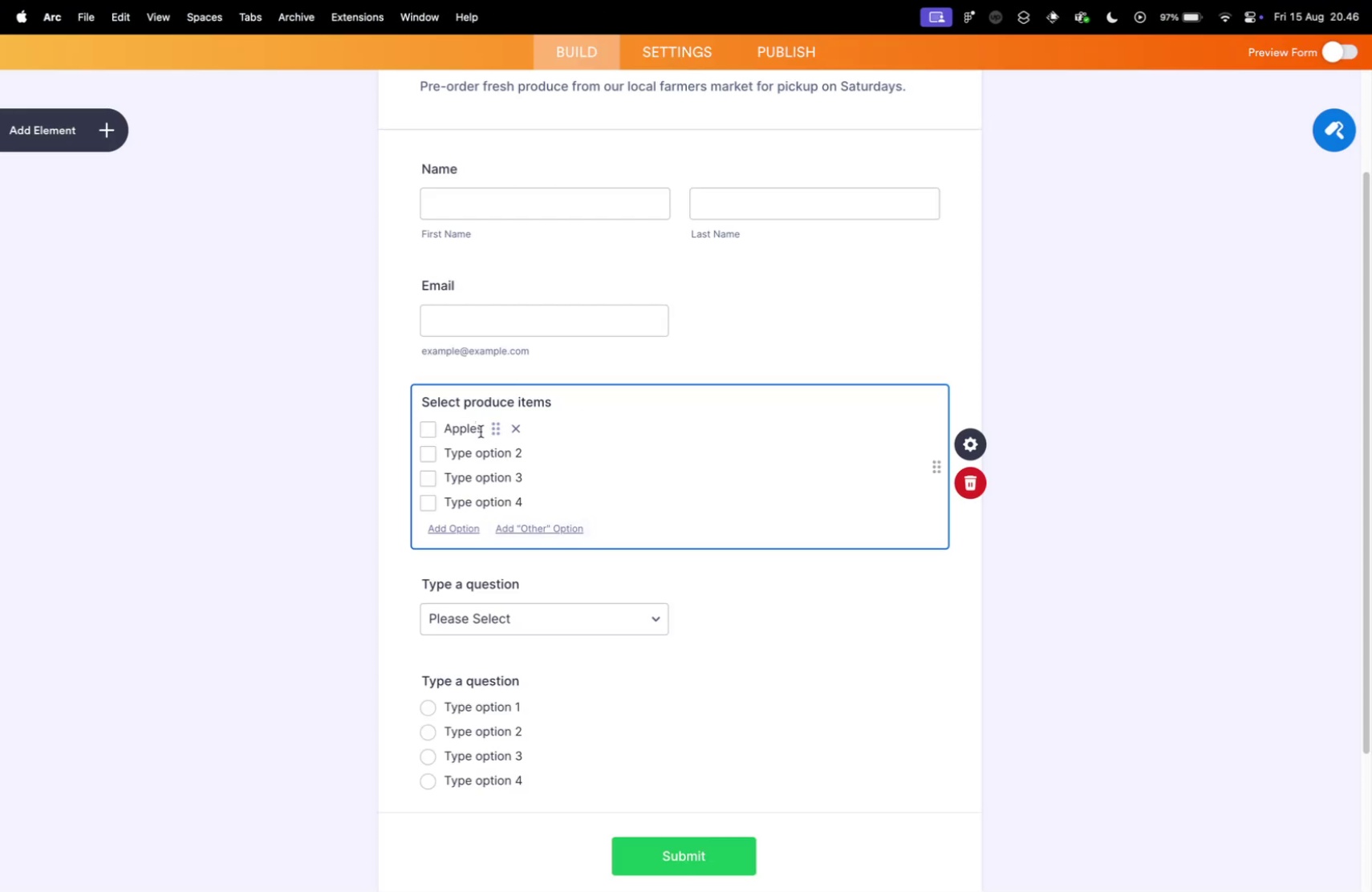 
key(Enter)
 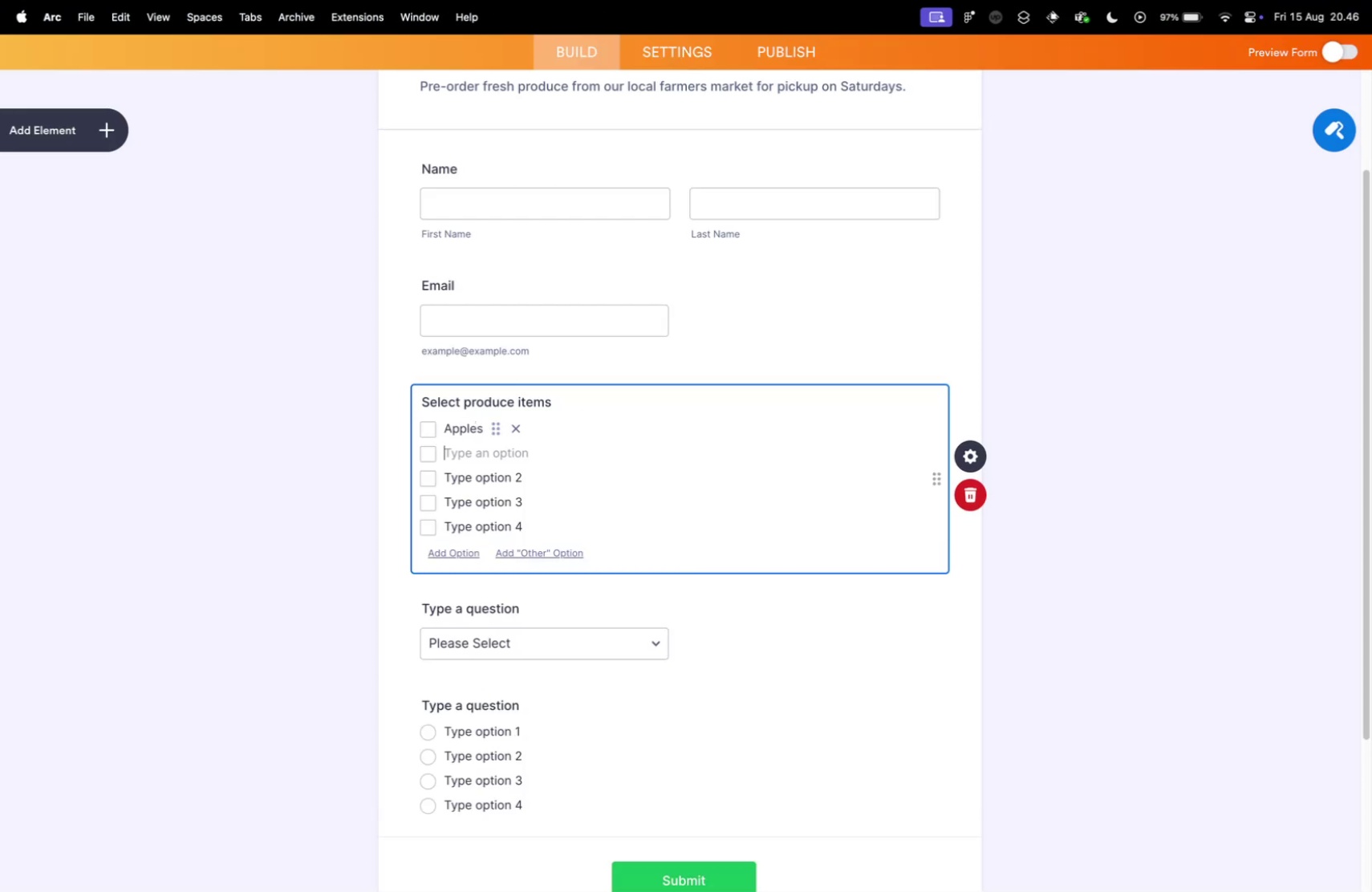 
type(Carrots)
 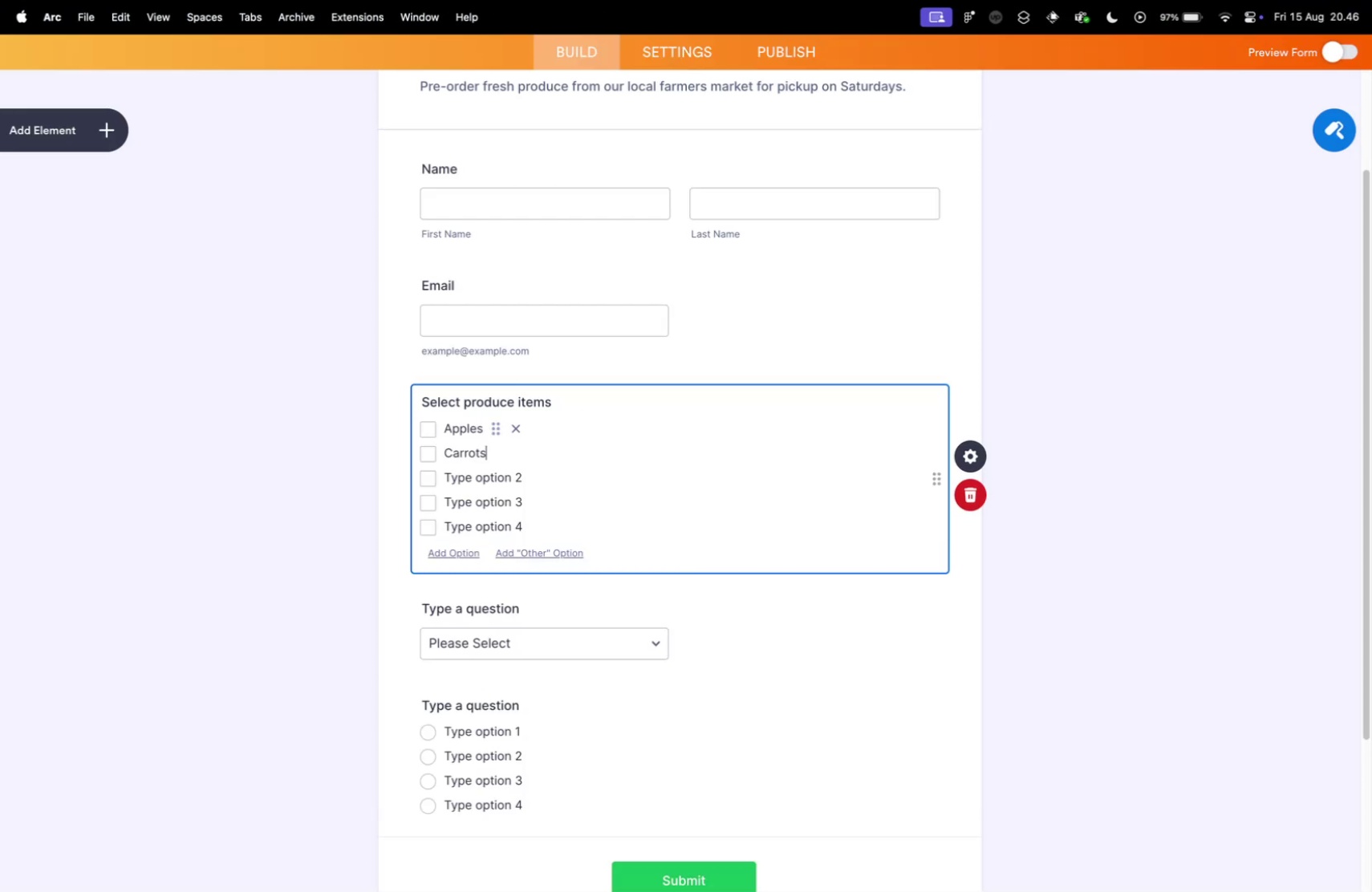 
key(Enter)
 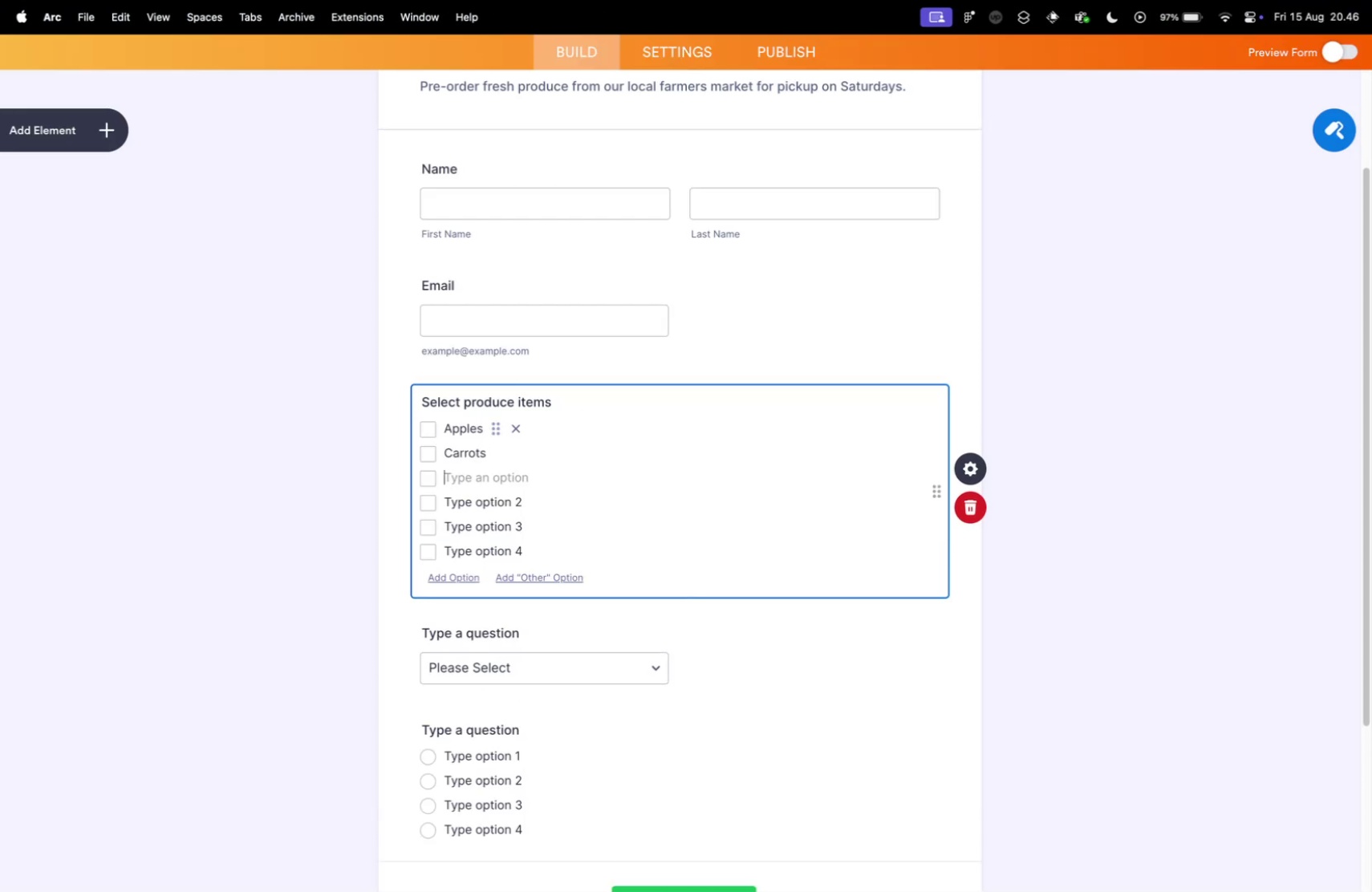 
type(RT)
key(Backspace)
type(T)
key(Backspace)
key(Backspace)
type(Tomatoes)
 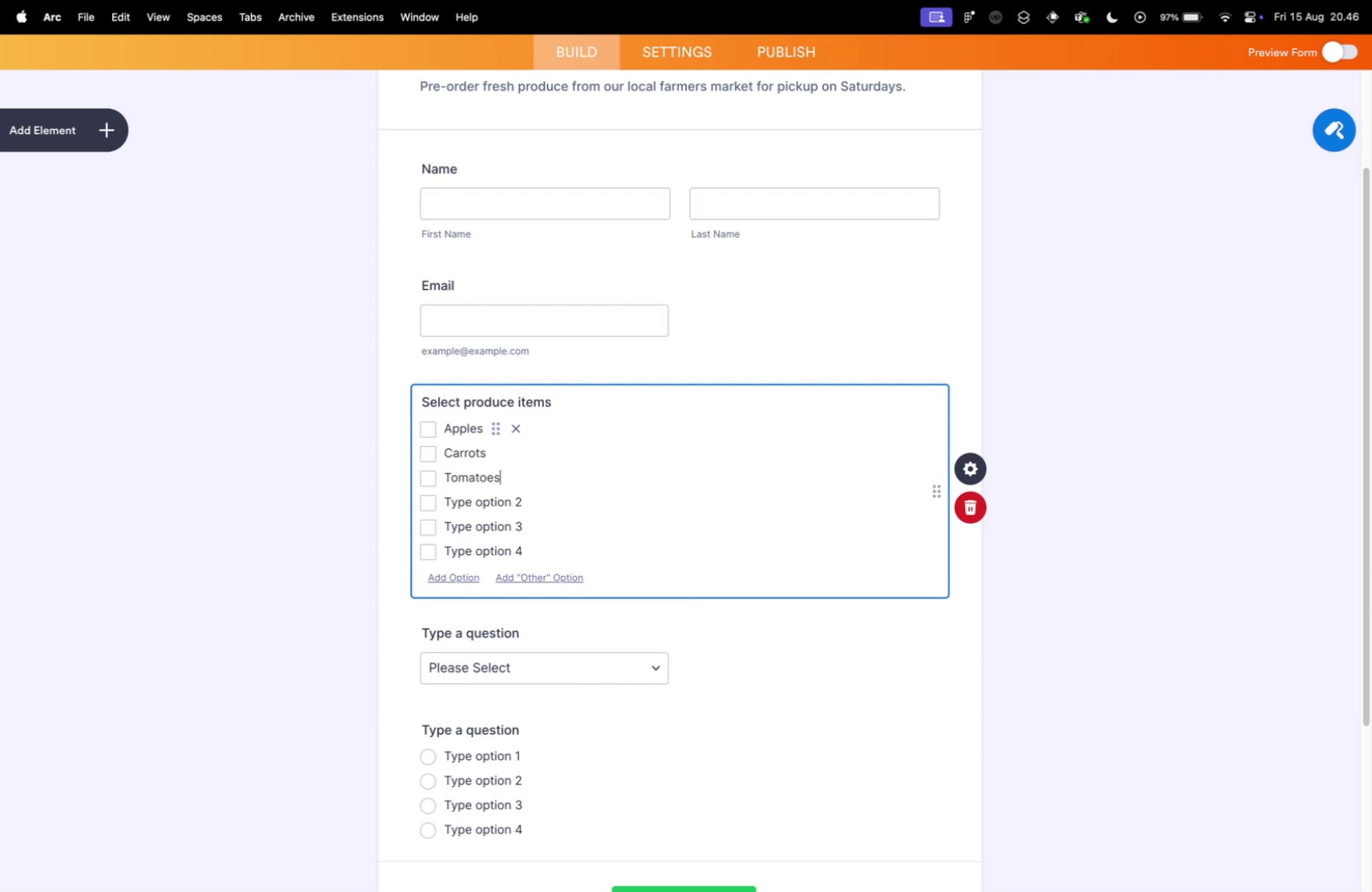 
key(Control+ControlLeft)
 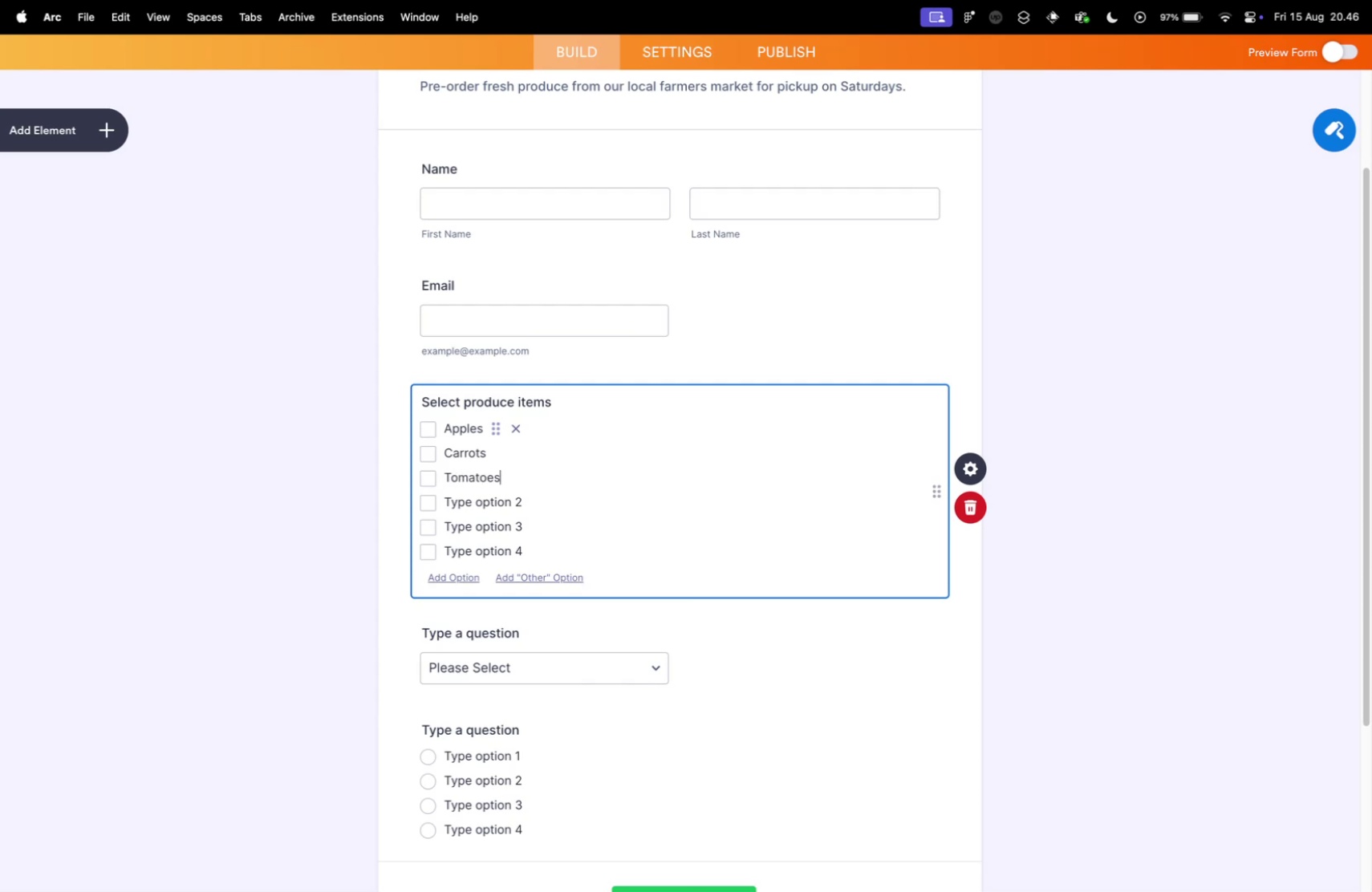 
key(Control+Tab)
 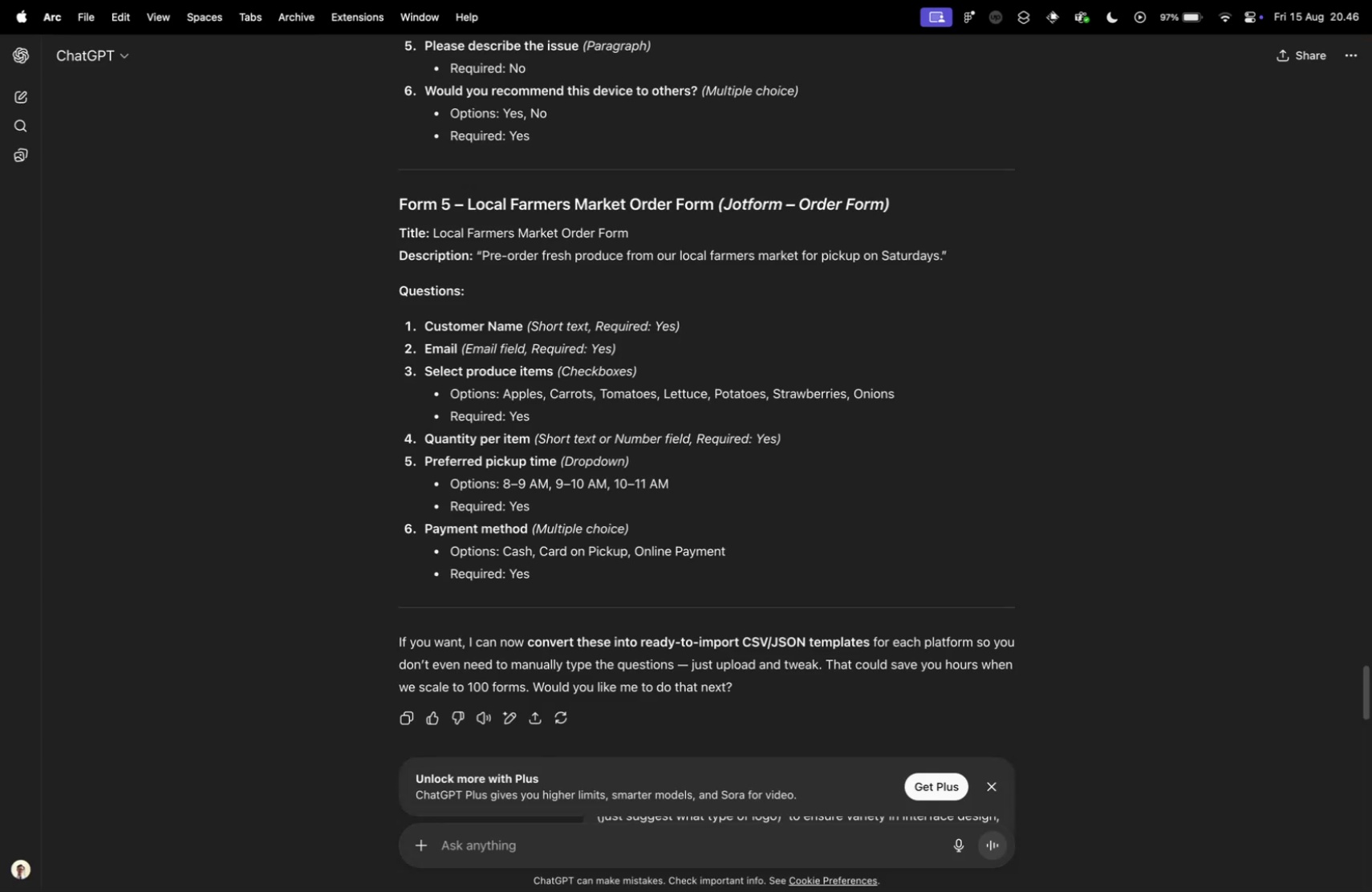 
key(Control+ControlLeft)
 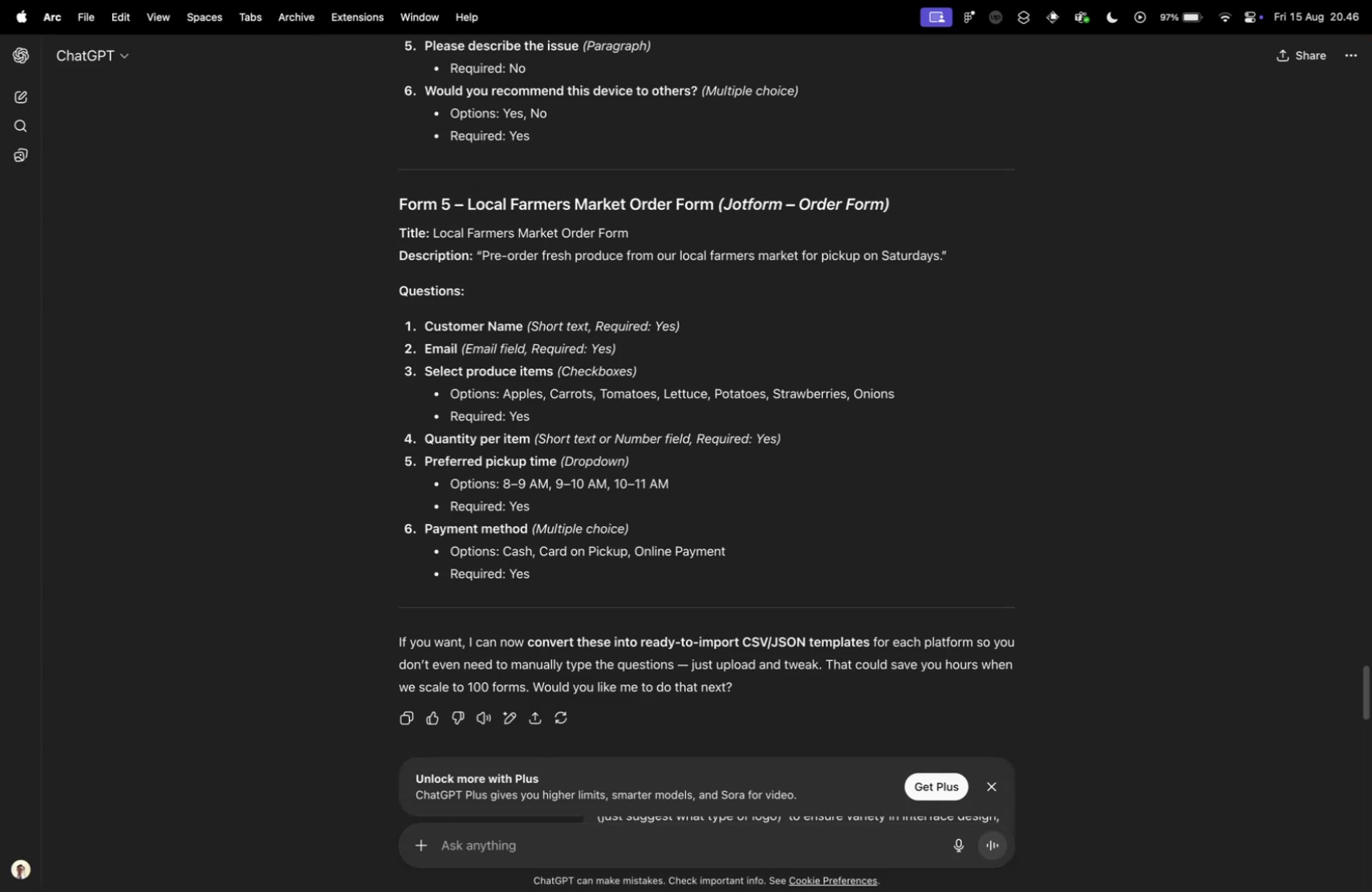 
key(Control+Tab)
 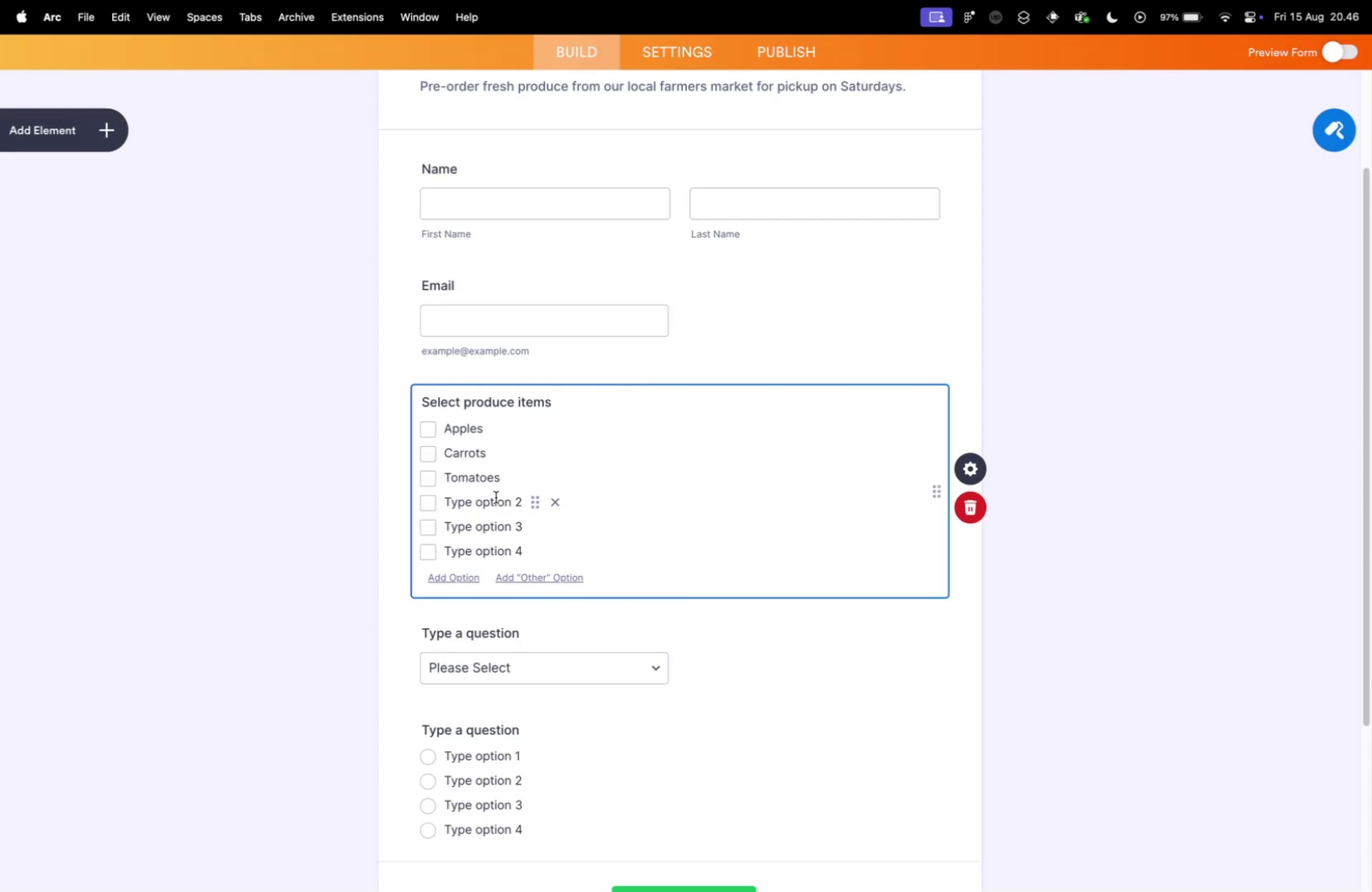 
double_click([496, 497])
 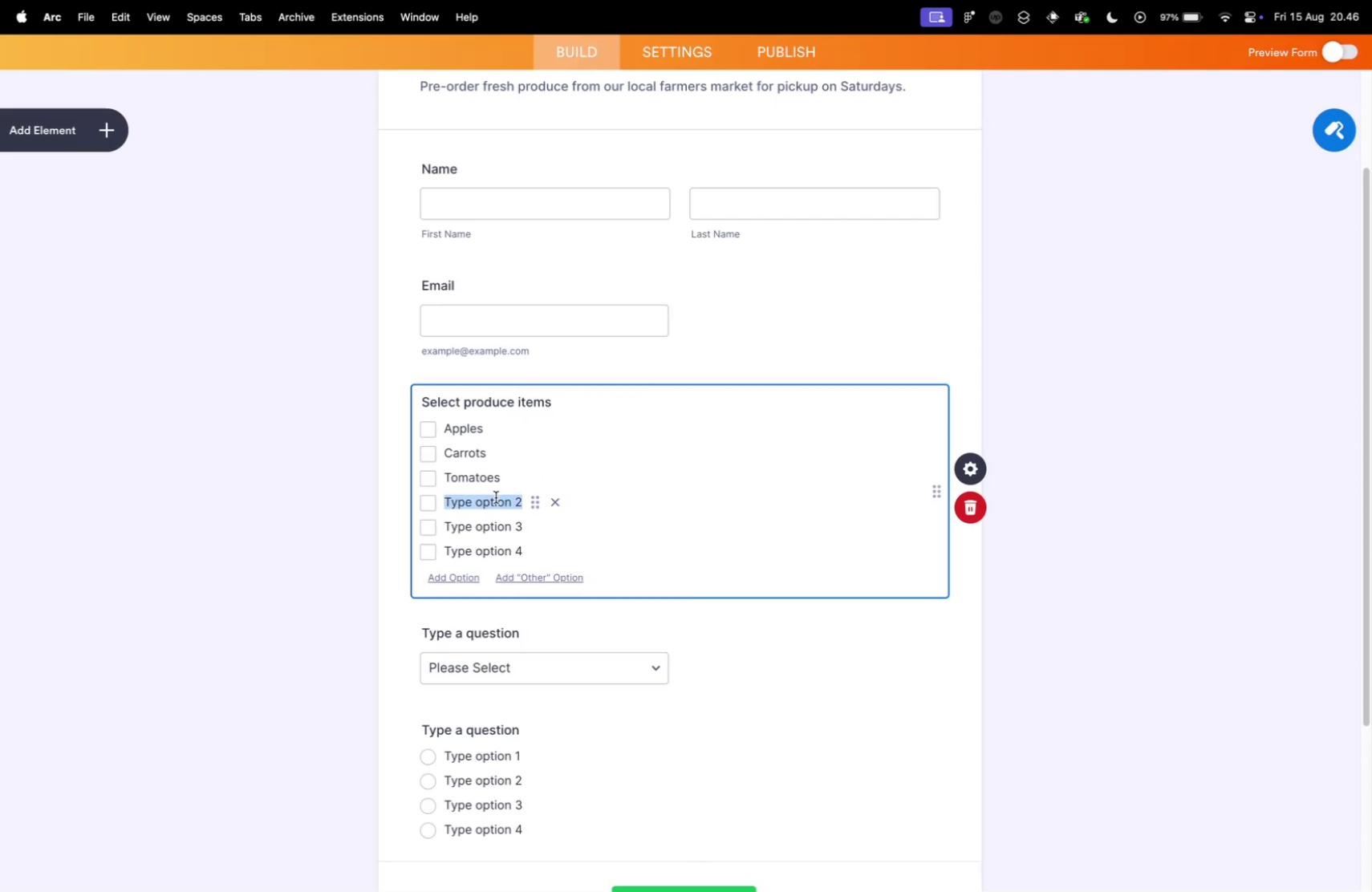 
type(Lettuce)
 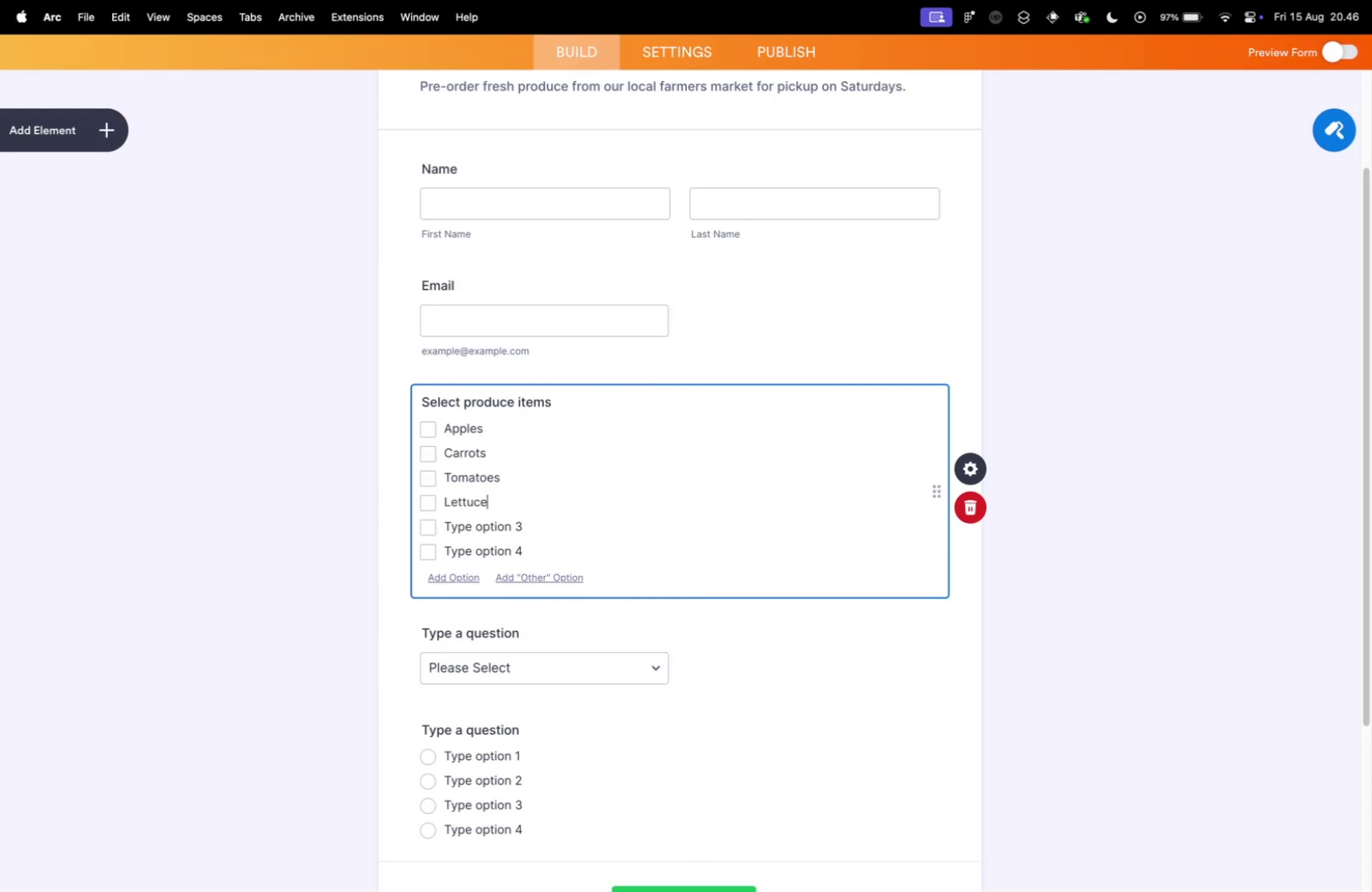 
key(Control+ControlLeft)
 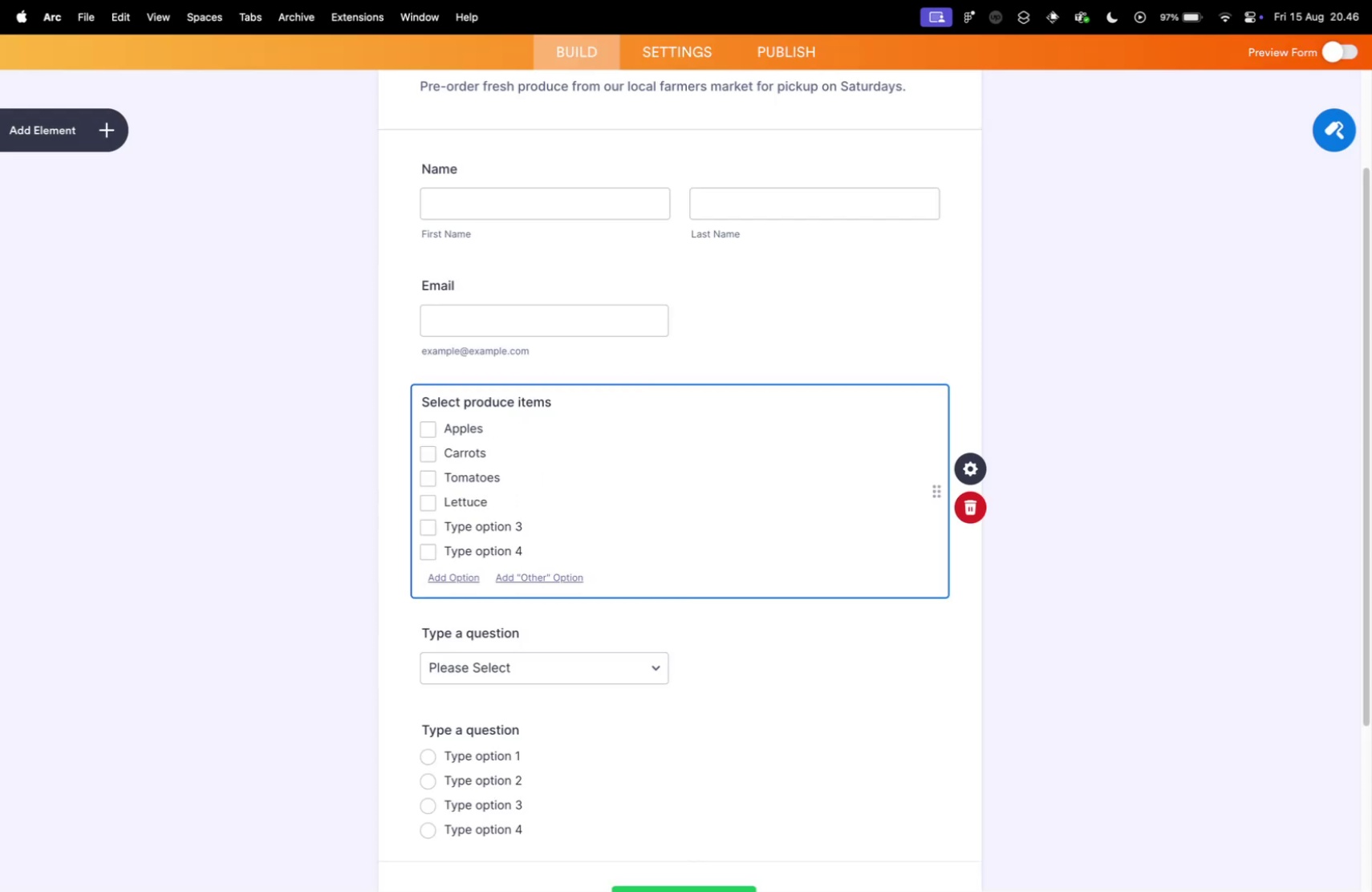 
key(Control+Tab)
 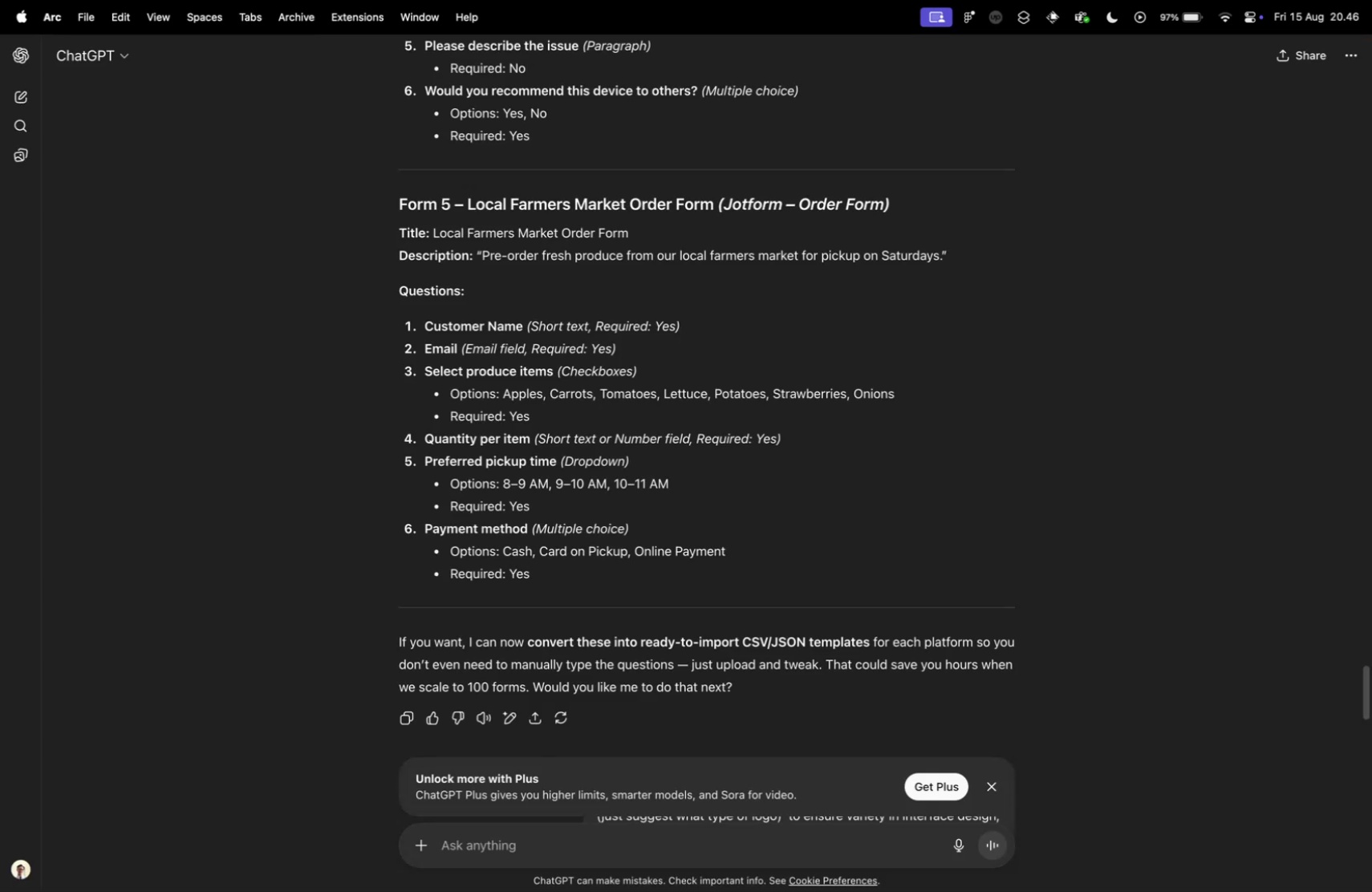 
key(Control+ControlLeft)
 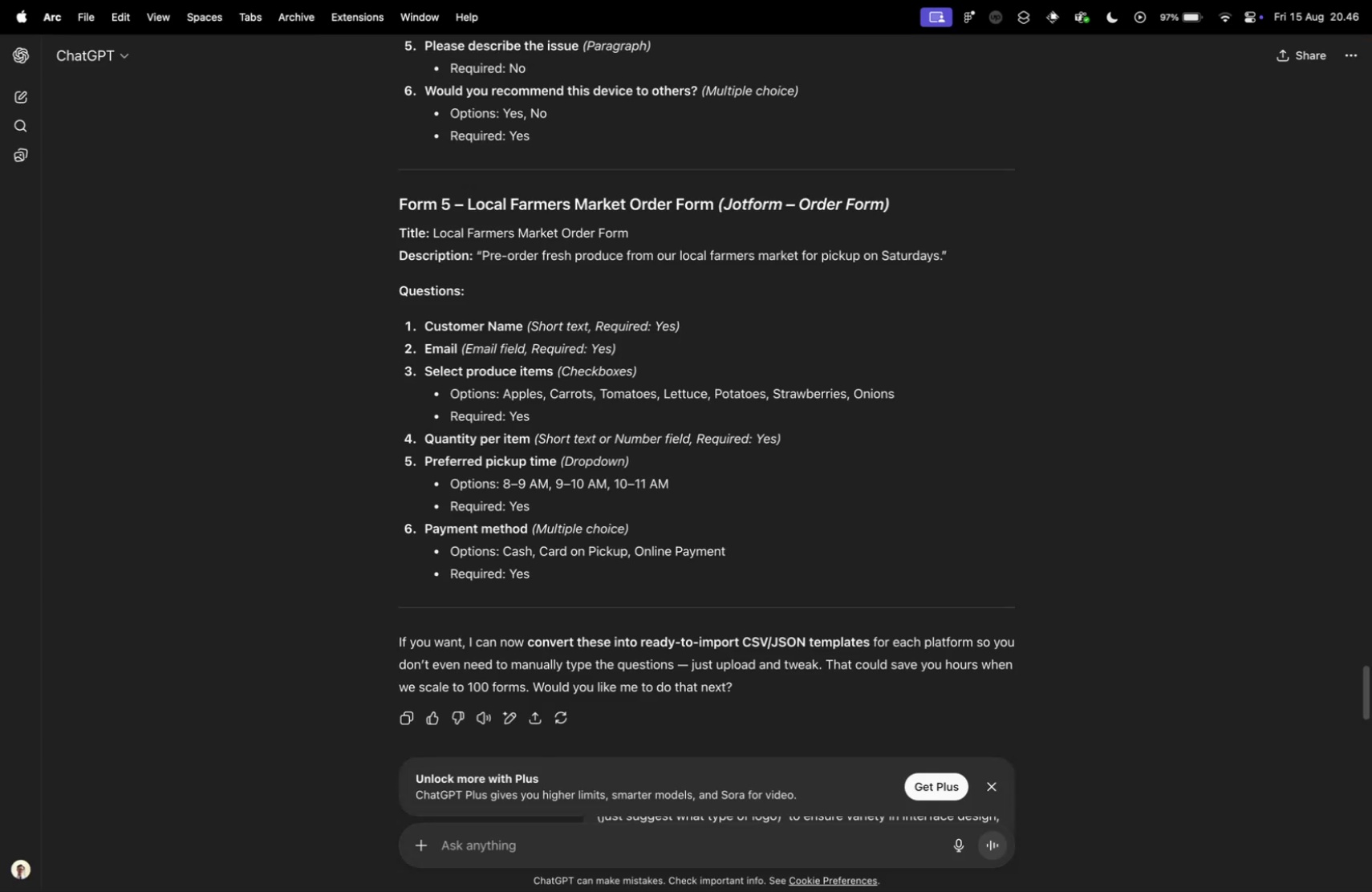 
key(Control+Tab)
 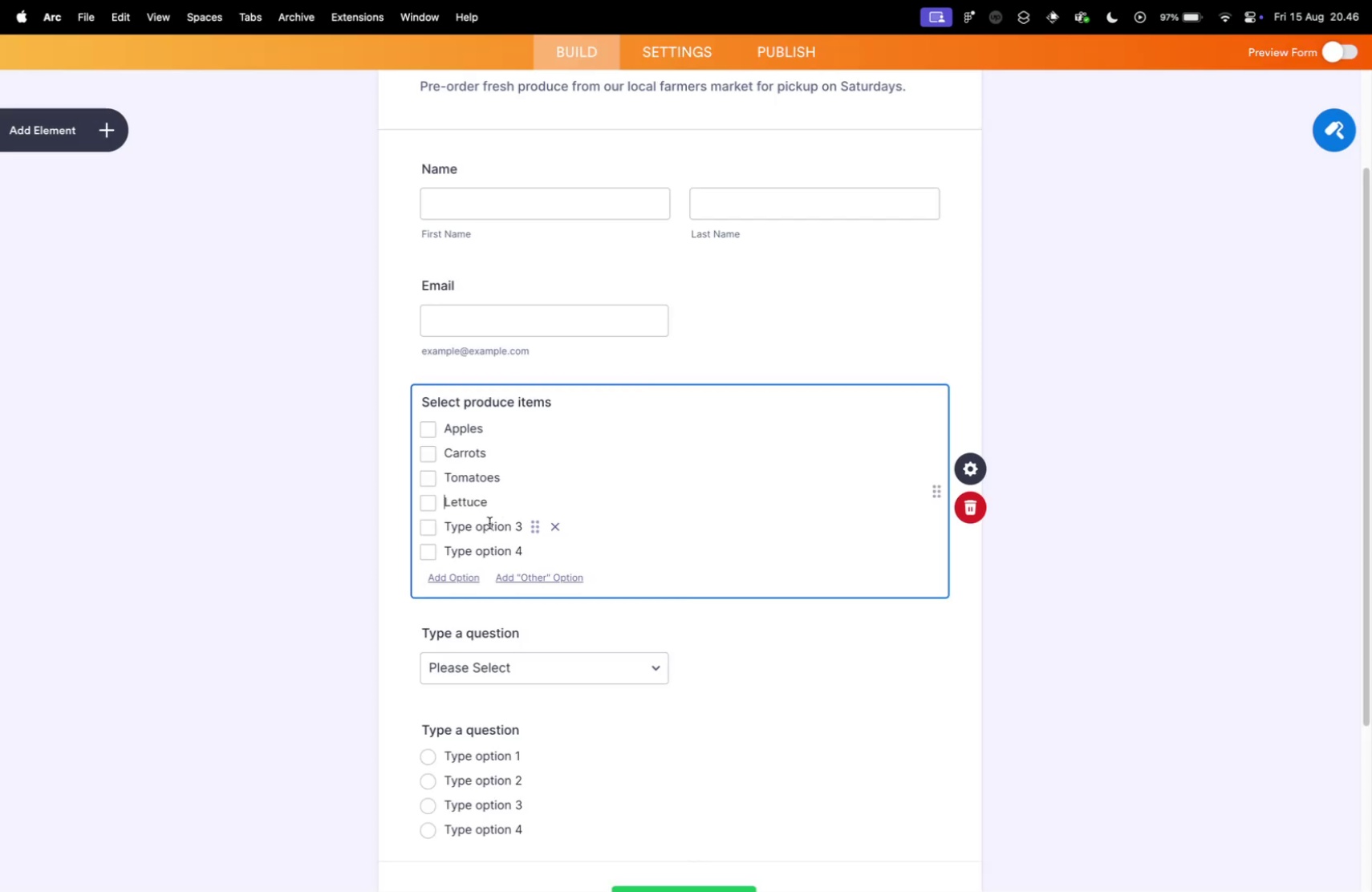 
left_click([492, 521])
 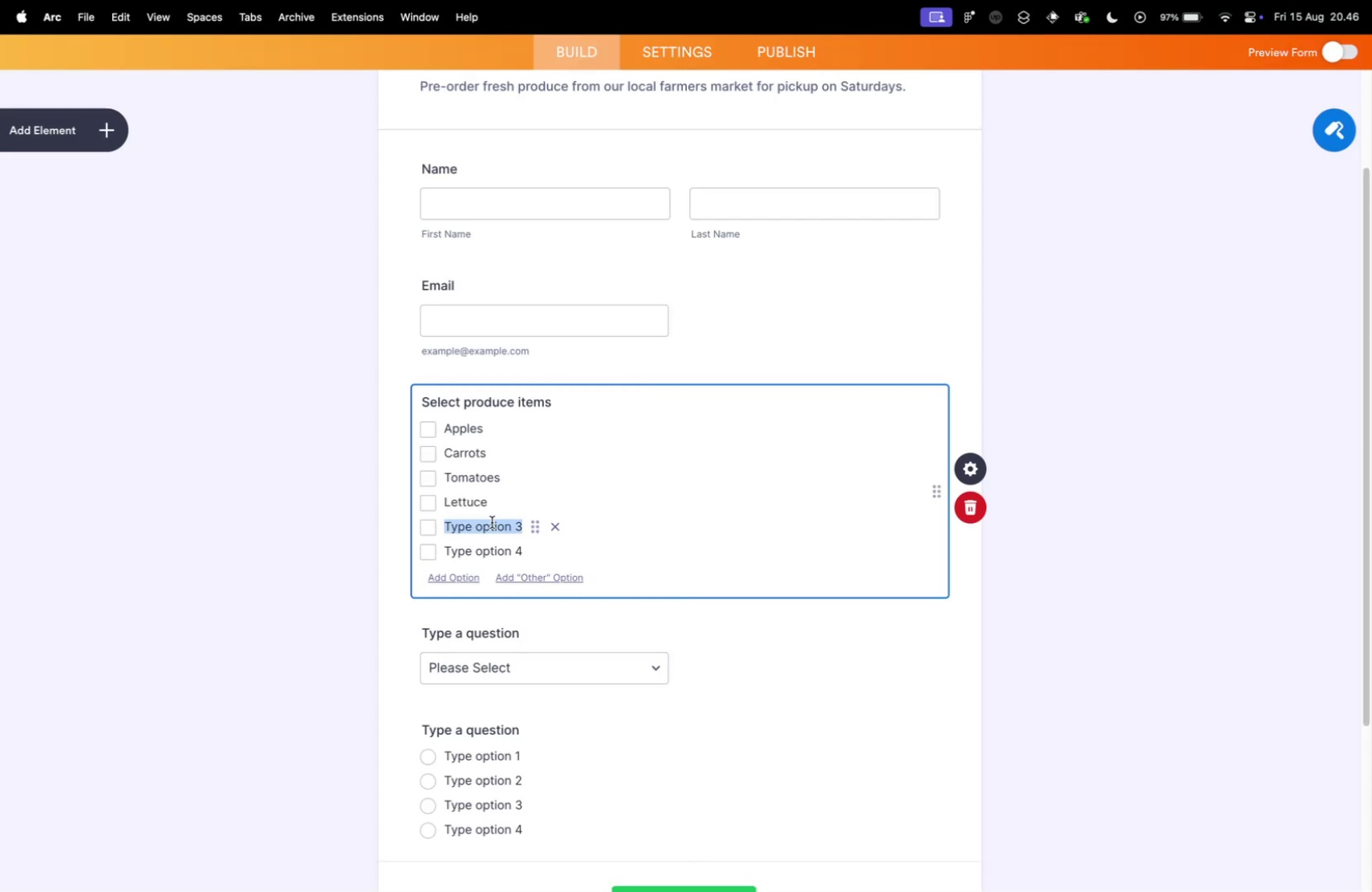 
type(Potta)
key(Backspace)
key(Backspace)
type(atoes)
 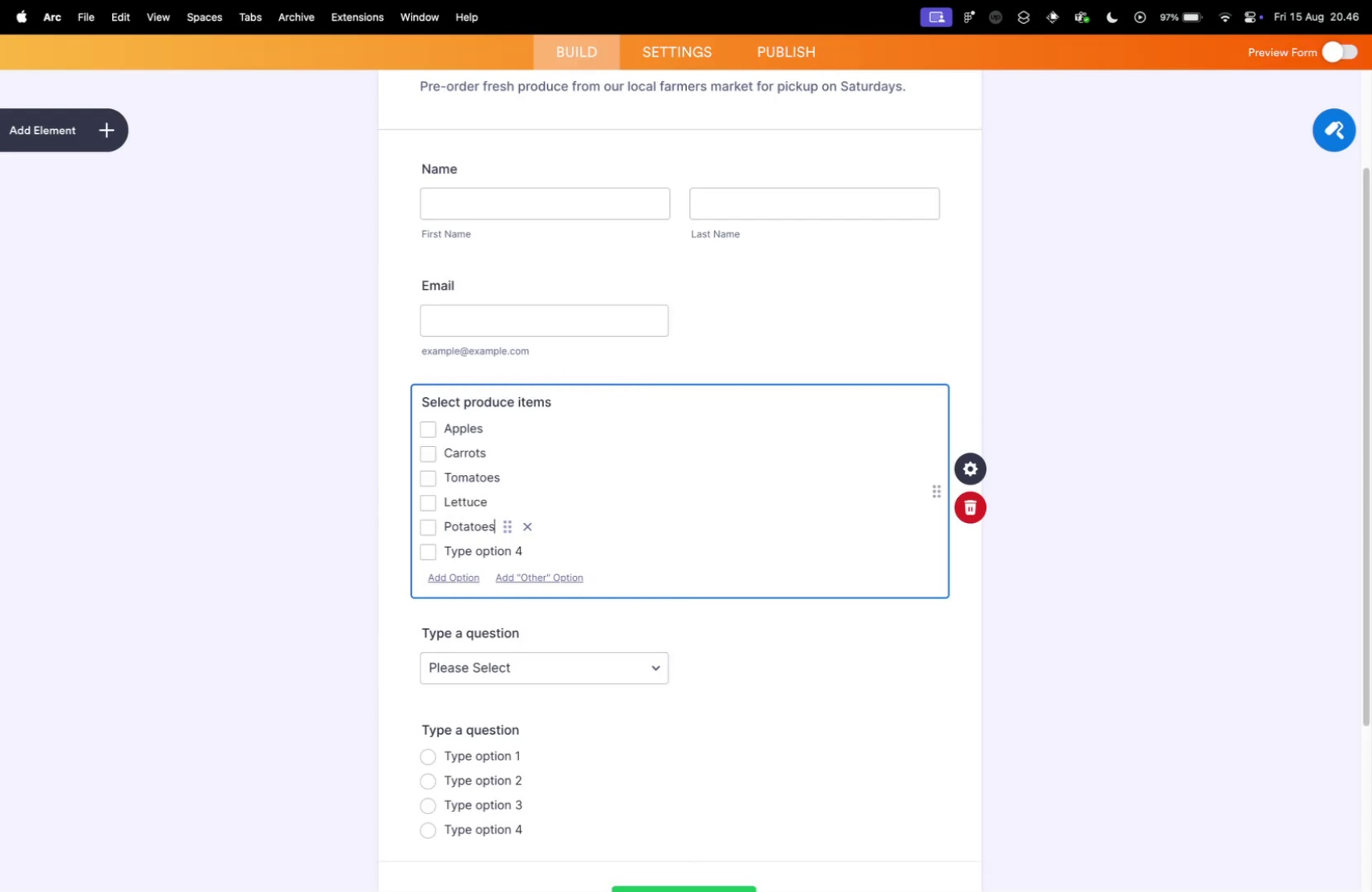 
key(Control+ControlLeft)
 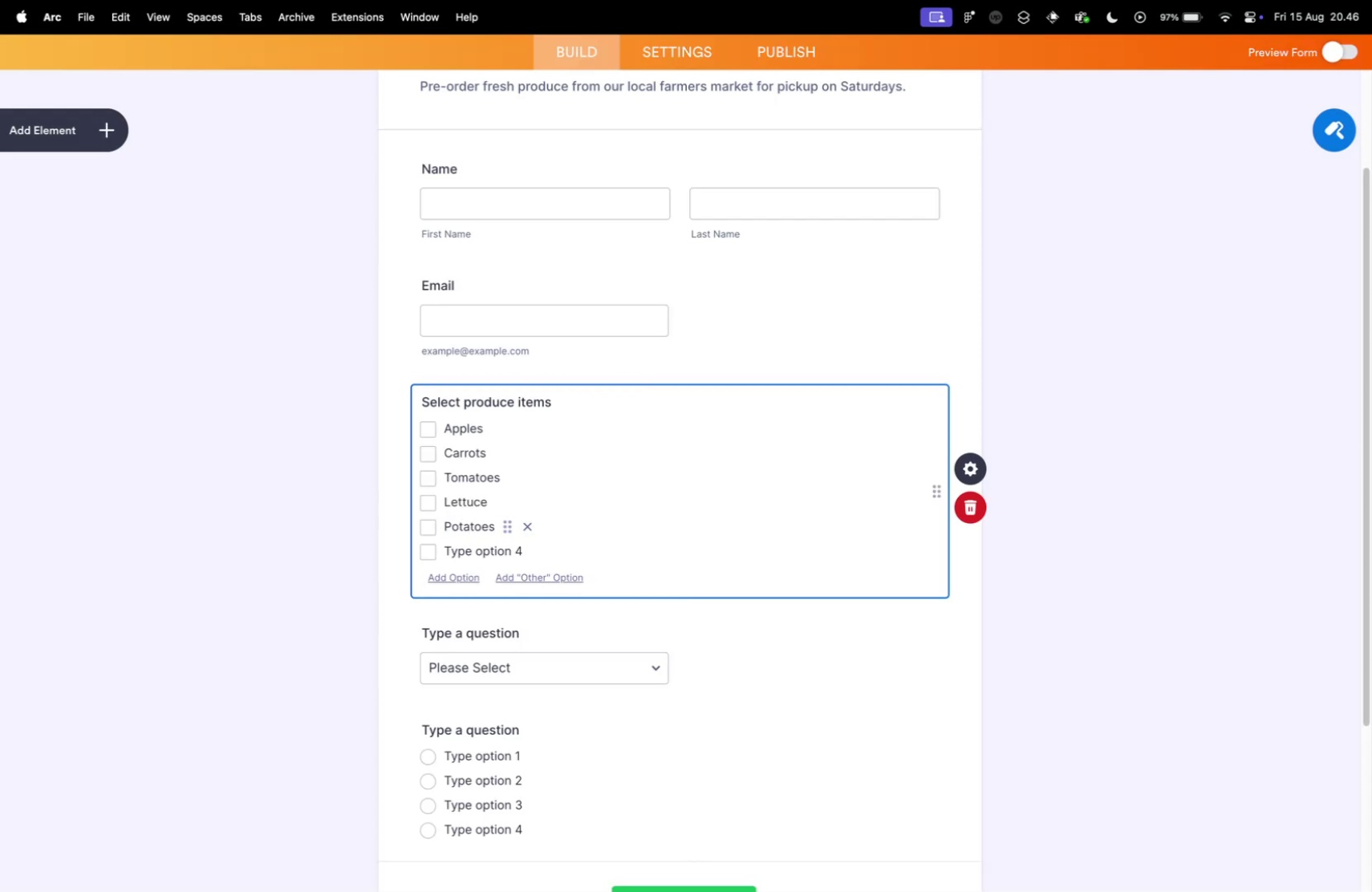 
key(Control+Tab)
 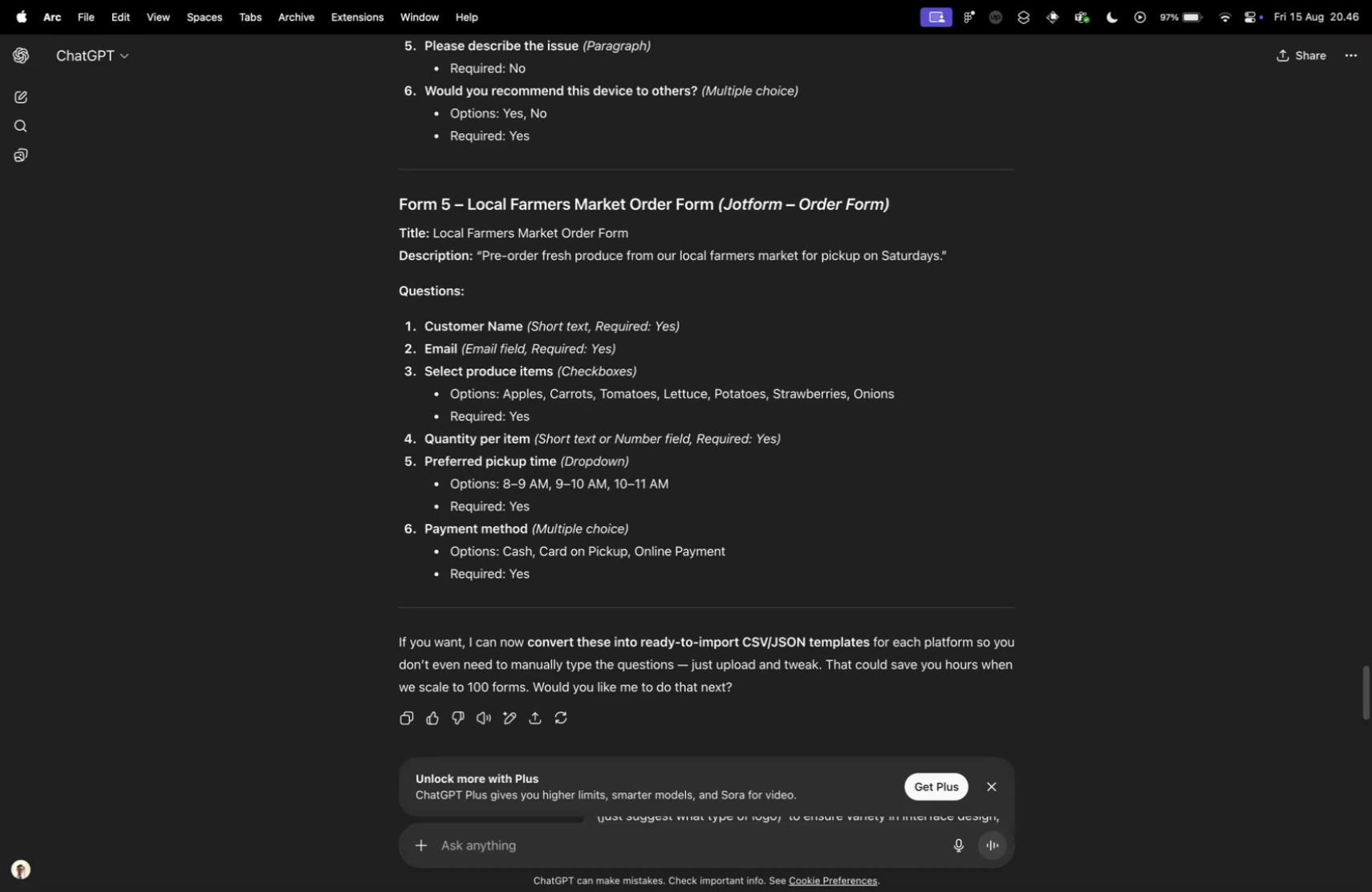 
key(Control+ControlLeft)
 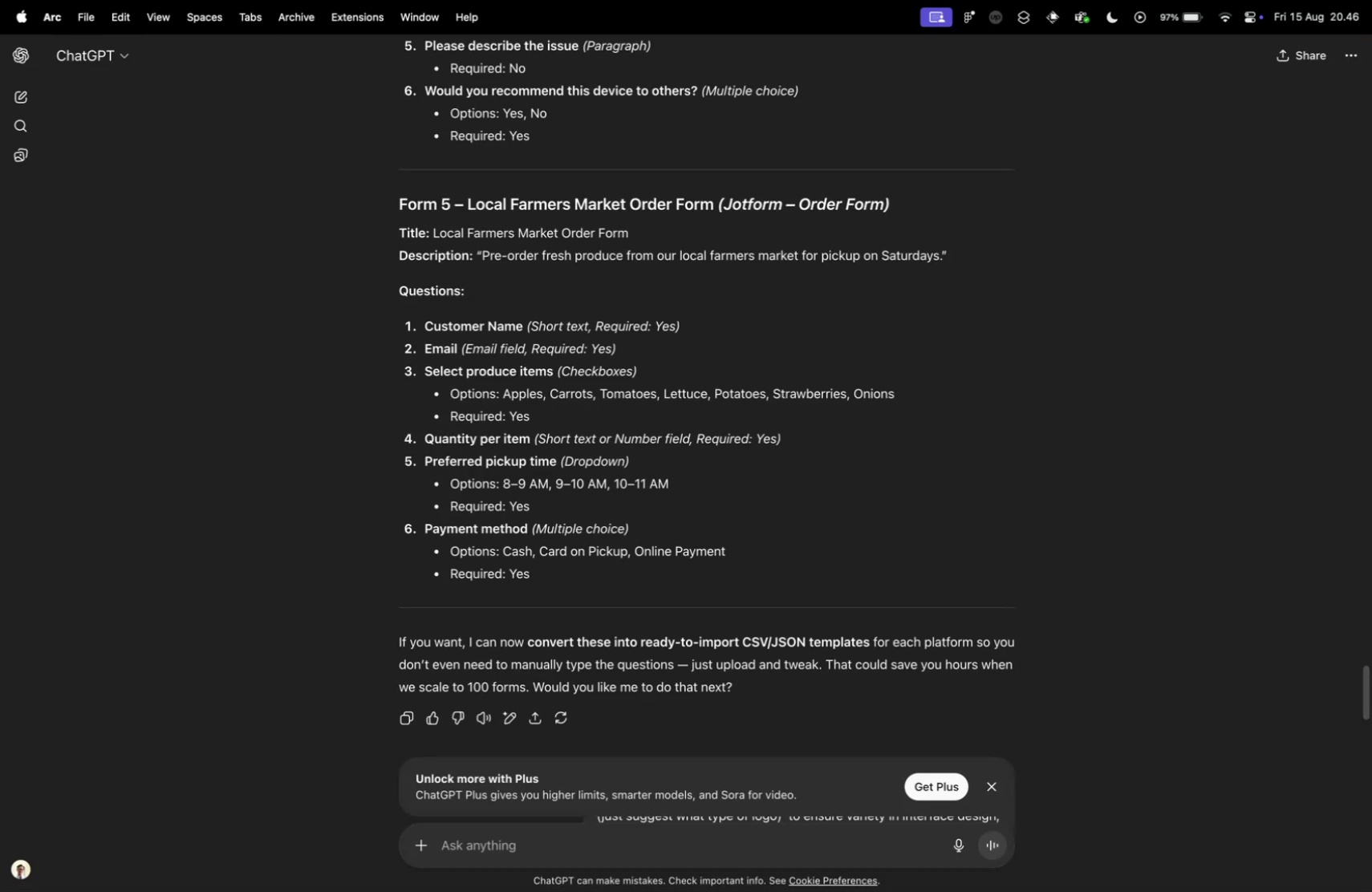 
key(Control+Tab)
 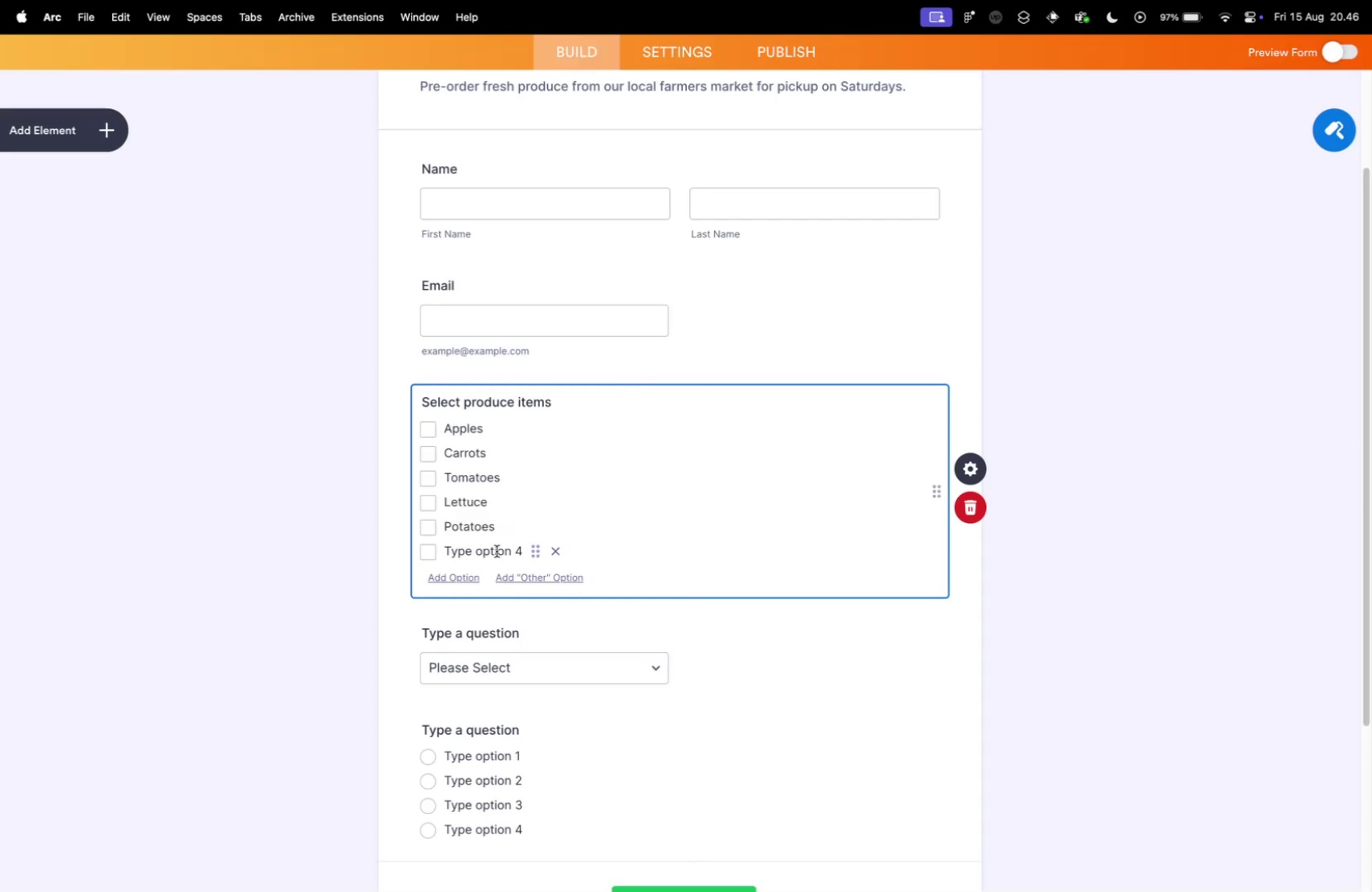 
key(Shift+S)
 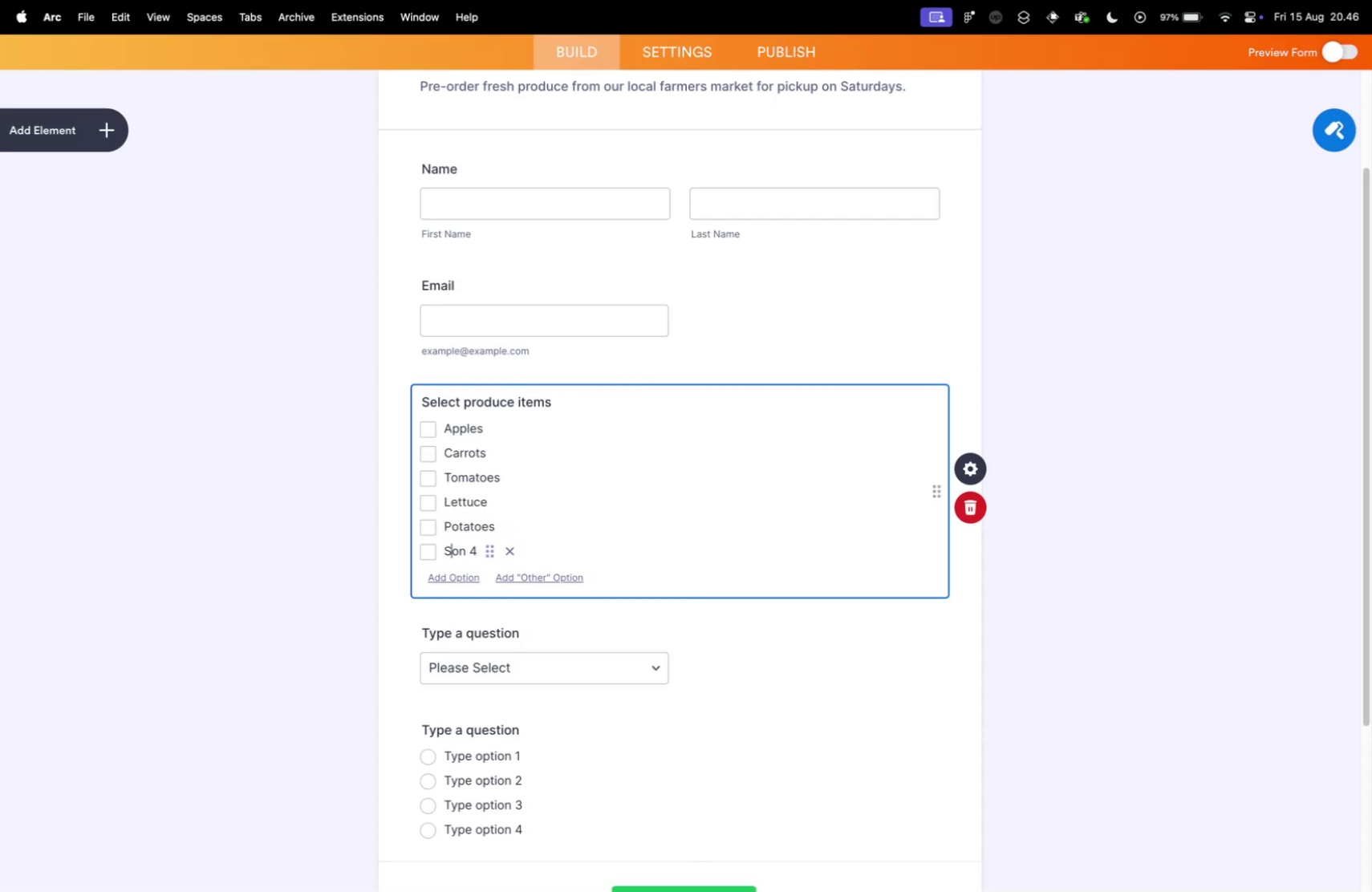 
key(Meta+A)
 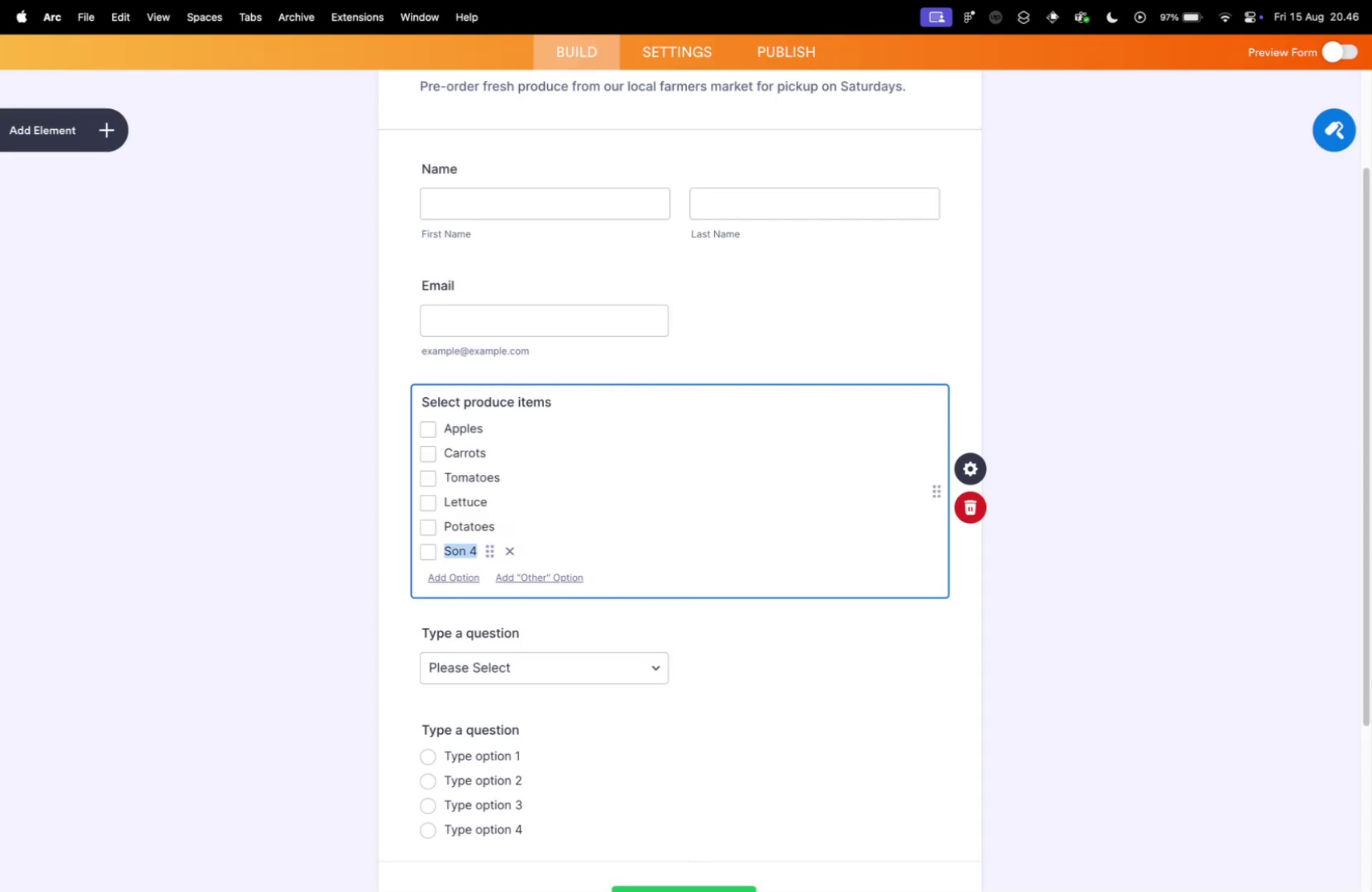 
type(Strawberries)
 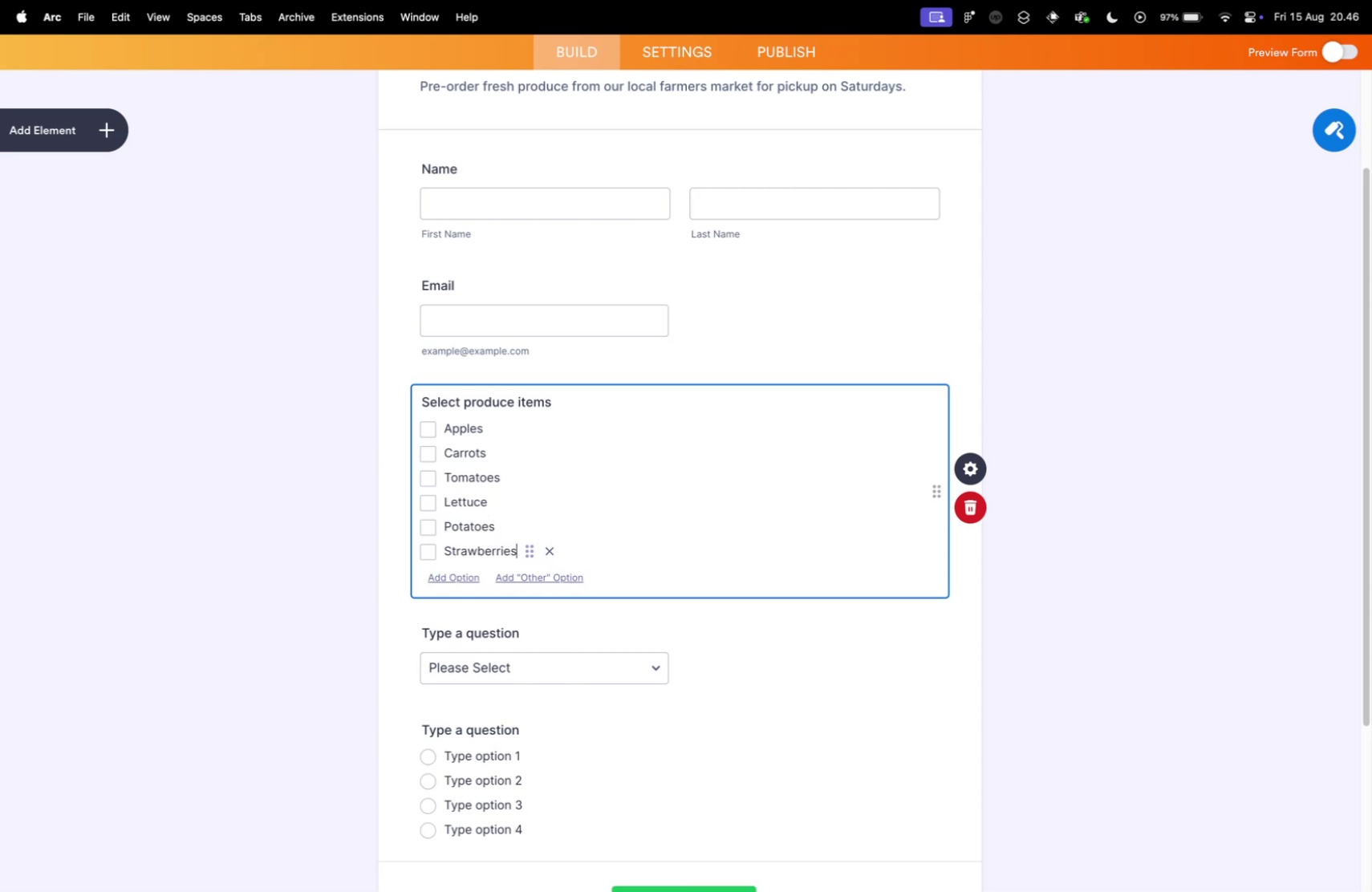 
key(Enter)
 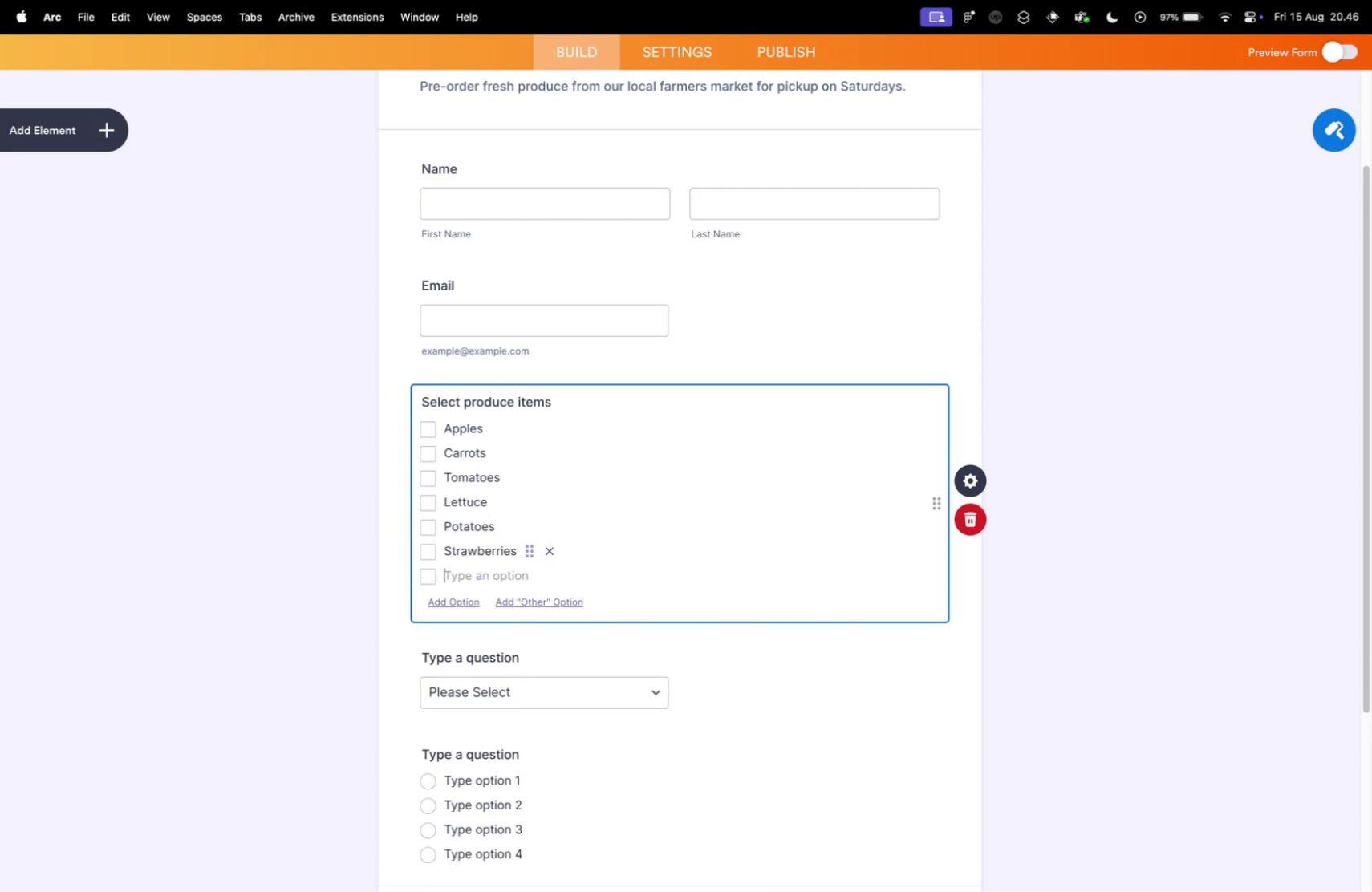 
key(Control+ControlLeft)
 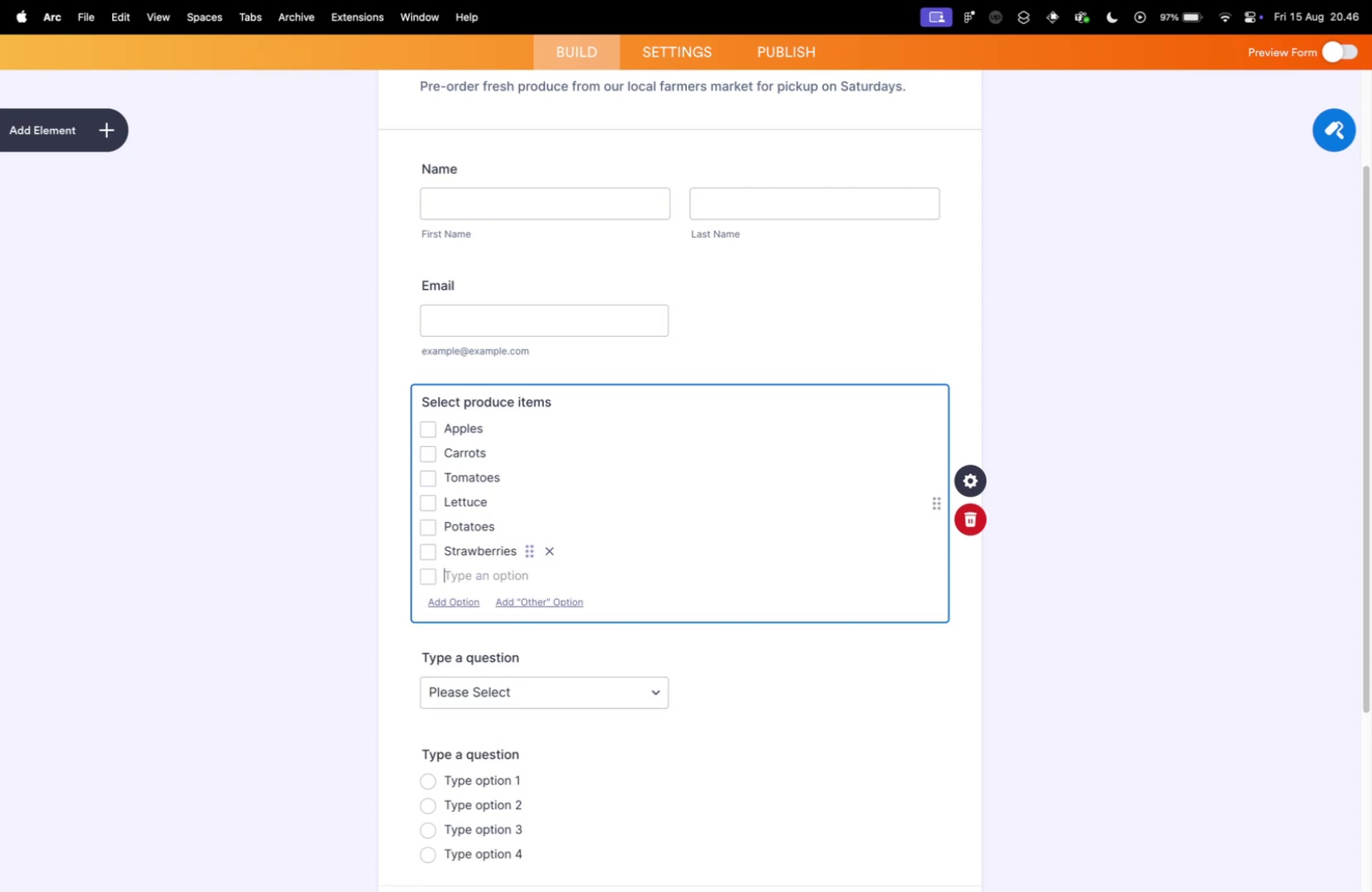 
key(Control+Tab)
 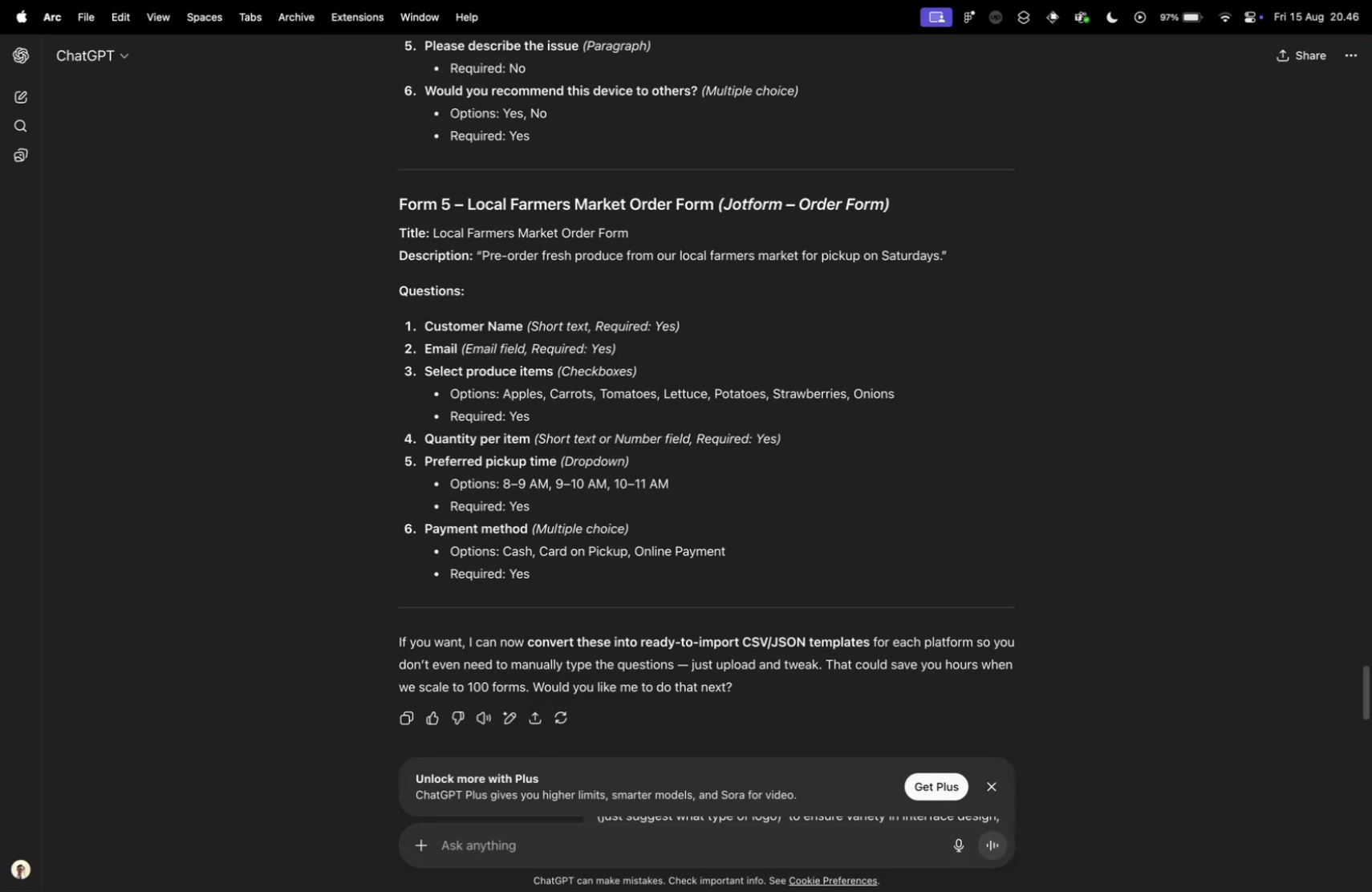 
key(Control+ControlLeft)
 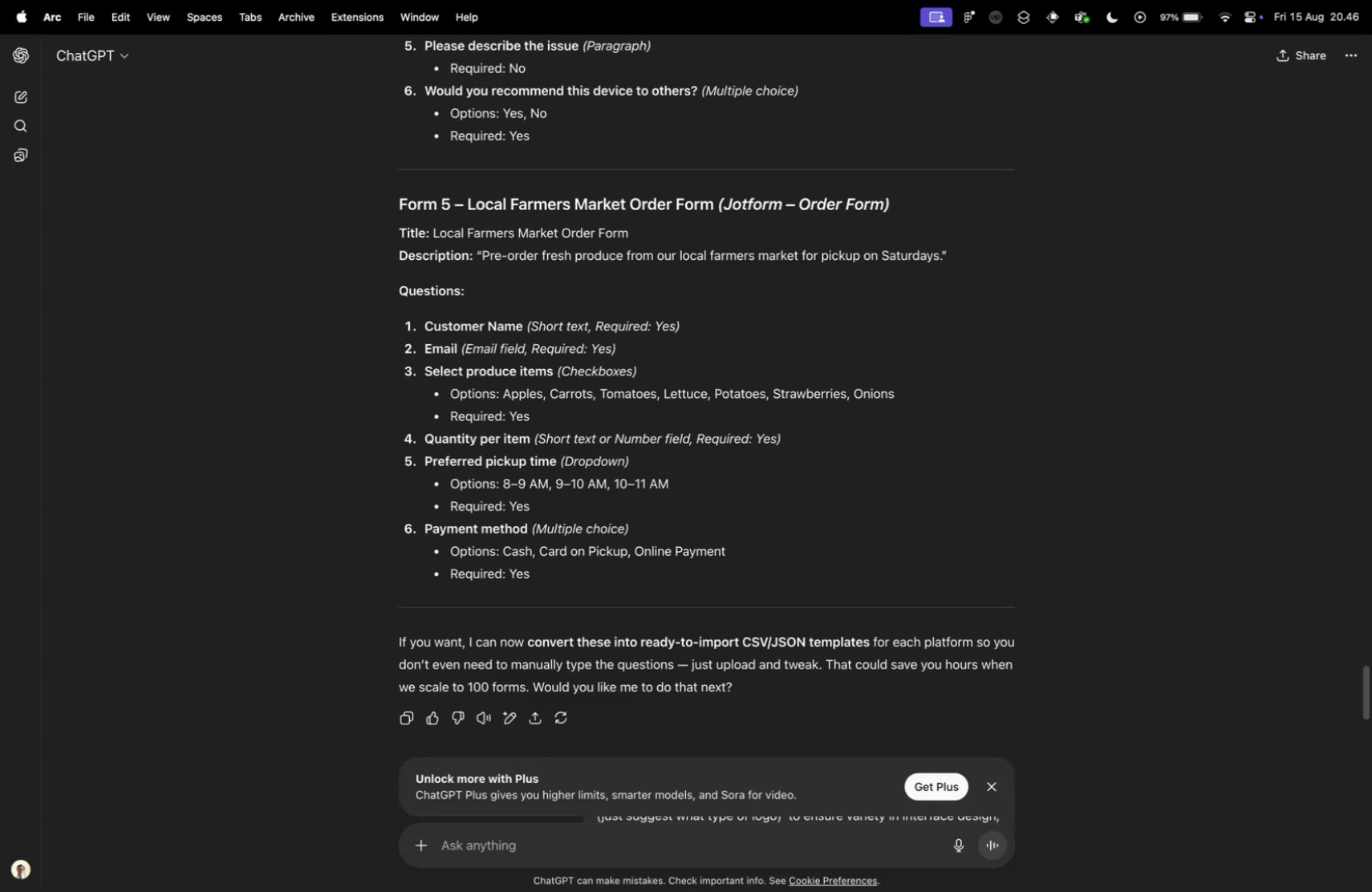 
key(Control+Tab)
 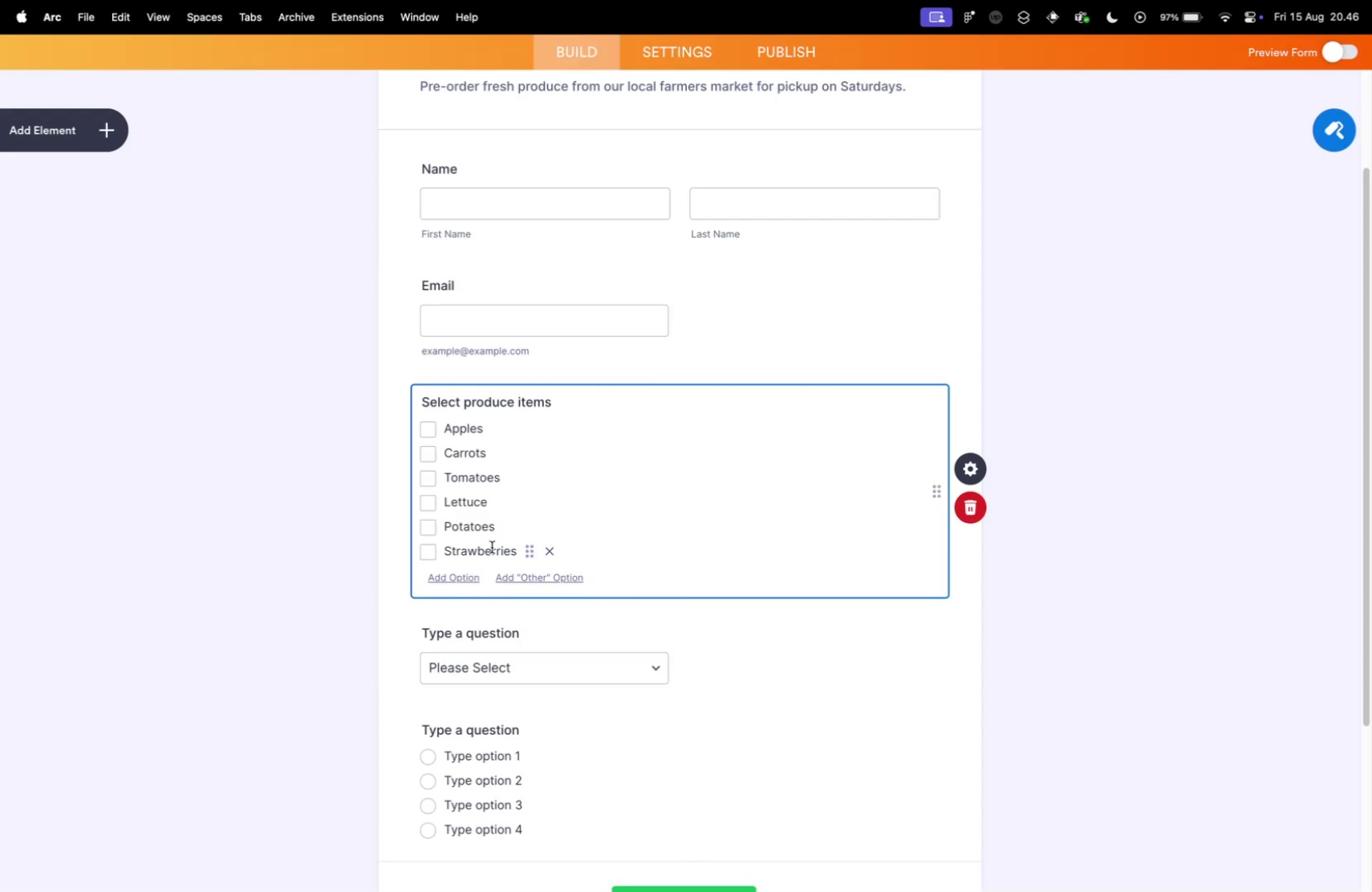 
left_click([492, 546])
 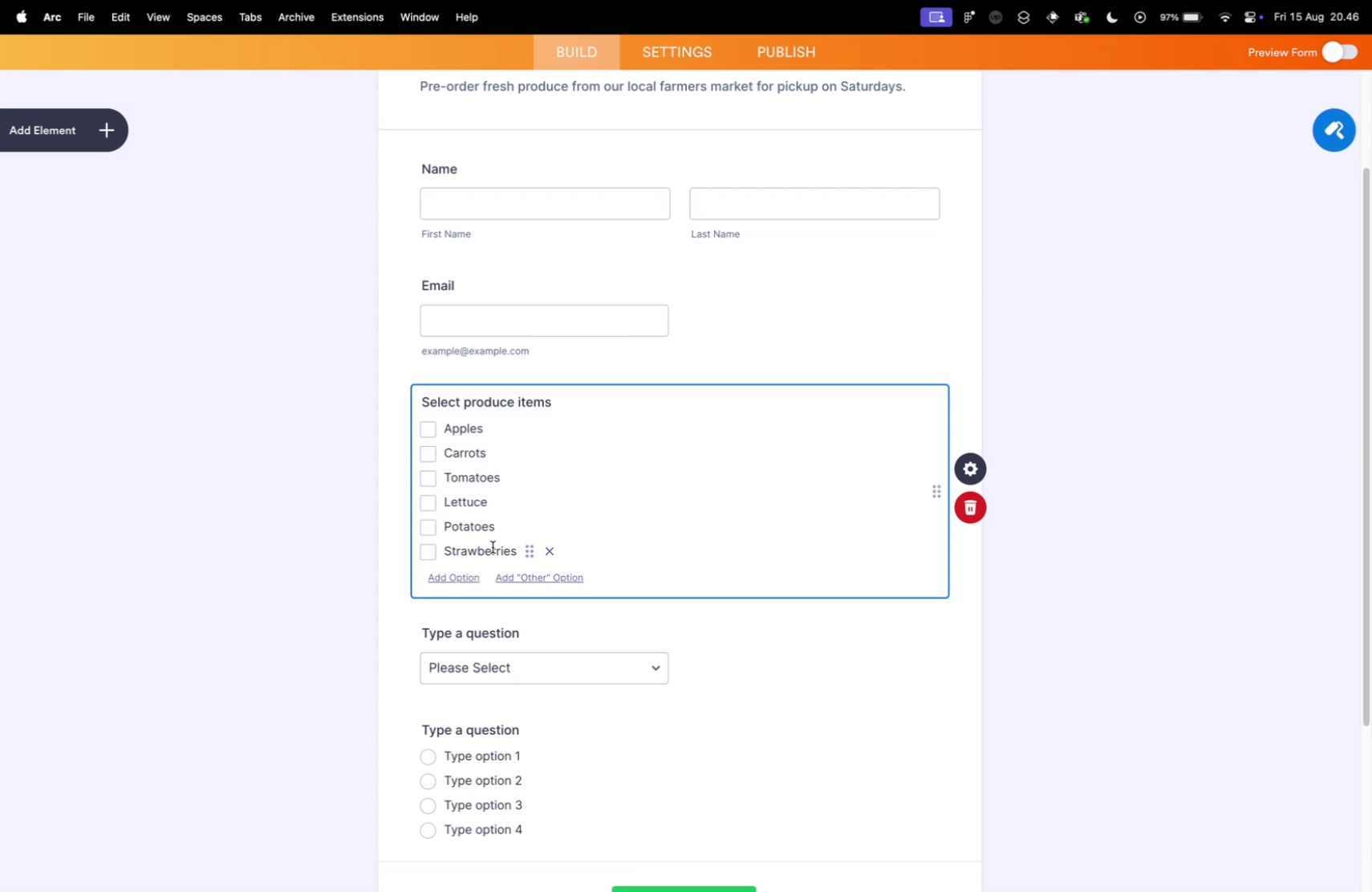 
key(Enter)
 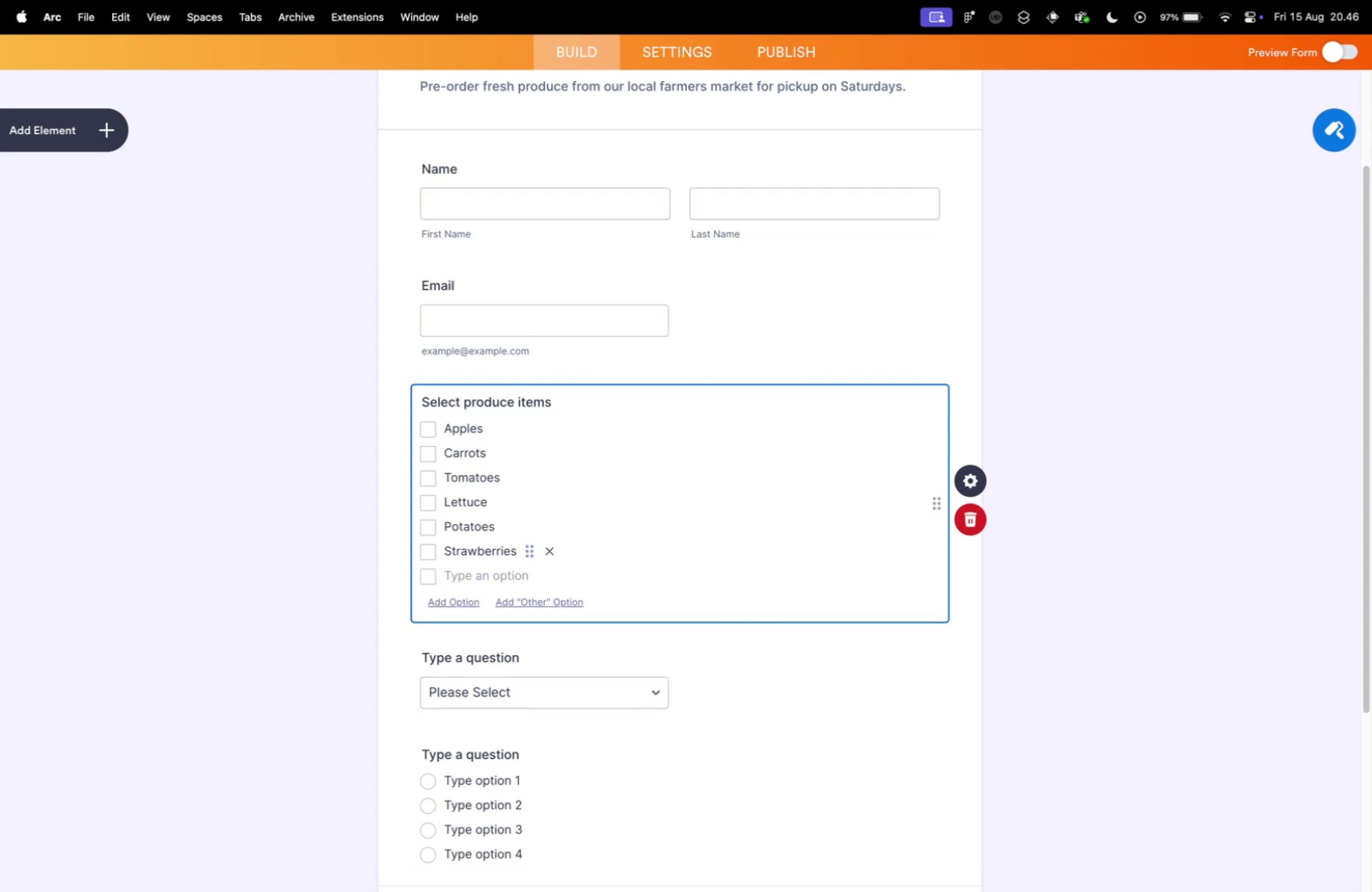 
type(Onions)
 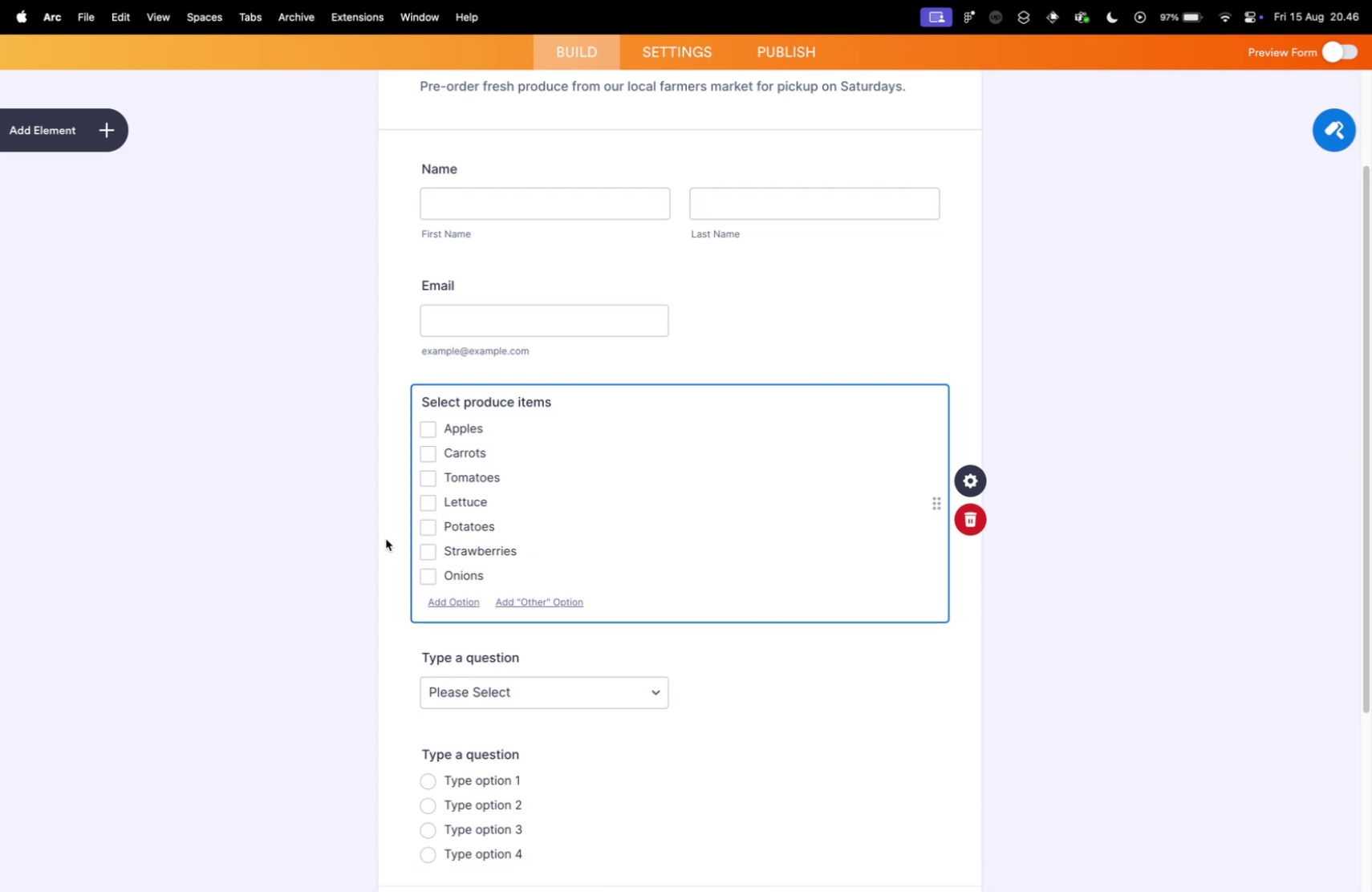 
left_click([280, 539])
 